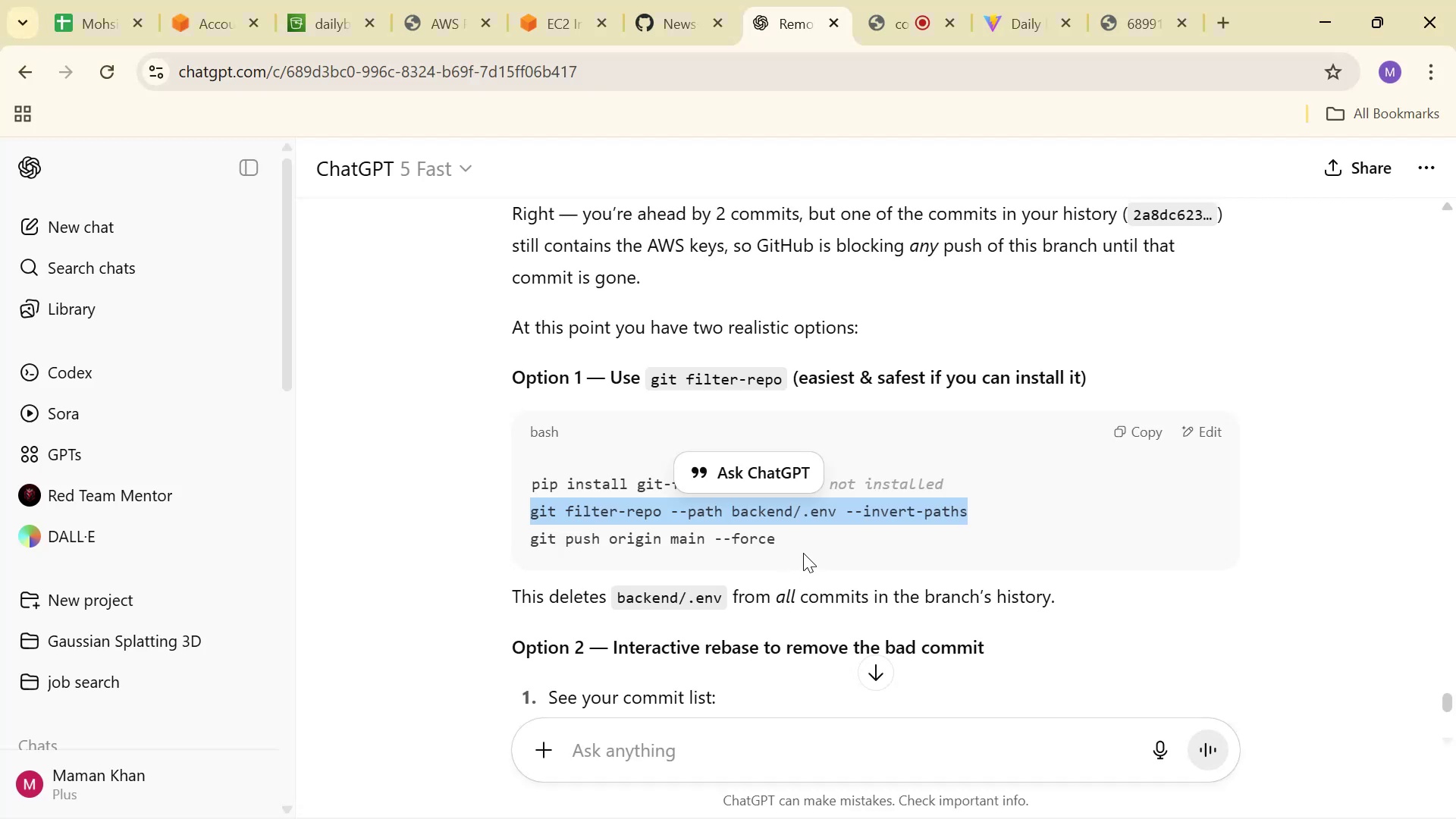 
left_click_drag(start_coordinate=[795, 535], to_coordinate=[491, 534])
 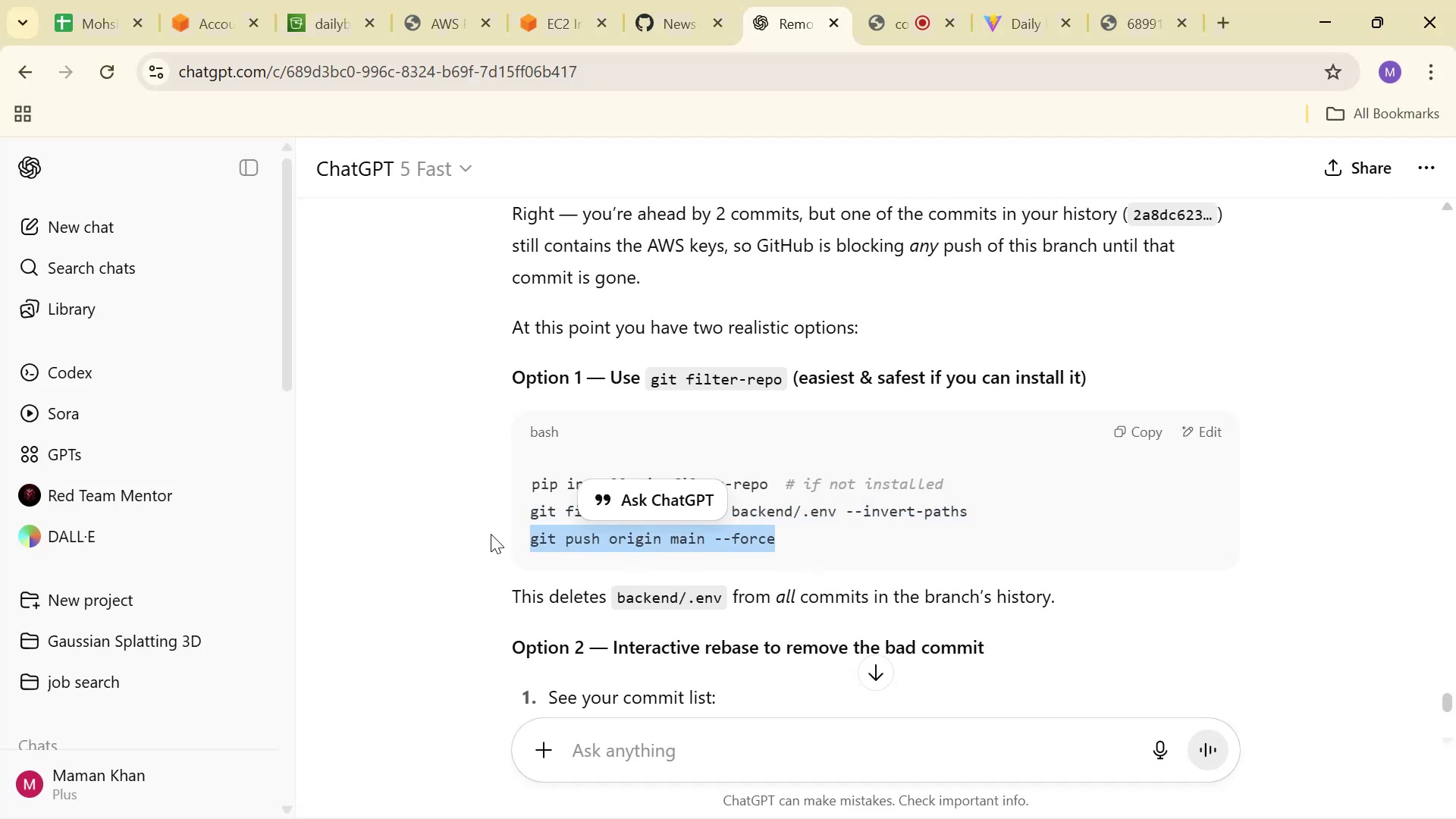 
key(Control+ControlLeft)
 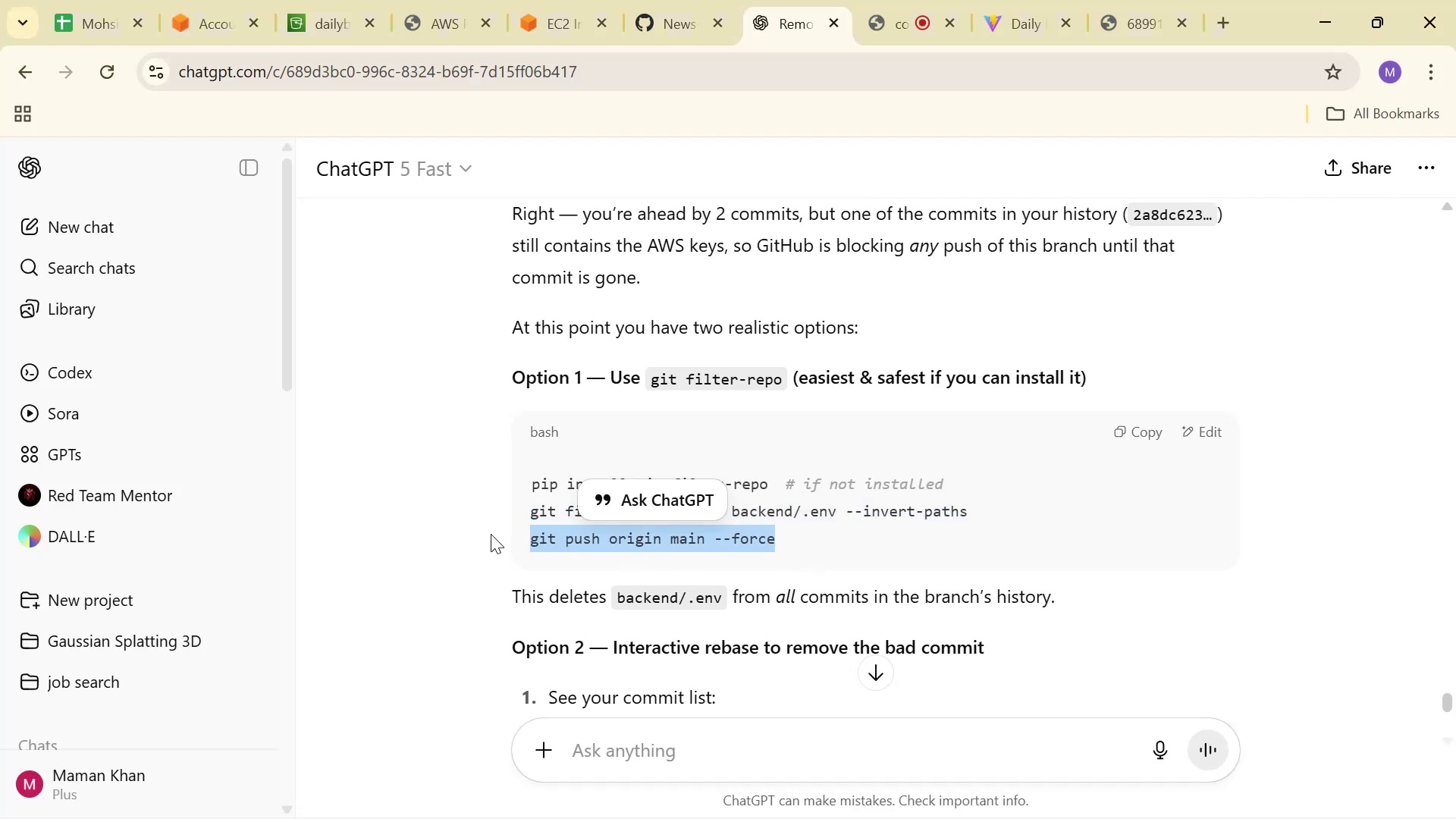 
key(Control+C)
 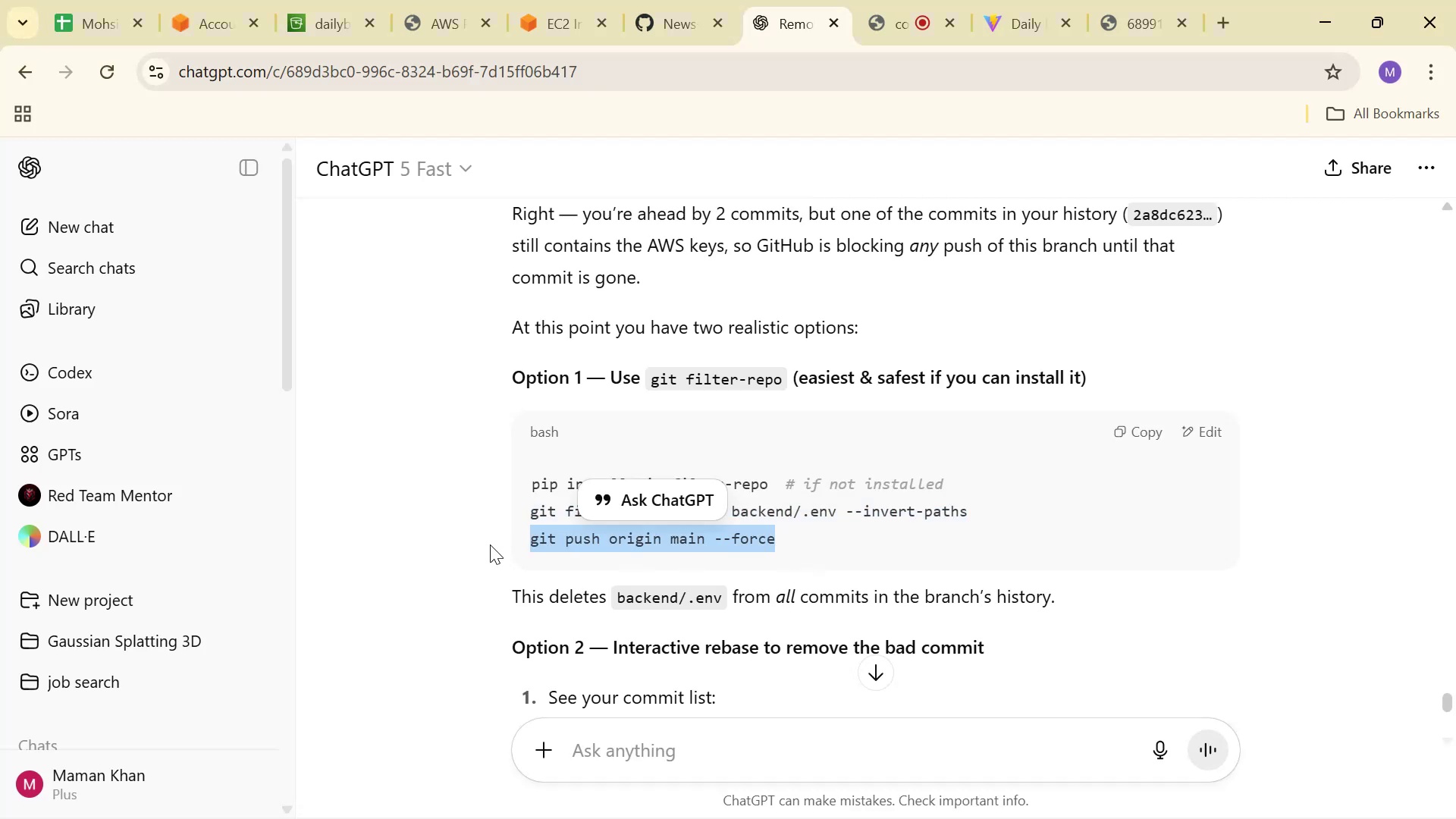 
key(Alt+AltLeft)
 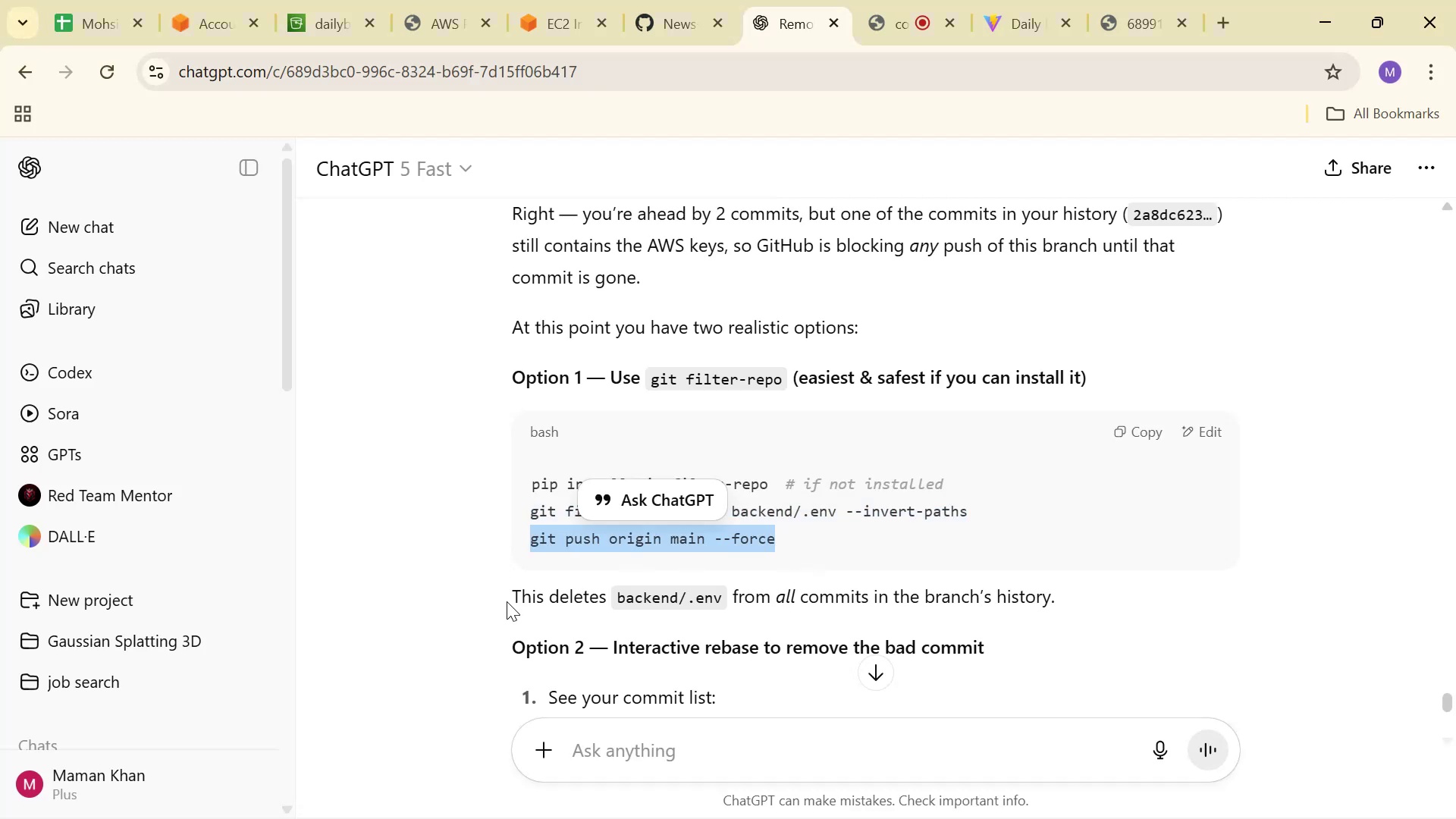 
key(Alt+Tab)
 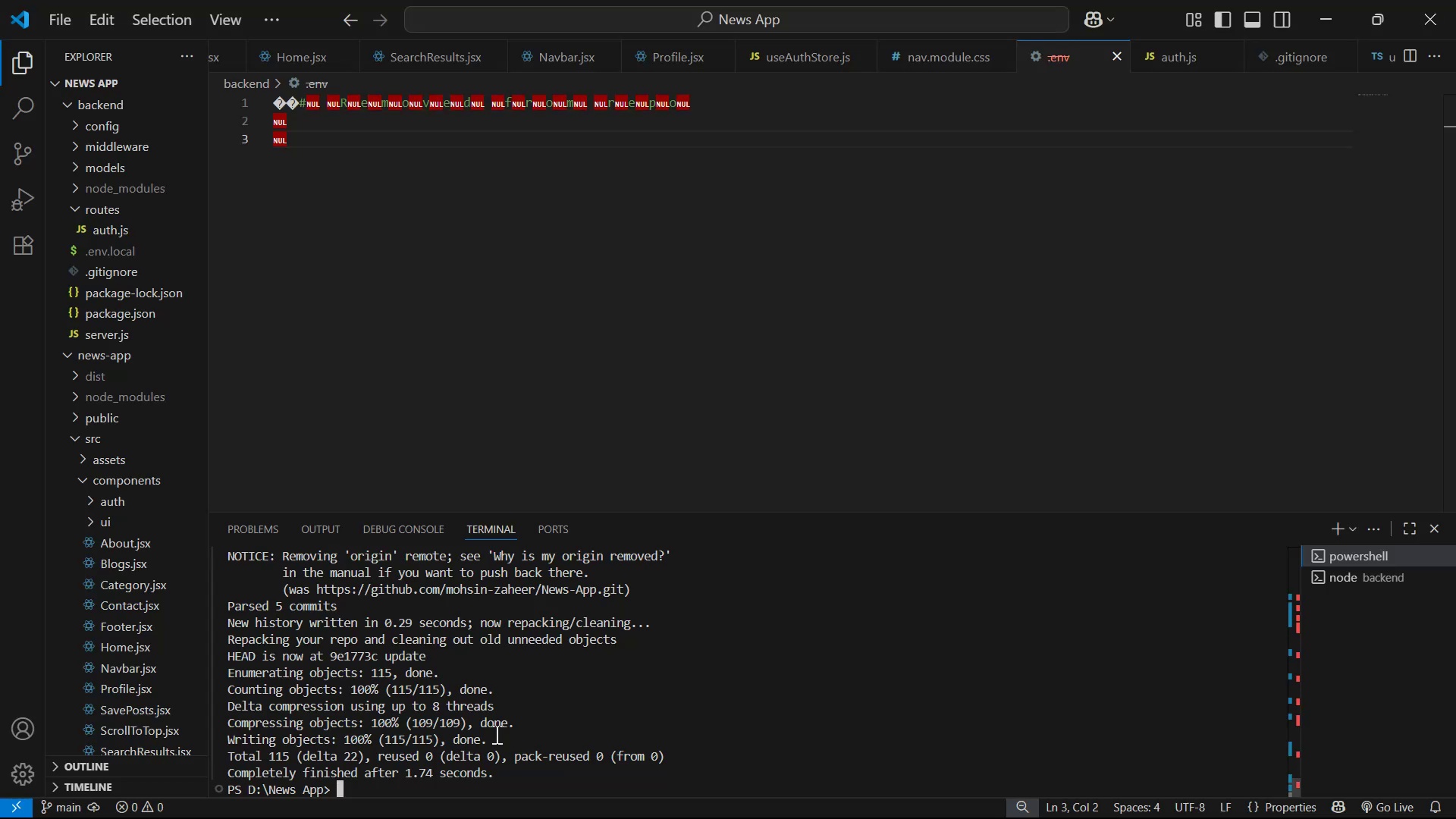 
right_click([504, 745])
 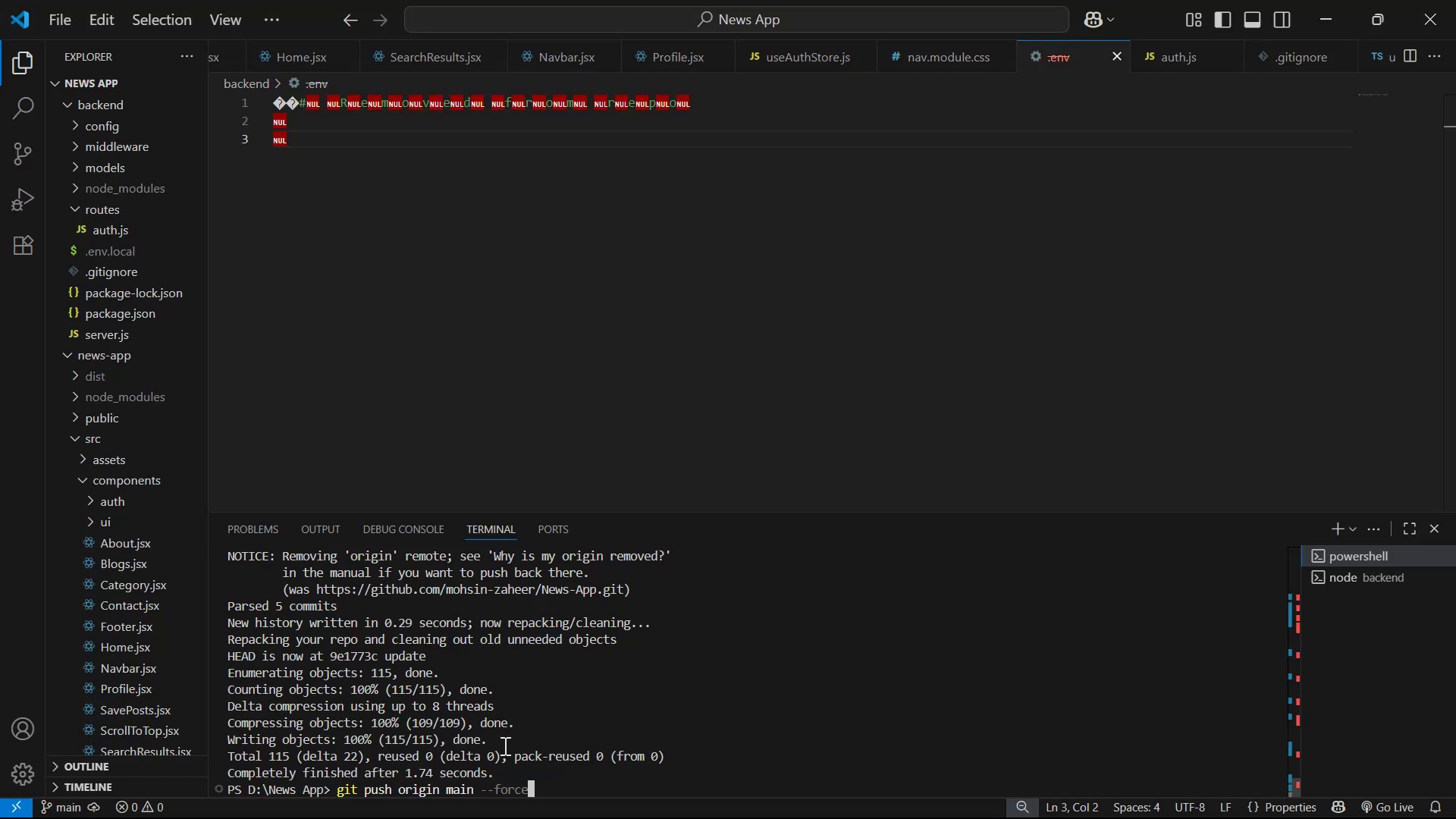 
key(Enter)
 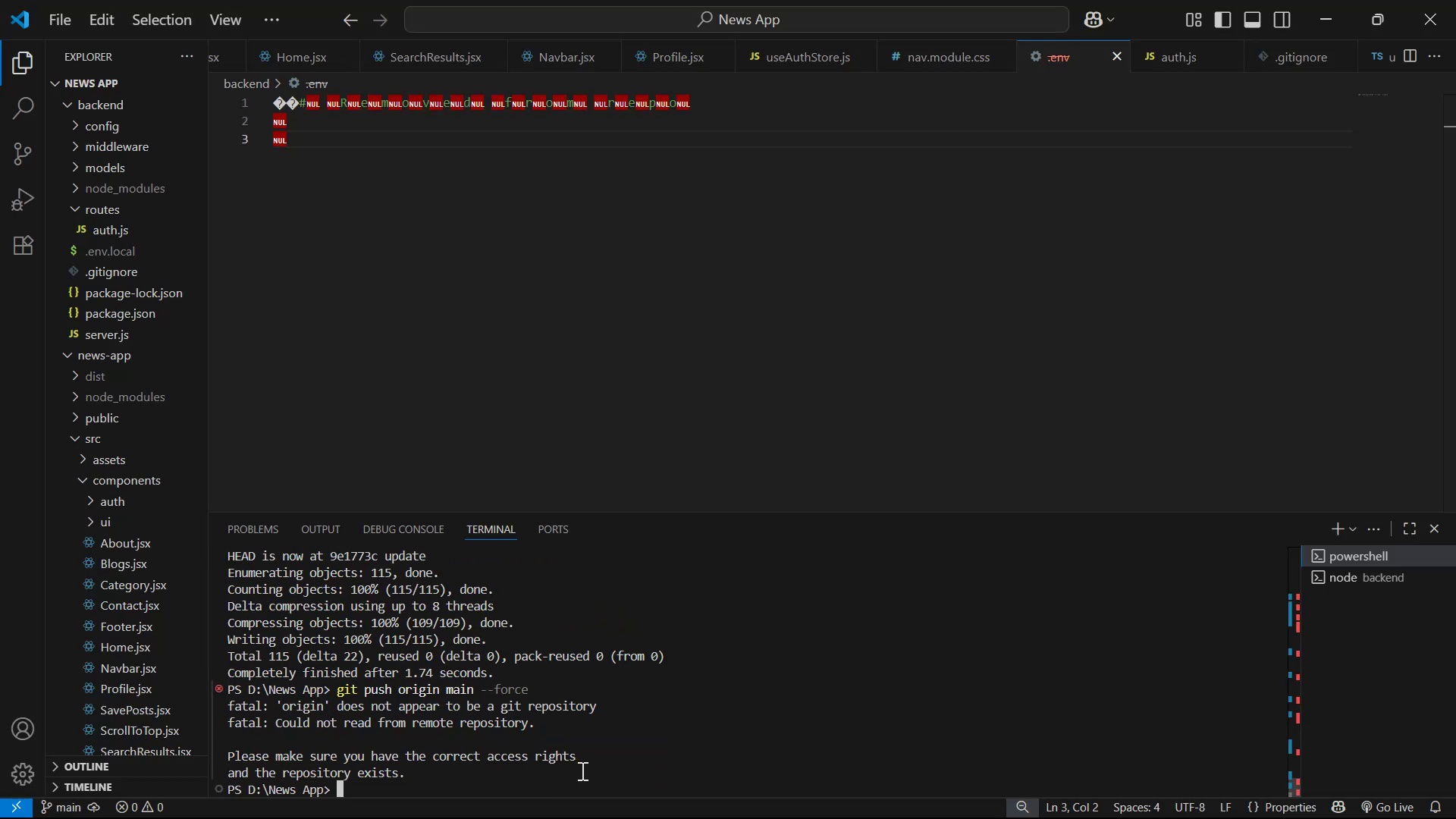 
type(git add .)
 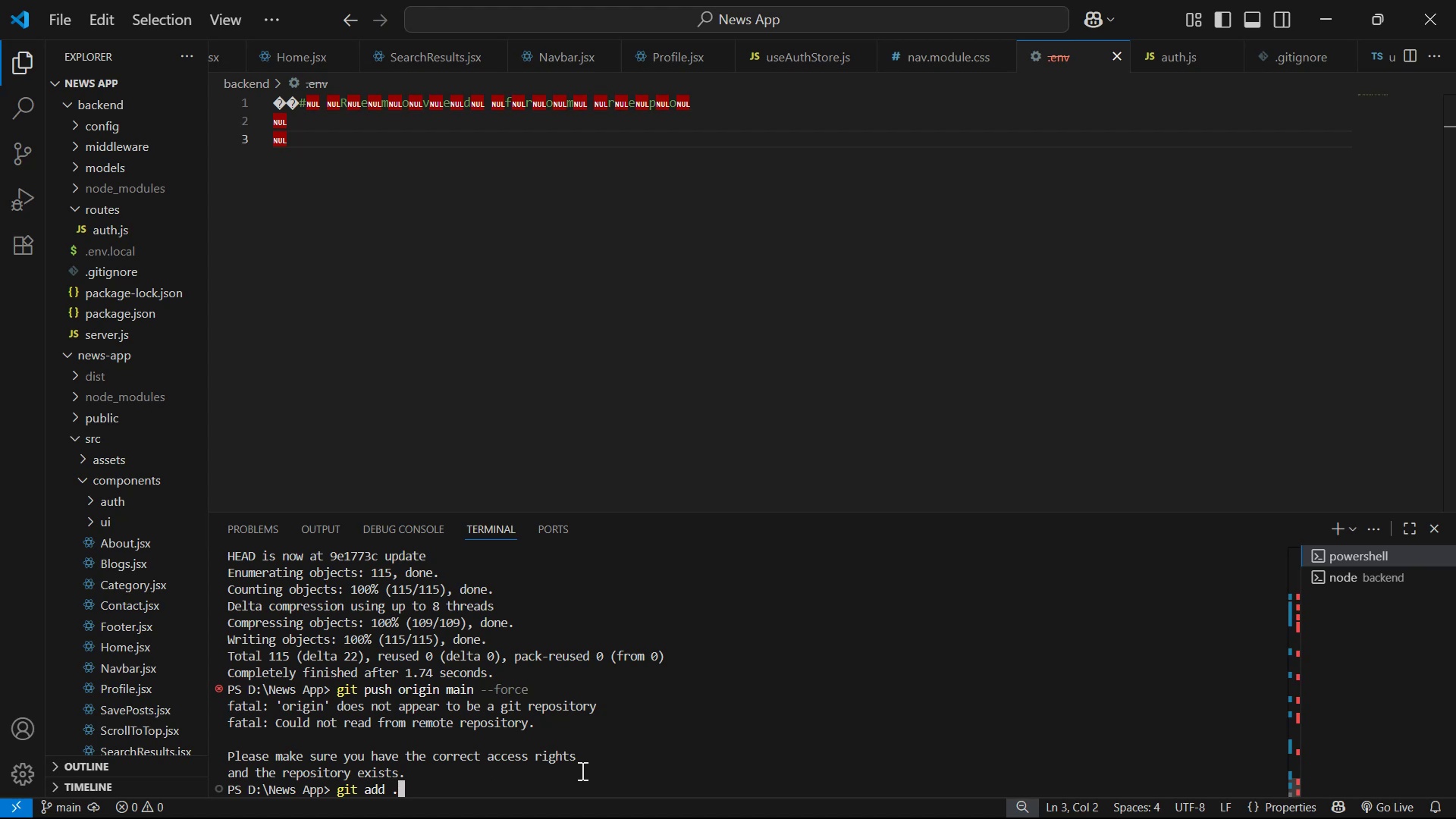 
key(Enter)
 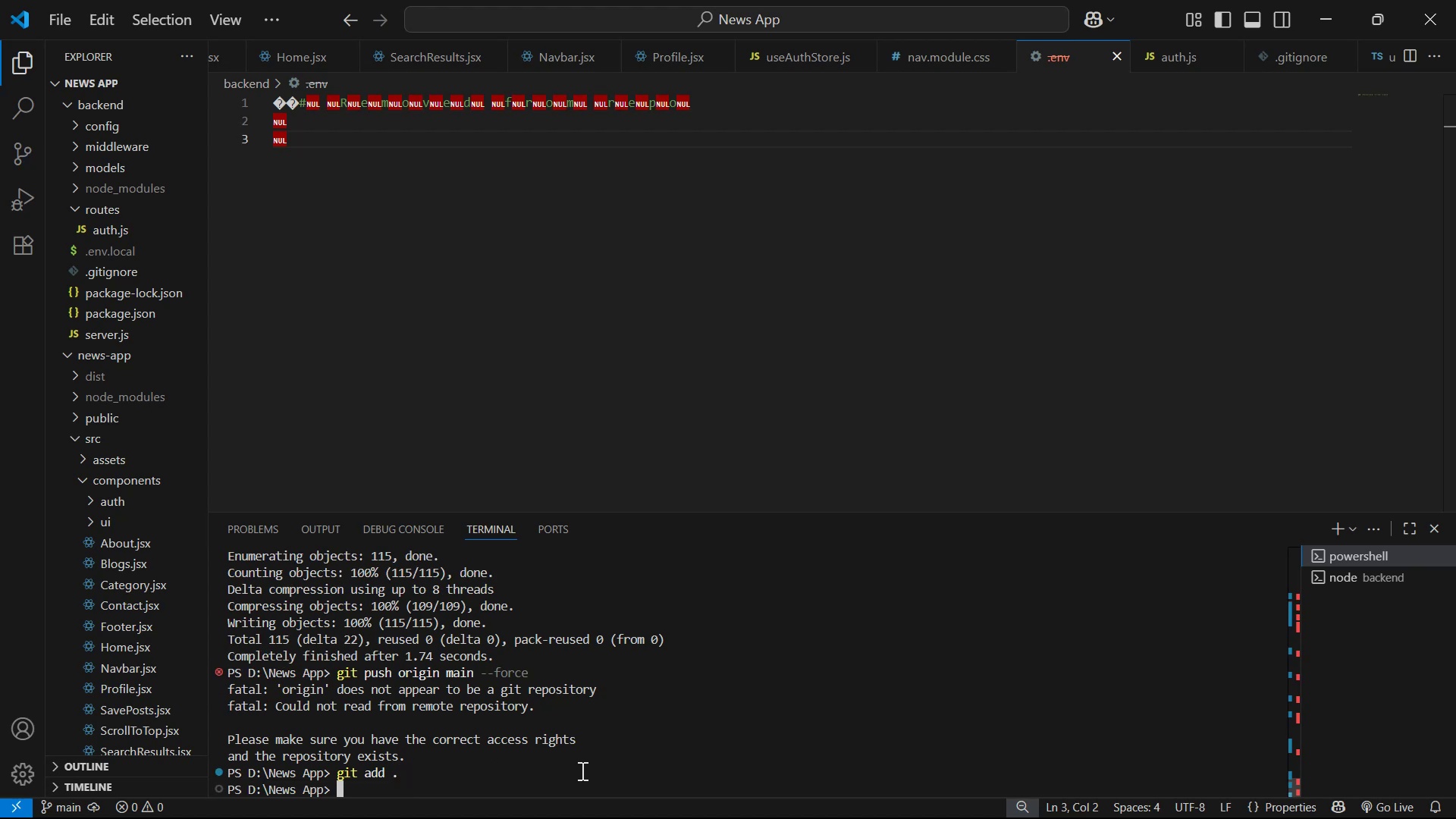 
type(gti )
key(Backspace)
key(Backspace)
key(Backspace)
type(it commit --updaye)
key(Backspace)
key(Backspace)
key(Backspace)
key(Backspace)
key(Backspace)
key(Backspace)
key(Backspace)
type(m "")
 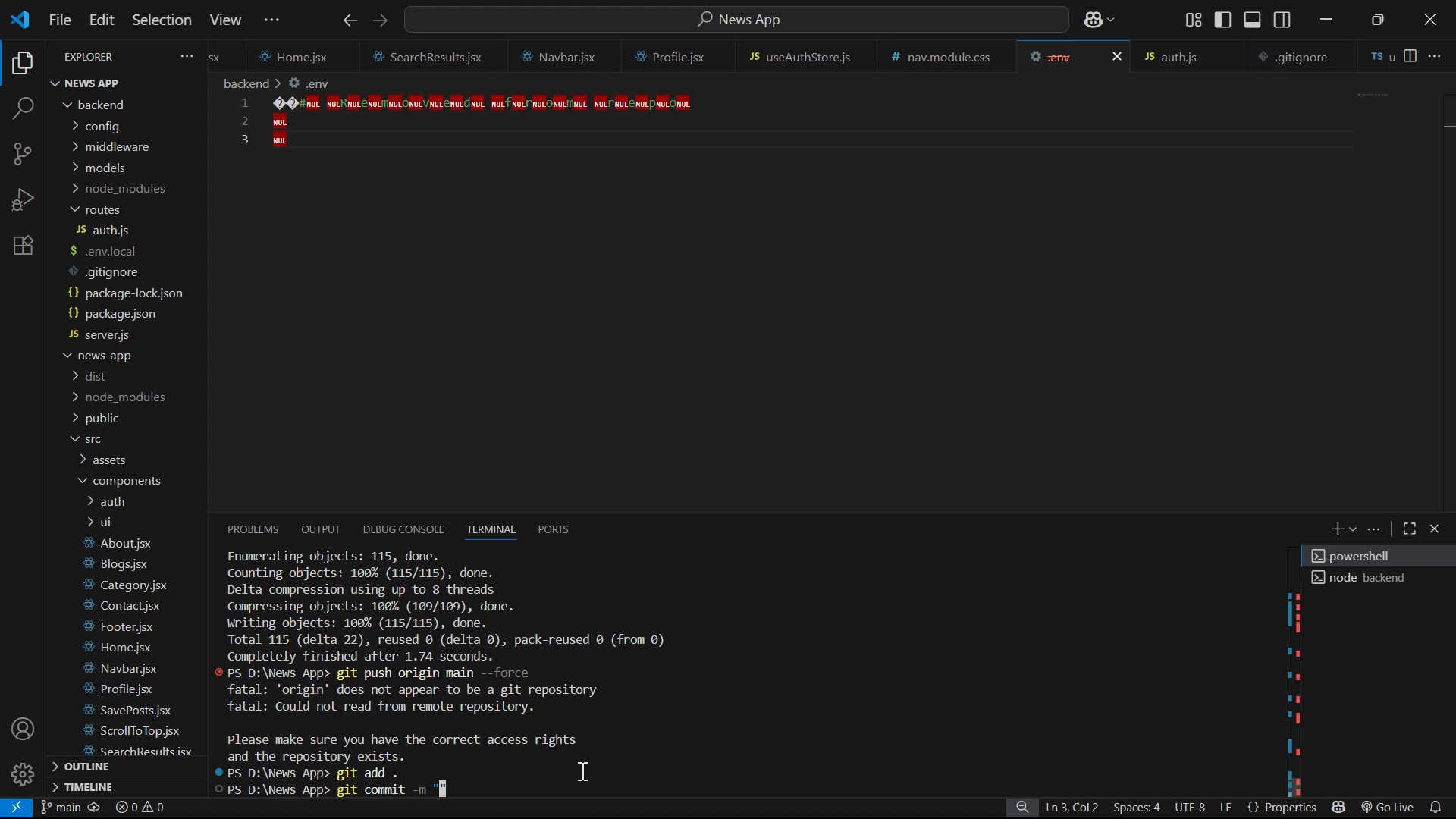 
 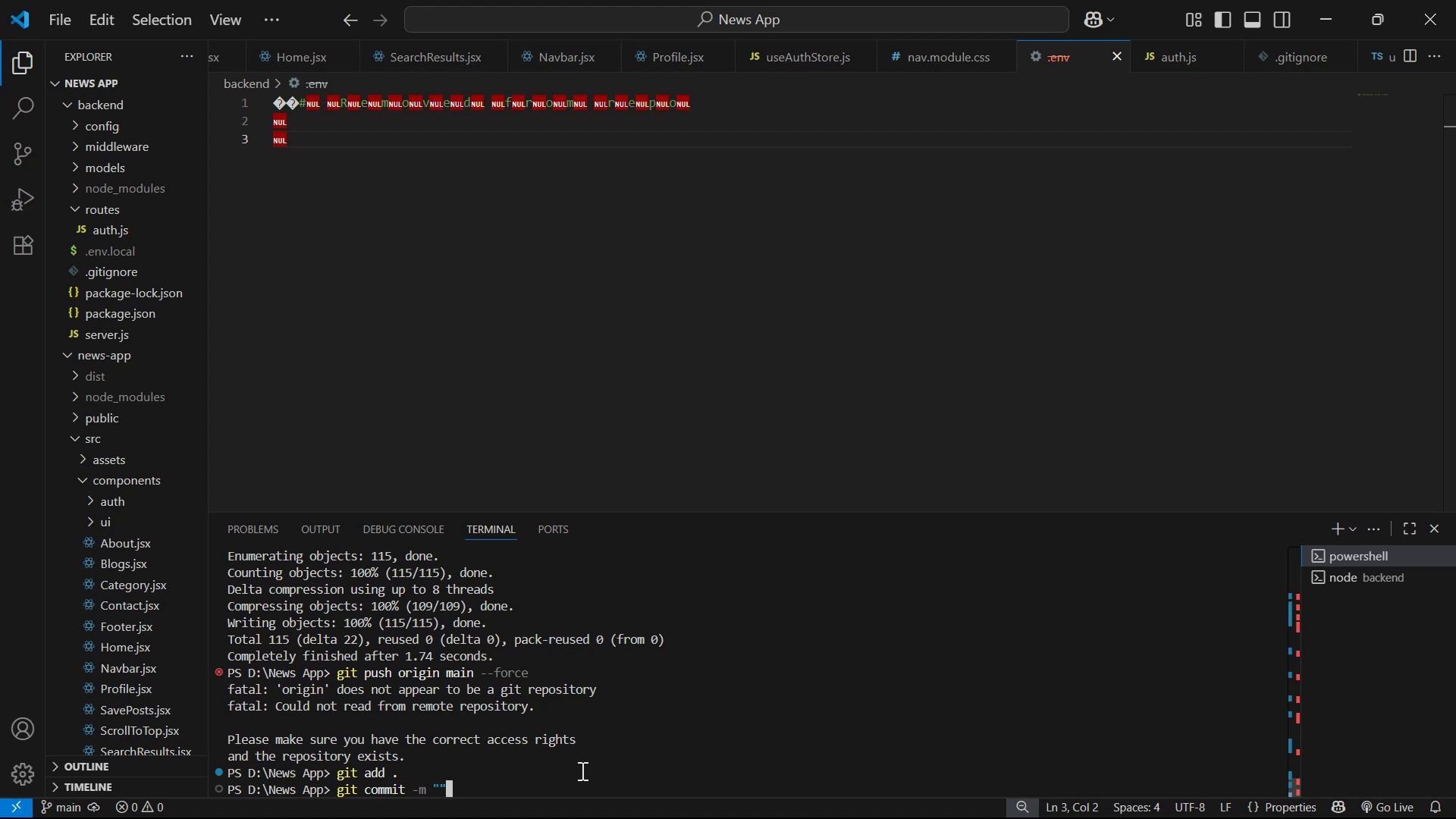 
key(ArrowLeft)
 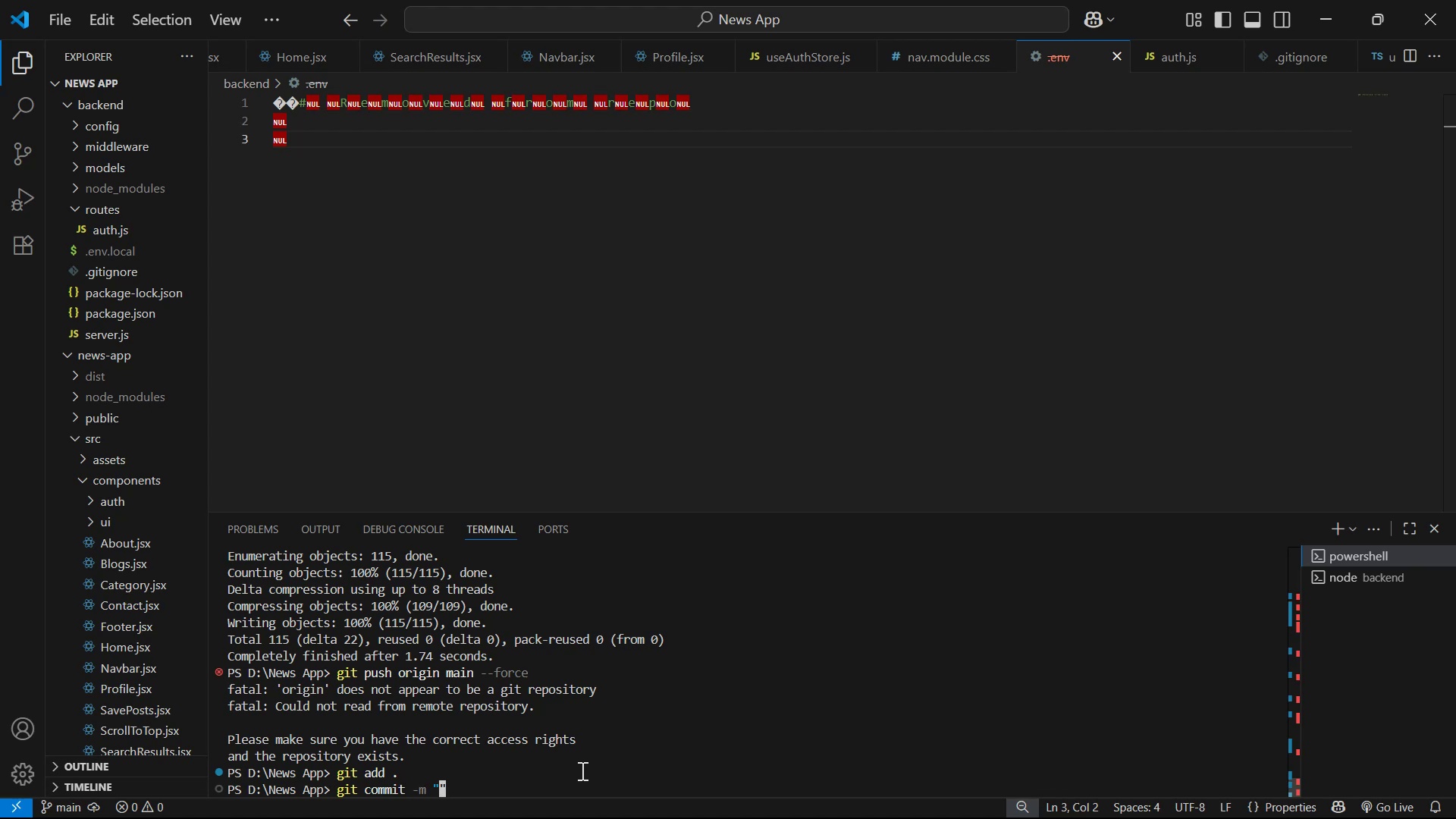 
type(update)
 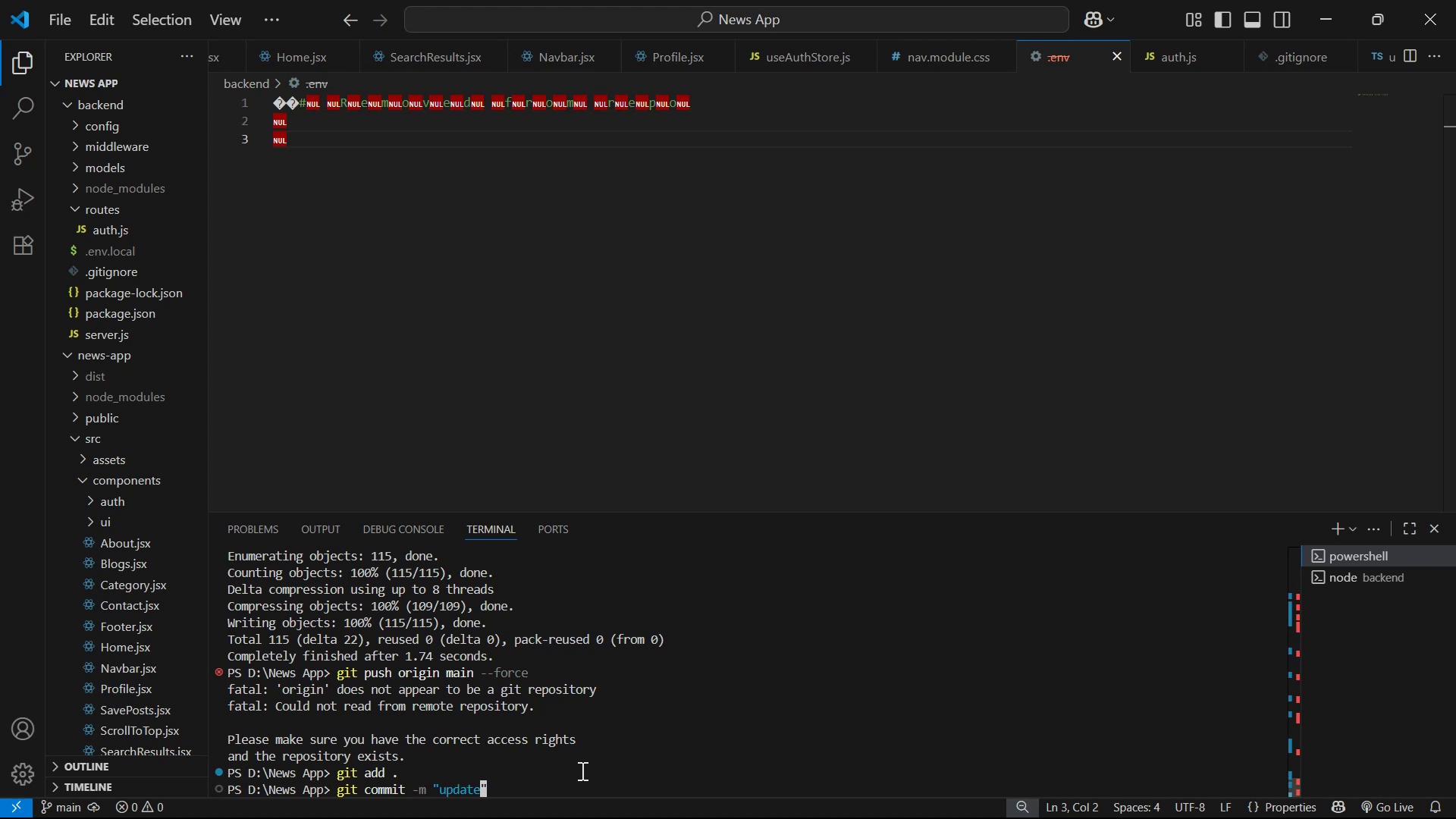 
key(Enter)
 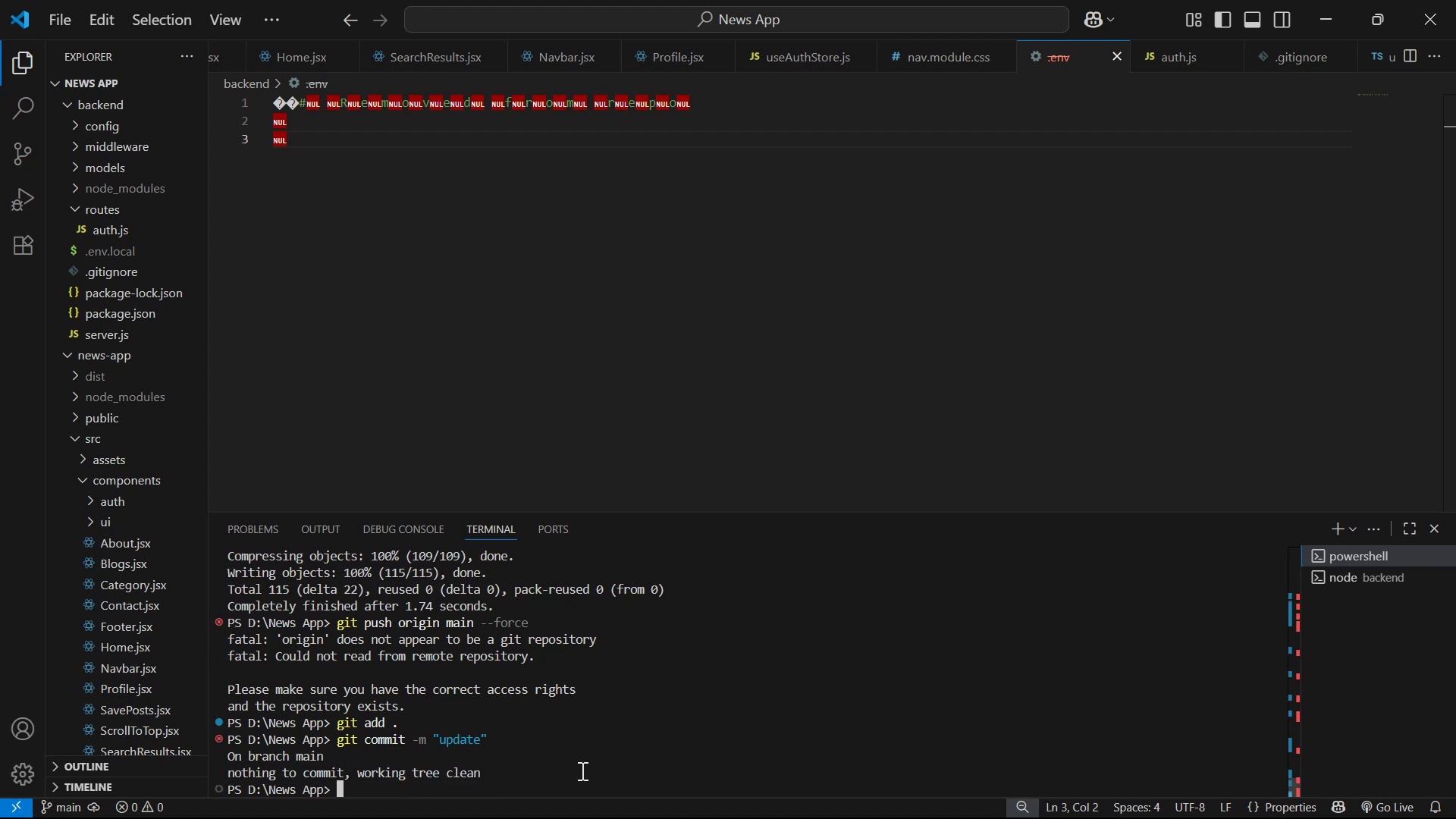 
key(ArrowUp)
 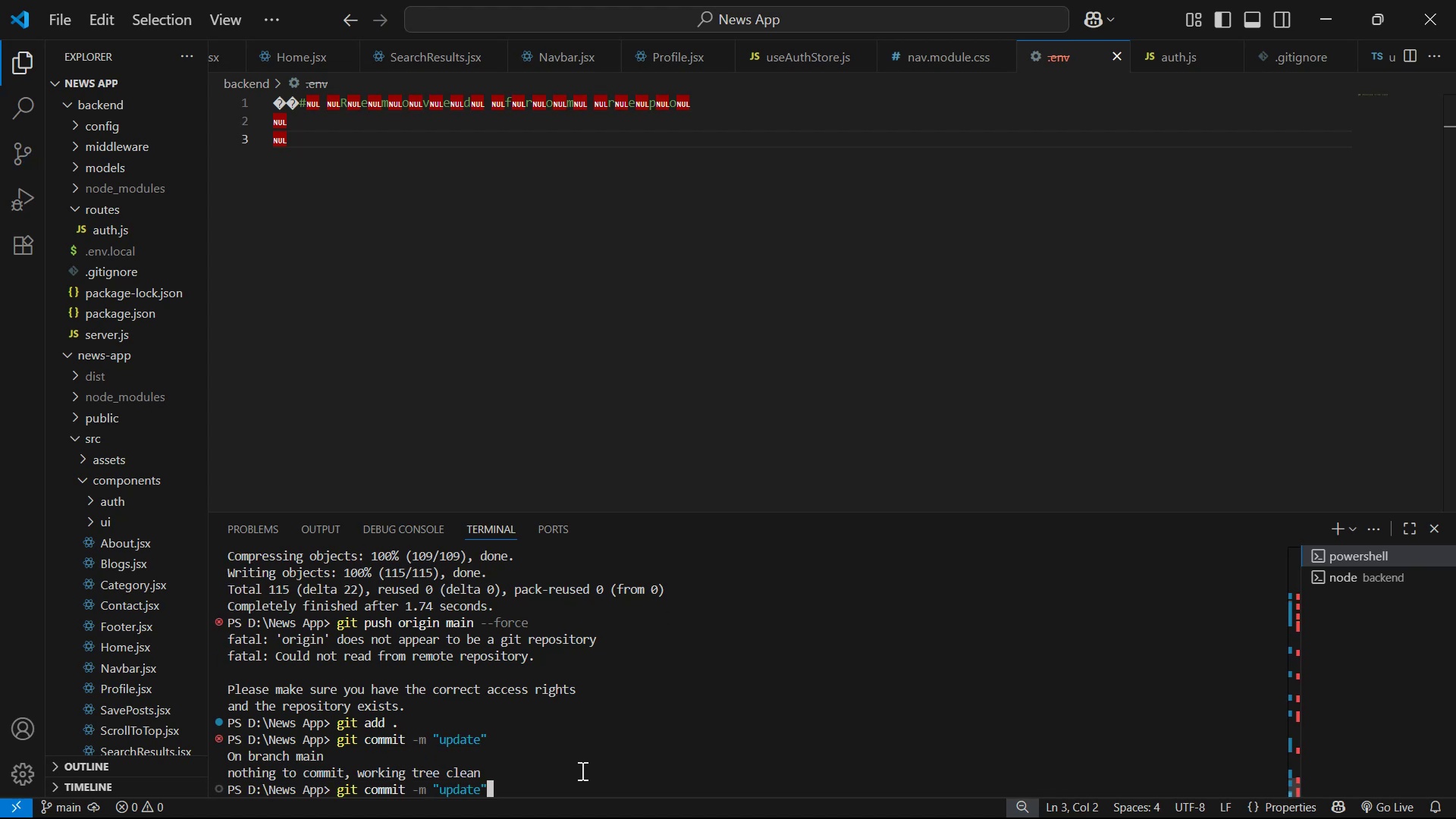 
key(ArrowUp)
 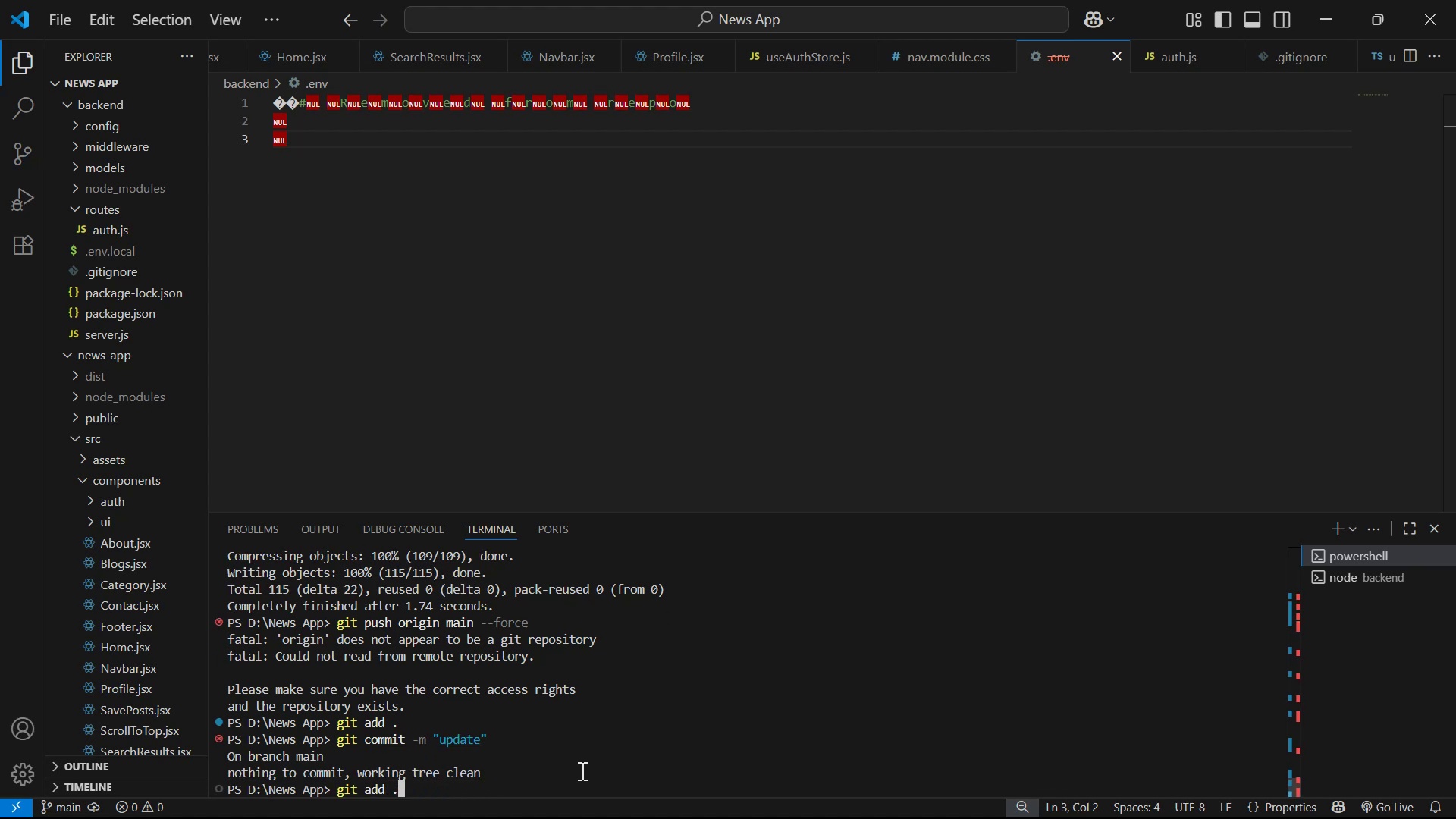 
key(ArrowDown)
 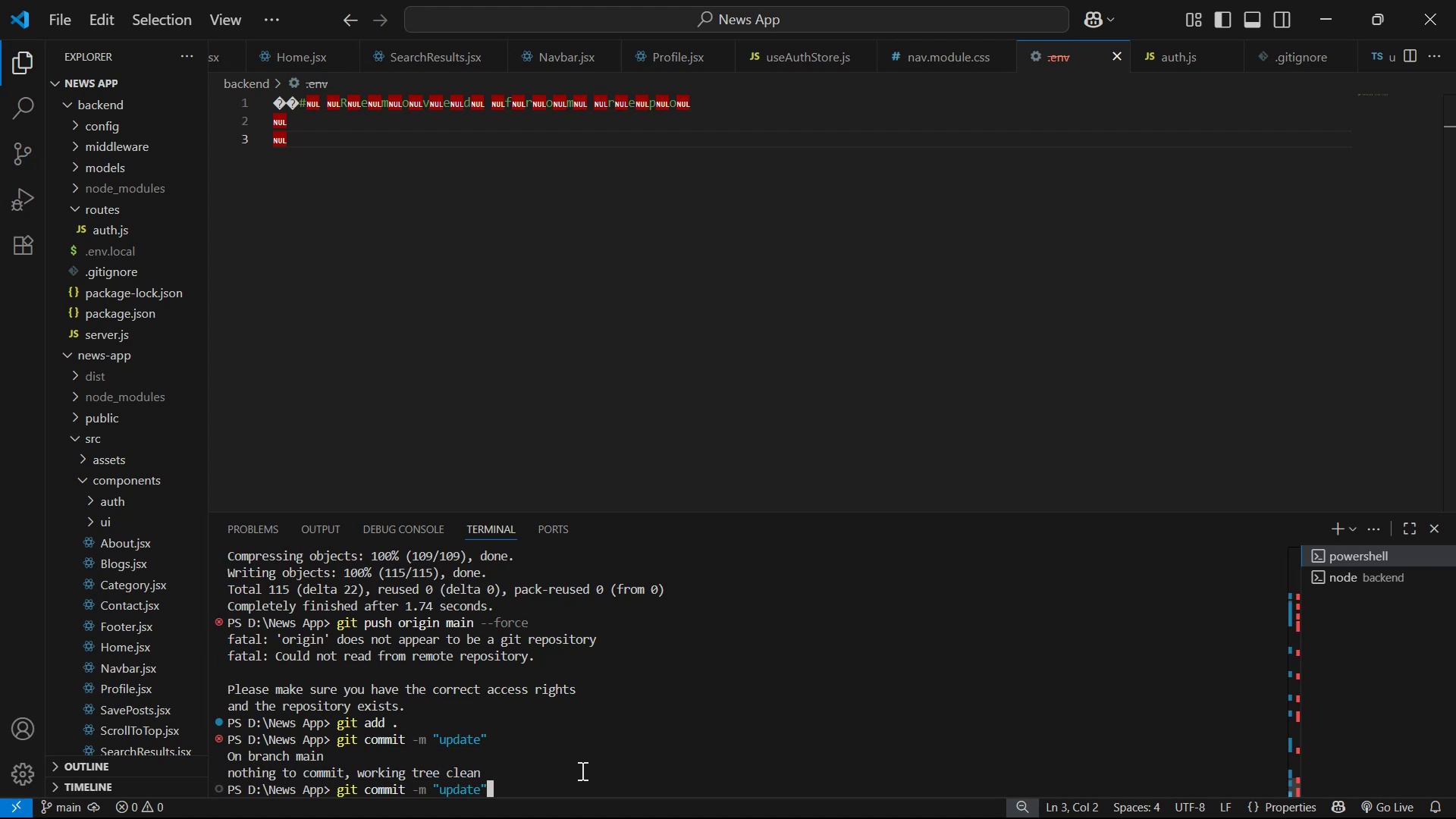 
key(ArrowDown)
 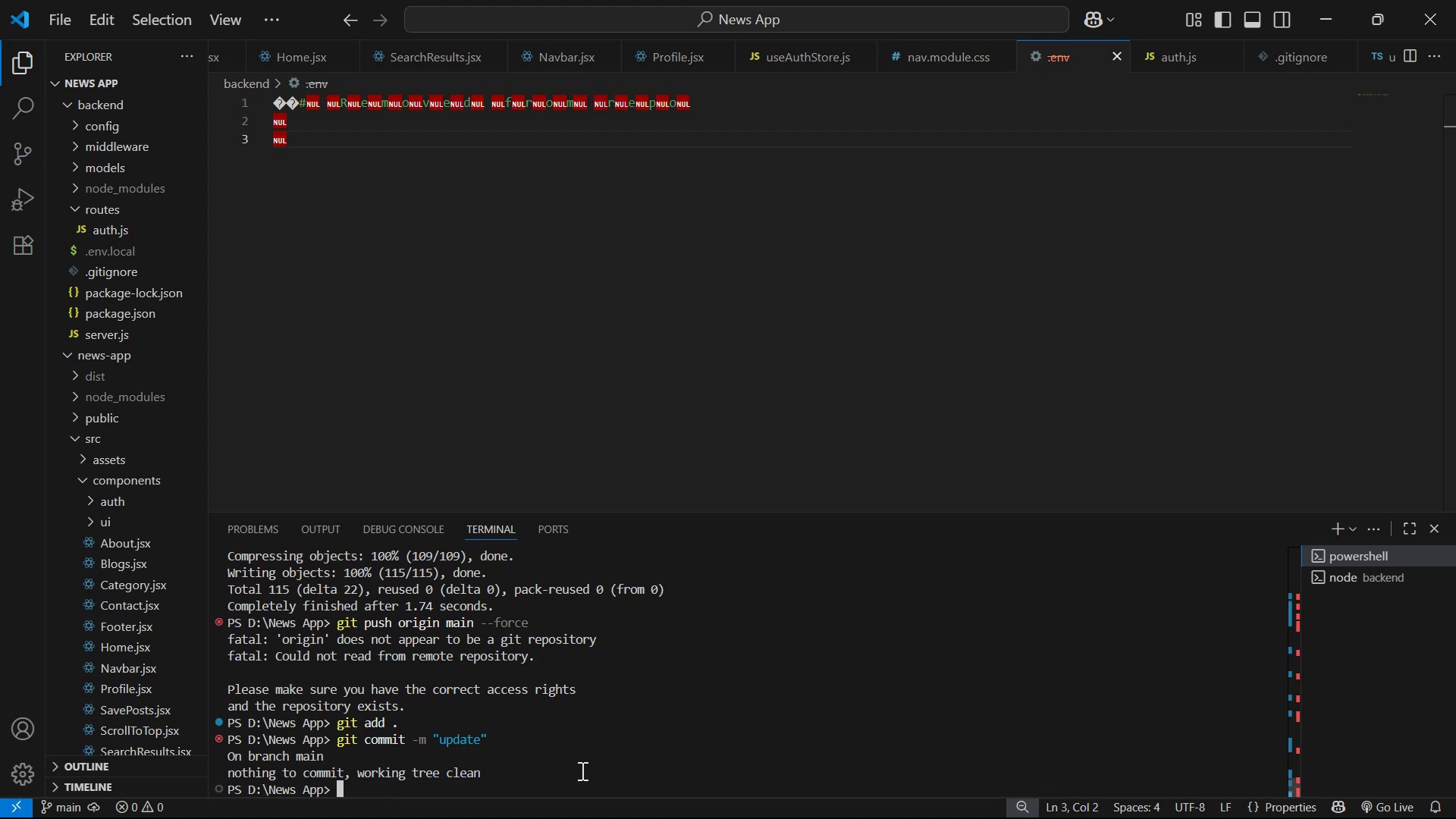 
key(ArrowDown)
 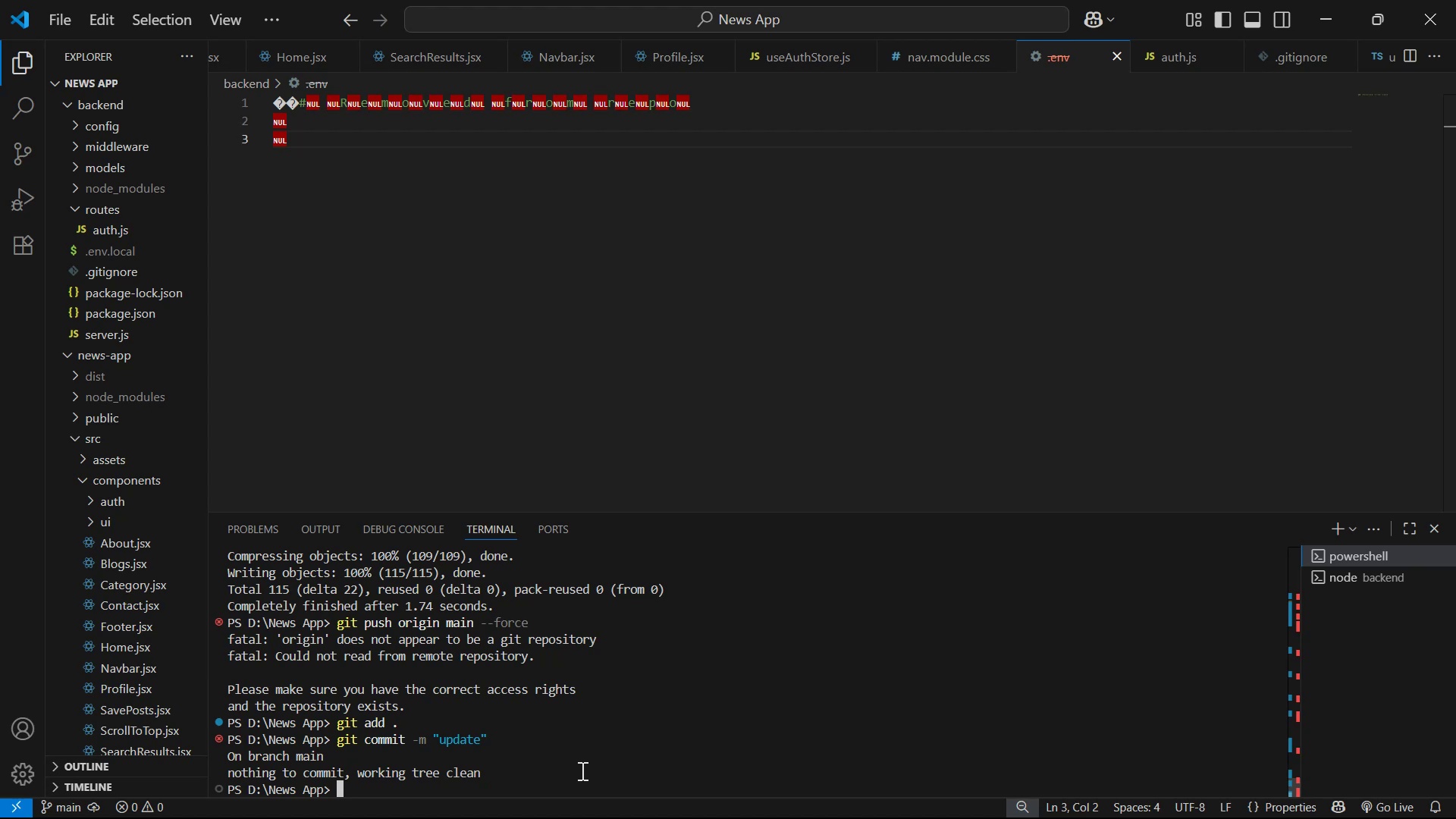 
type(git push)
 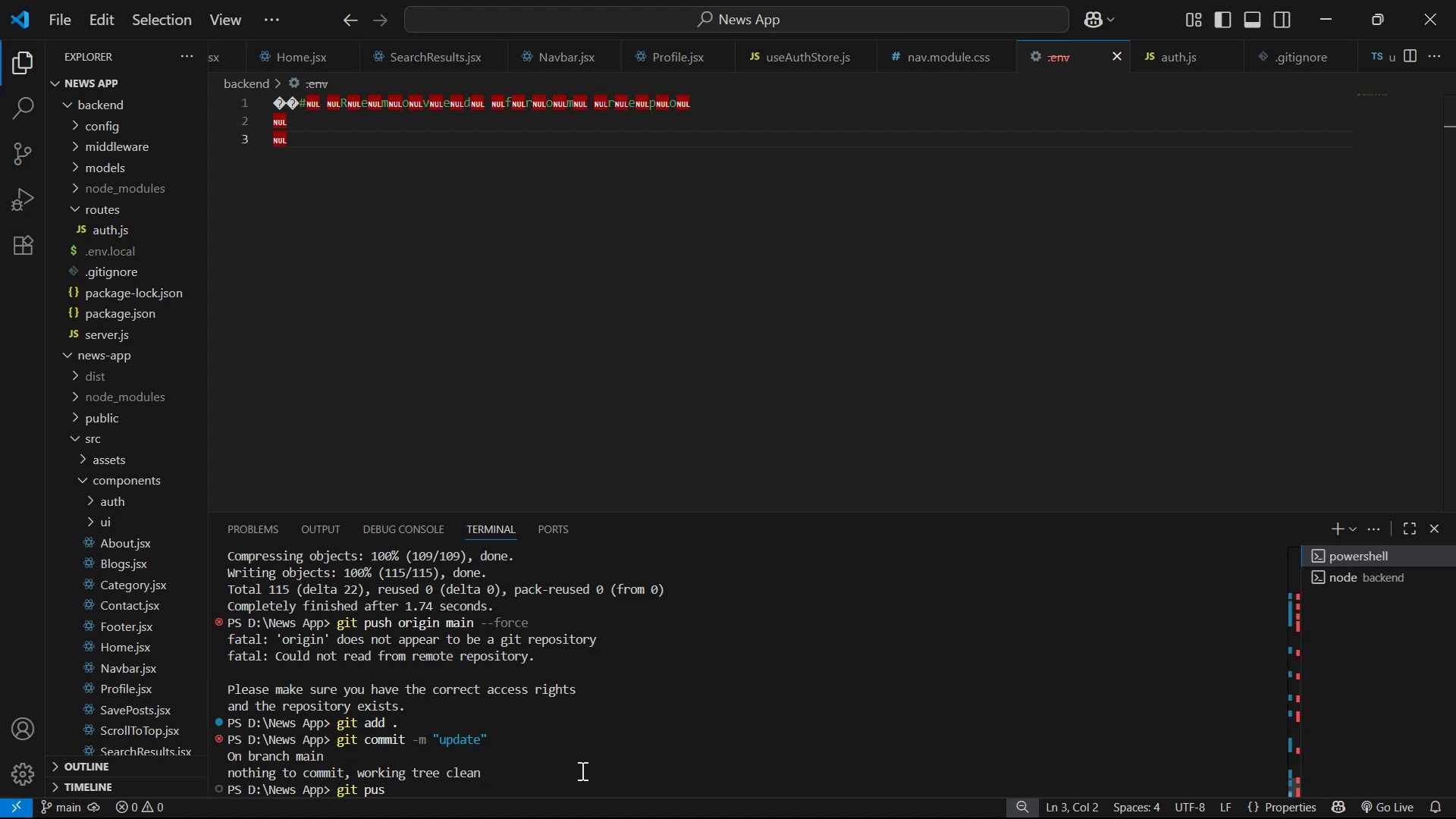 
key(Enter)
 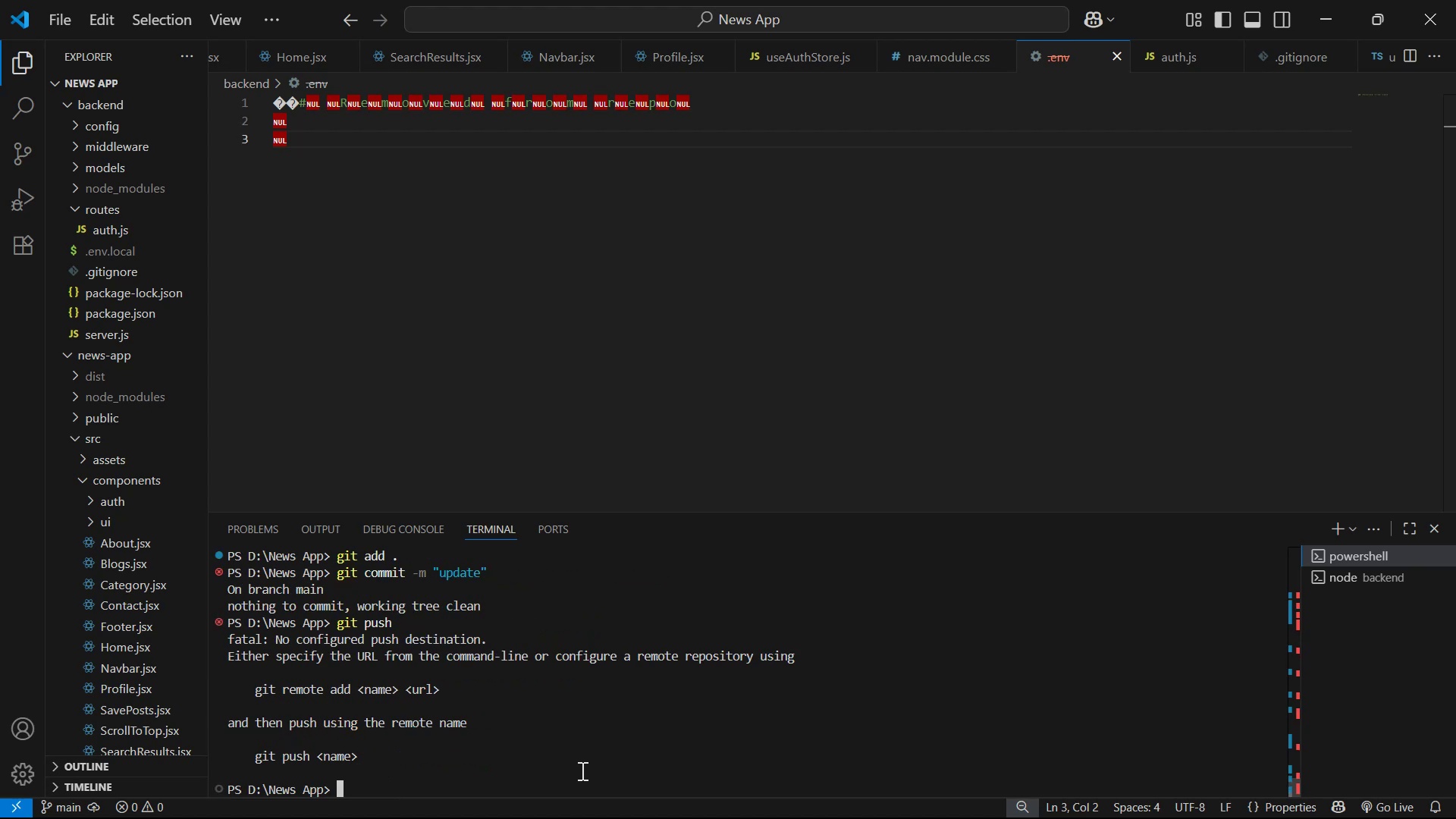 
left_click_drag(start_coordinate=[539, 778], to_coordinate=[241, 625])
 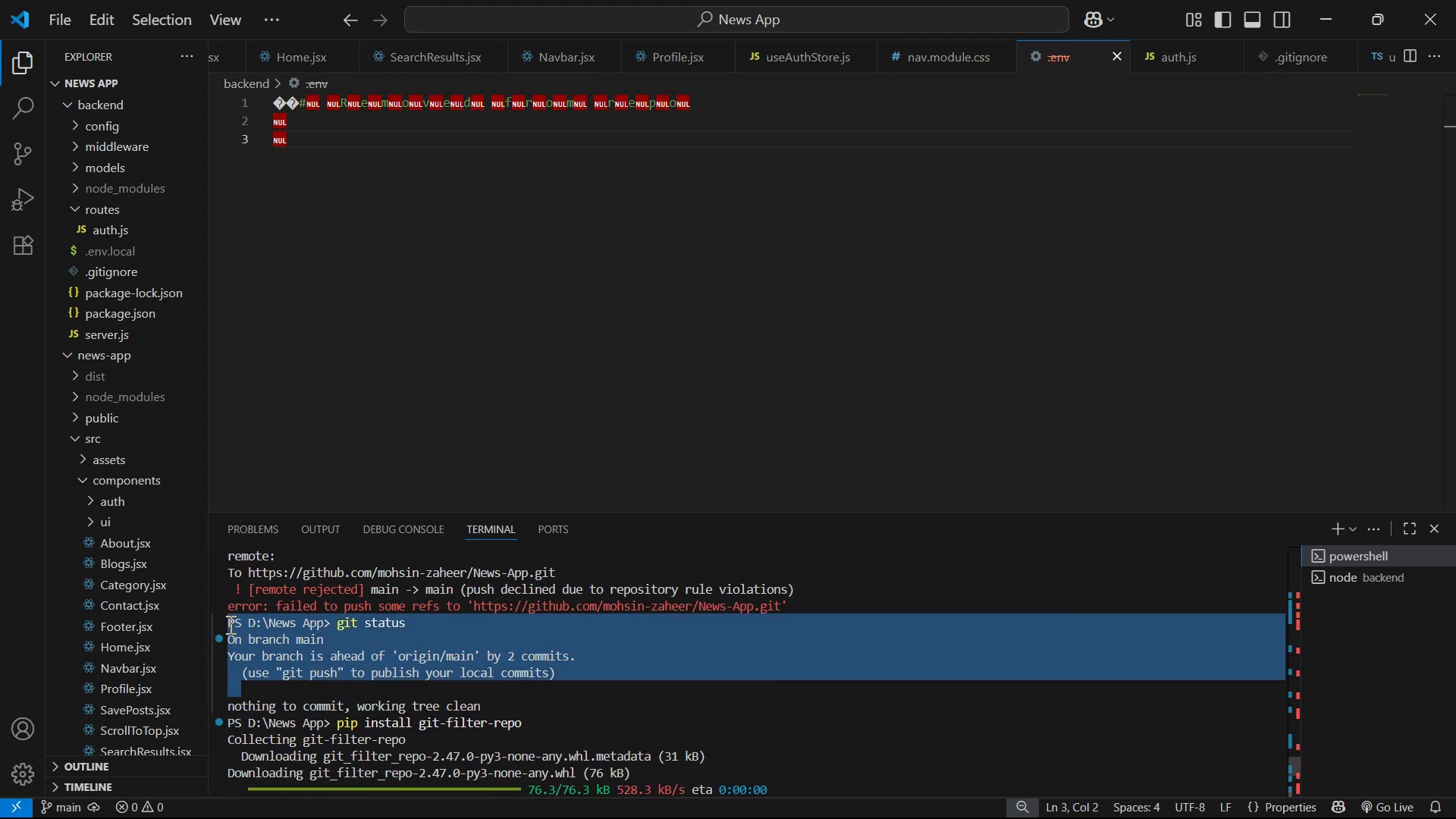 
scroll: coordinate [241, 625], scroll_direction: up, amount: 14.0
 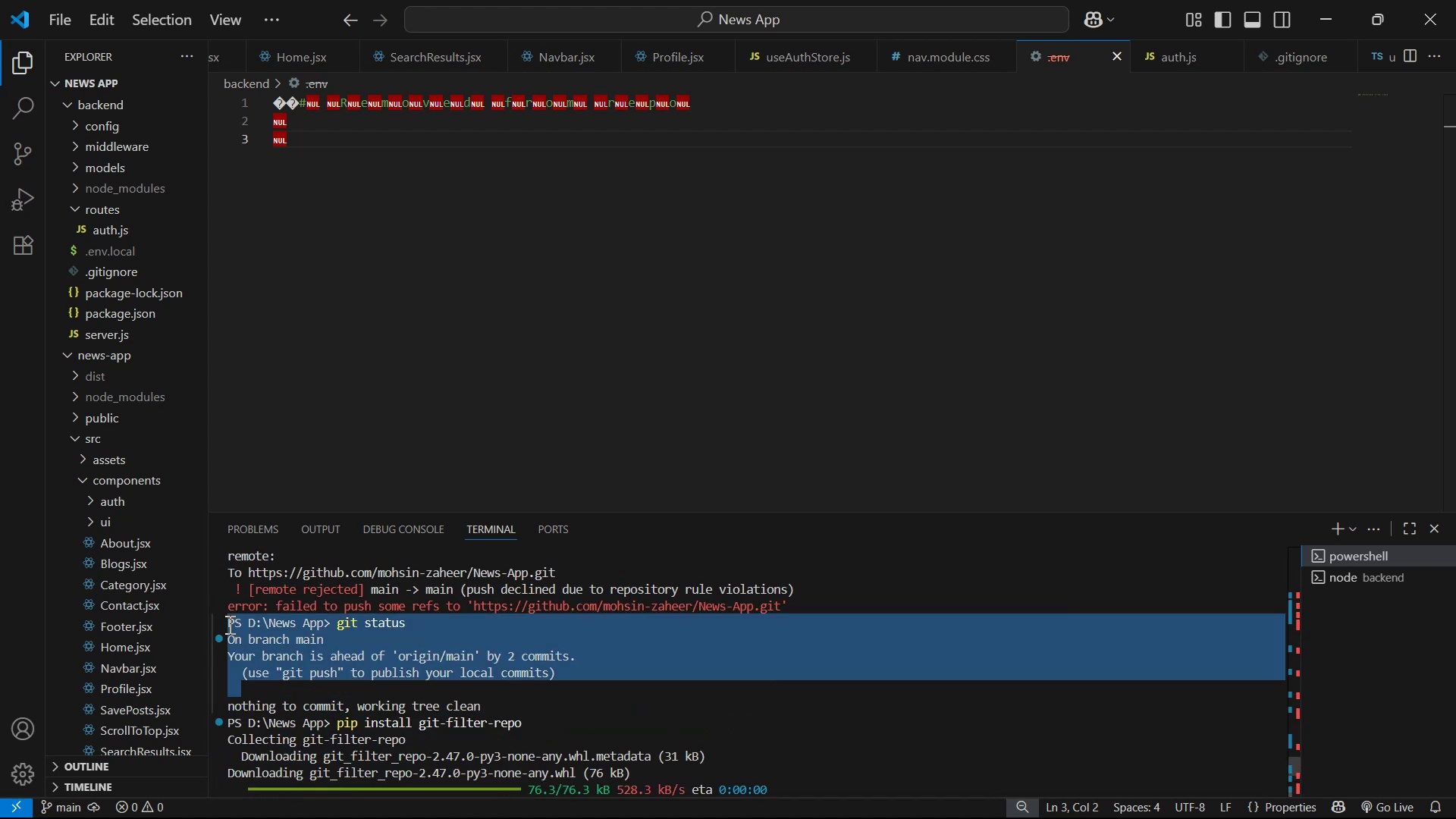 
left_click_drag(start_coordinate=[241, 625], to_coordinate=[228, 624])
 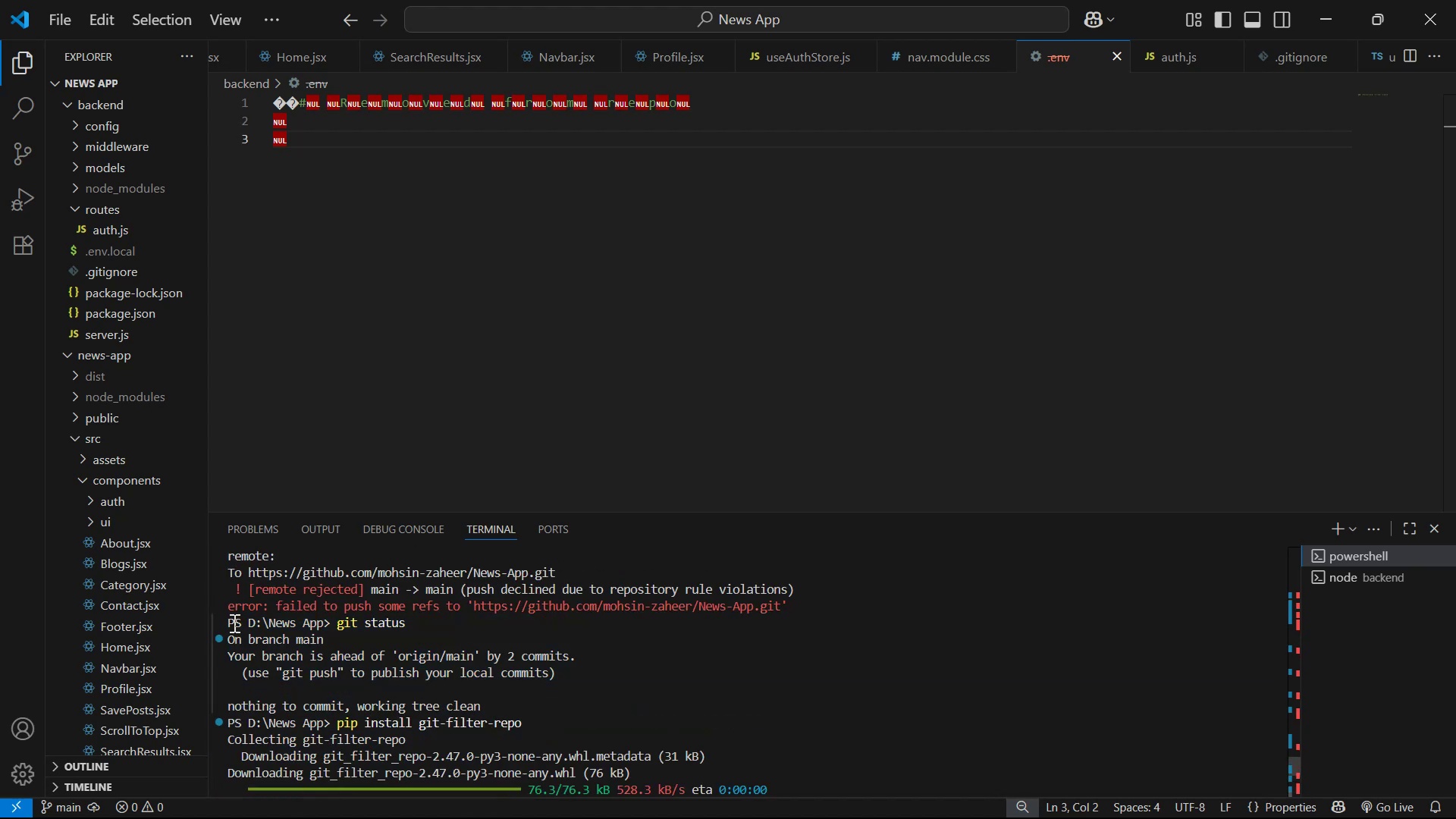 
left_click_drag(start_coordinate=[228, 621], to_coordinate=[485, 767])
 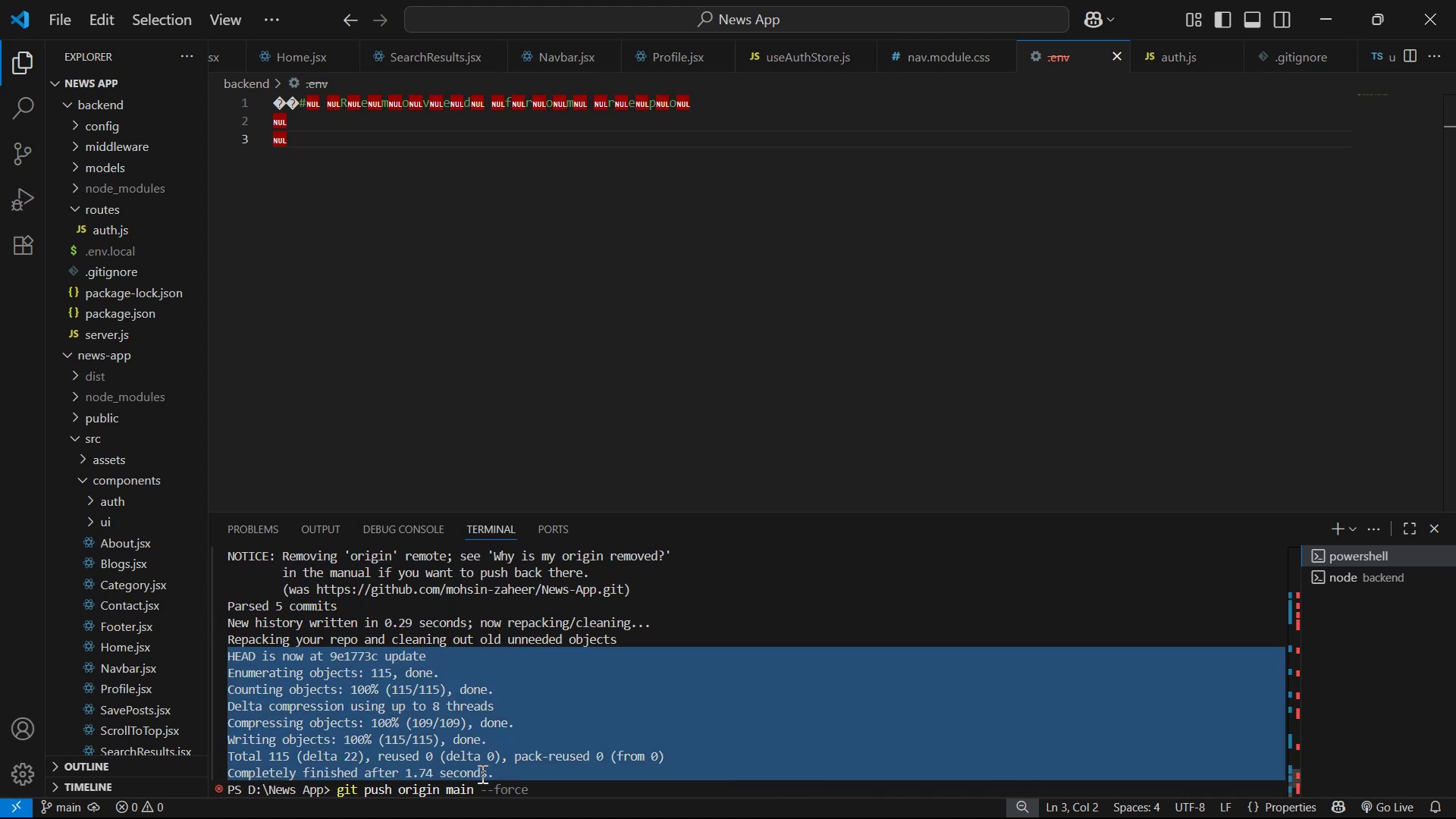 
scroll: coordinate [485, 752], scroll_direction: down, amount: 6.0
 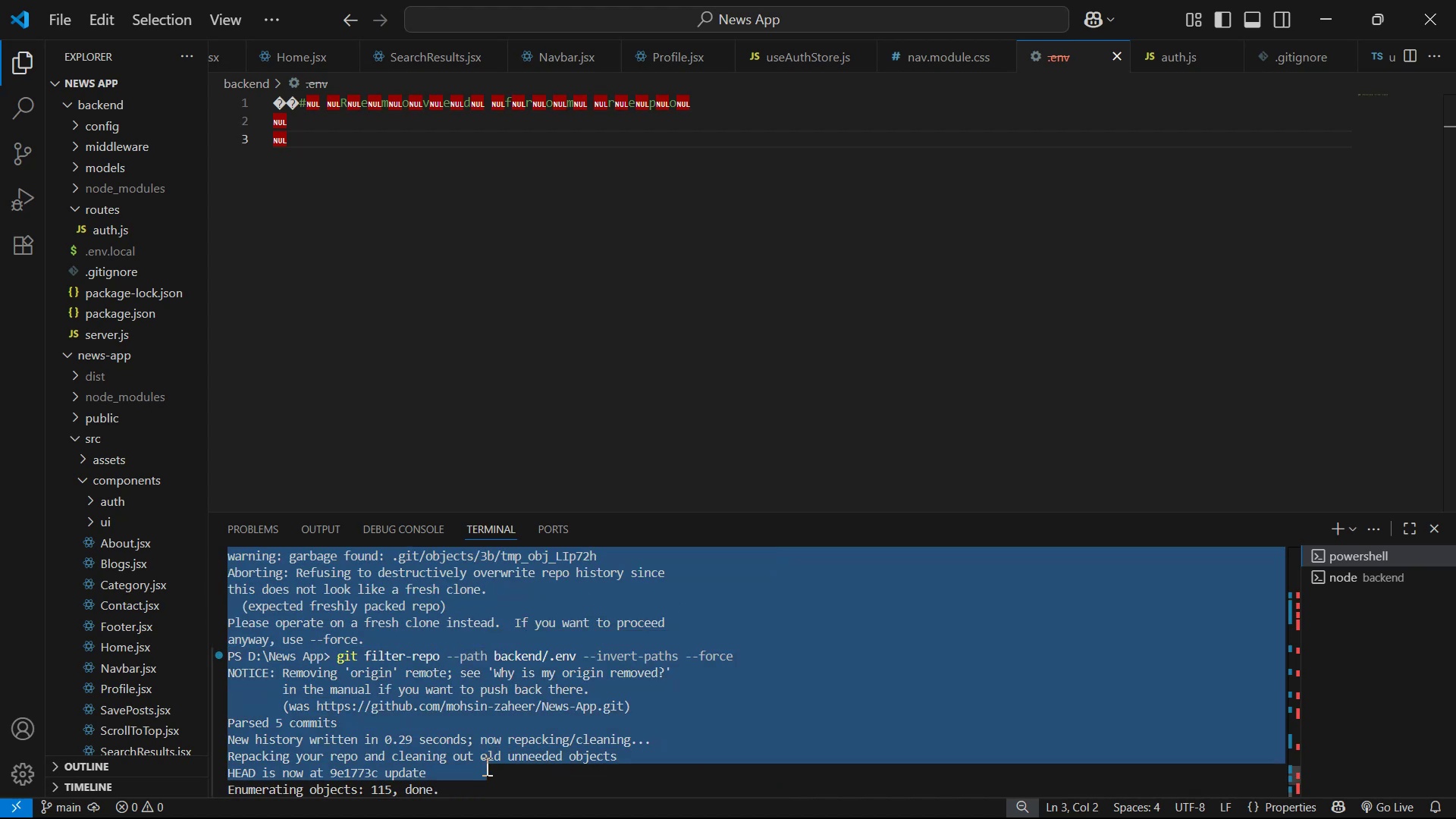 
double_click([485, 767])
 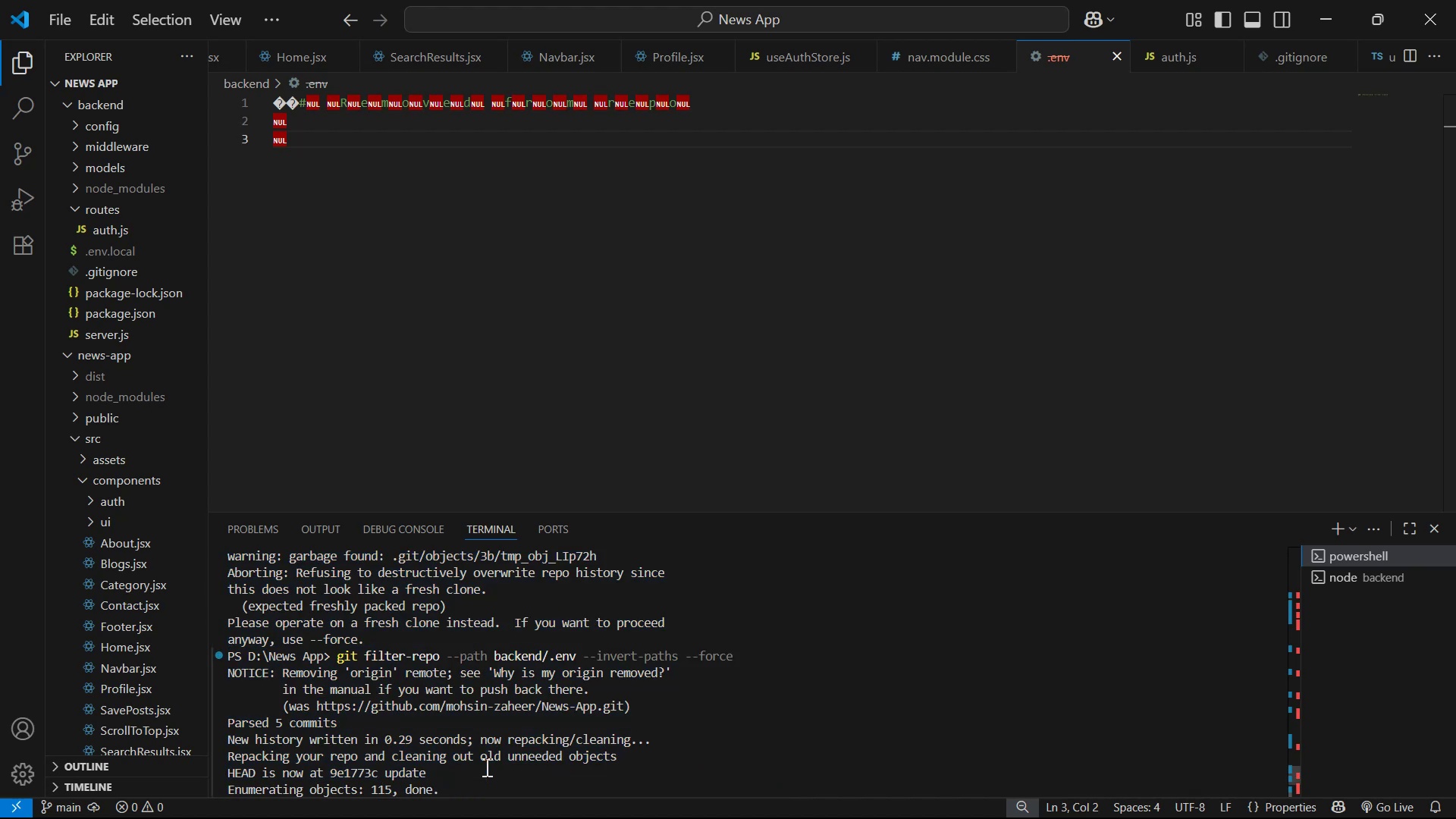 
left_click_drag(start_coordinate=[485, 767], to_coordinate=[489, 793])
 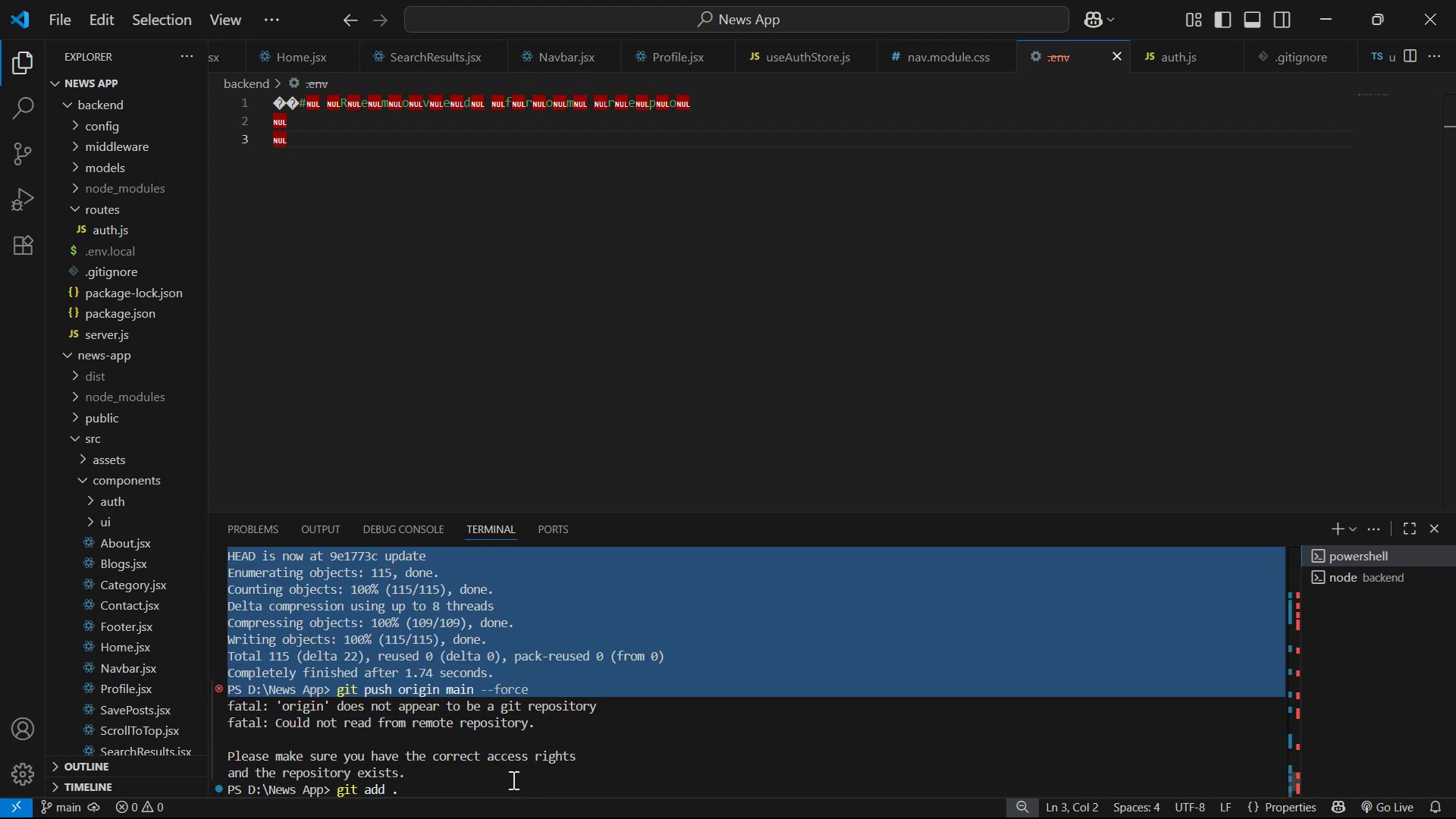 
scroll: coordinate [486, 772], scroll_direction: down, amount: 10.0
 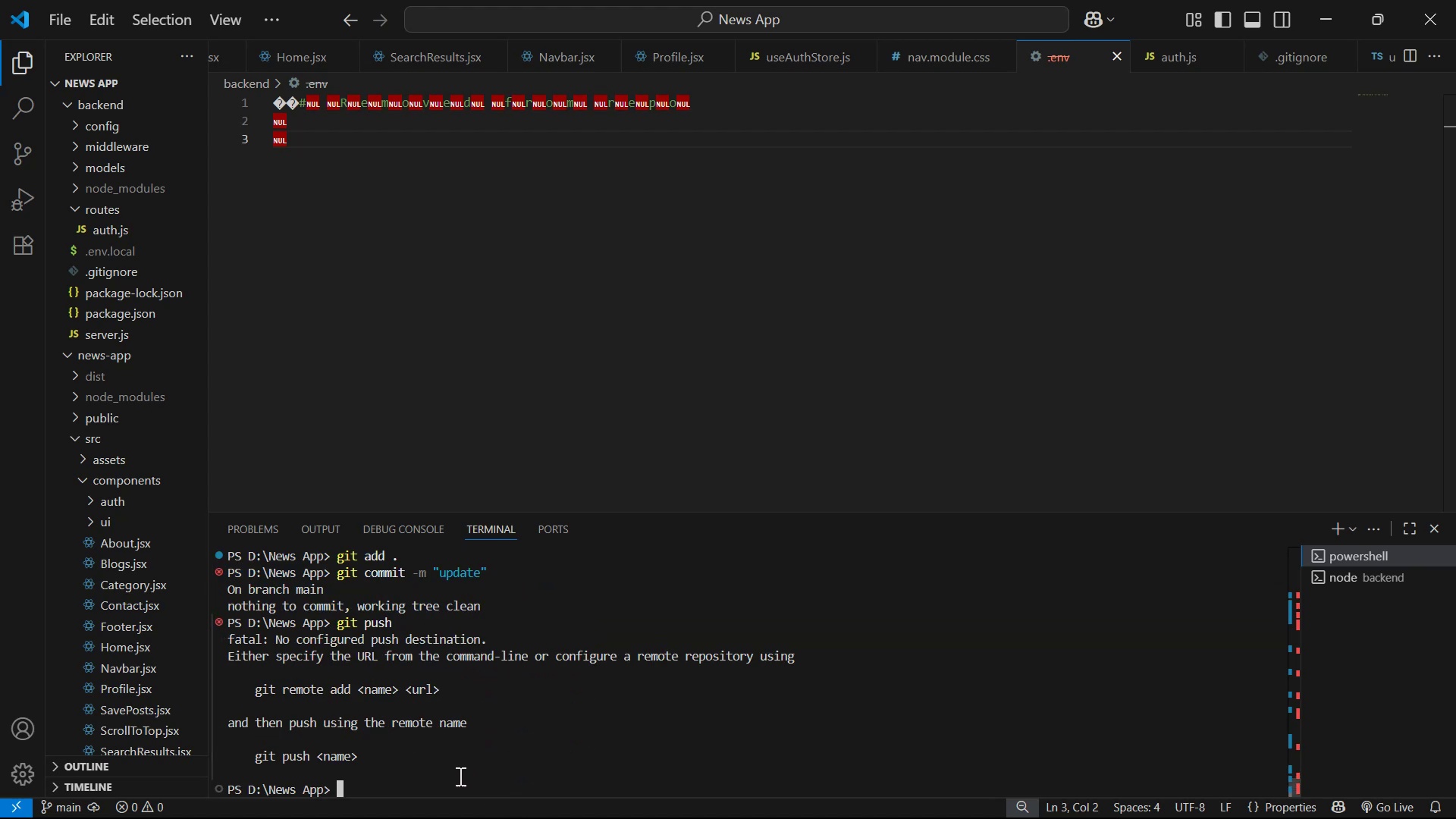 
left_click_drag(start_coordinate=[451, 780], to_coordinate=[234, 589])
 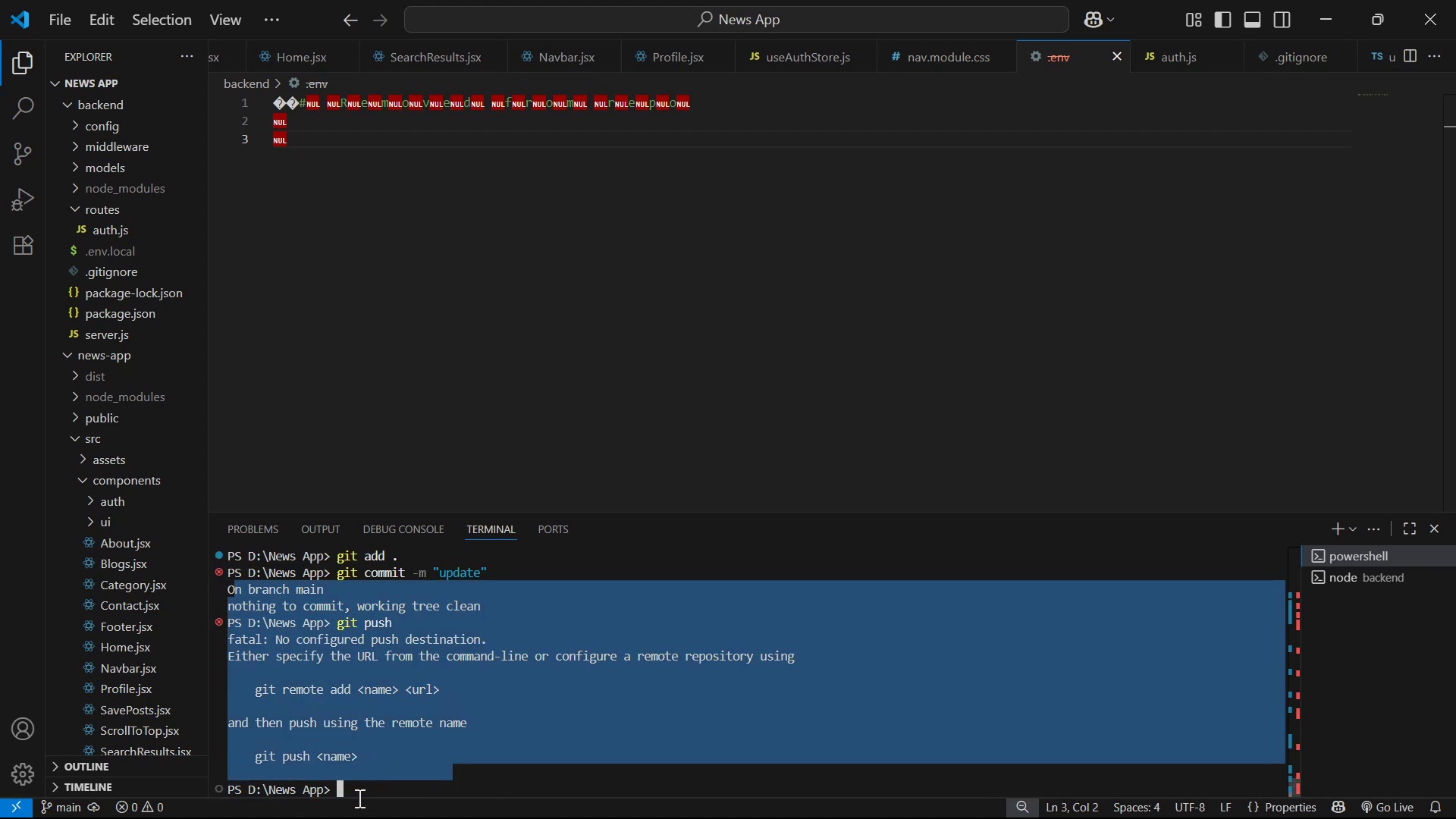 
left_click([356, 802])
 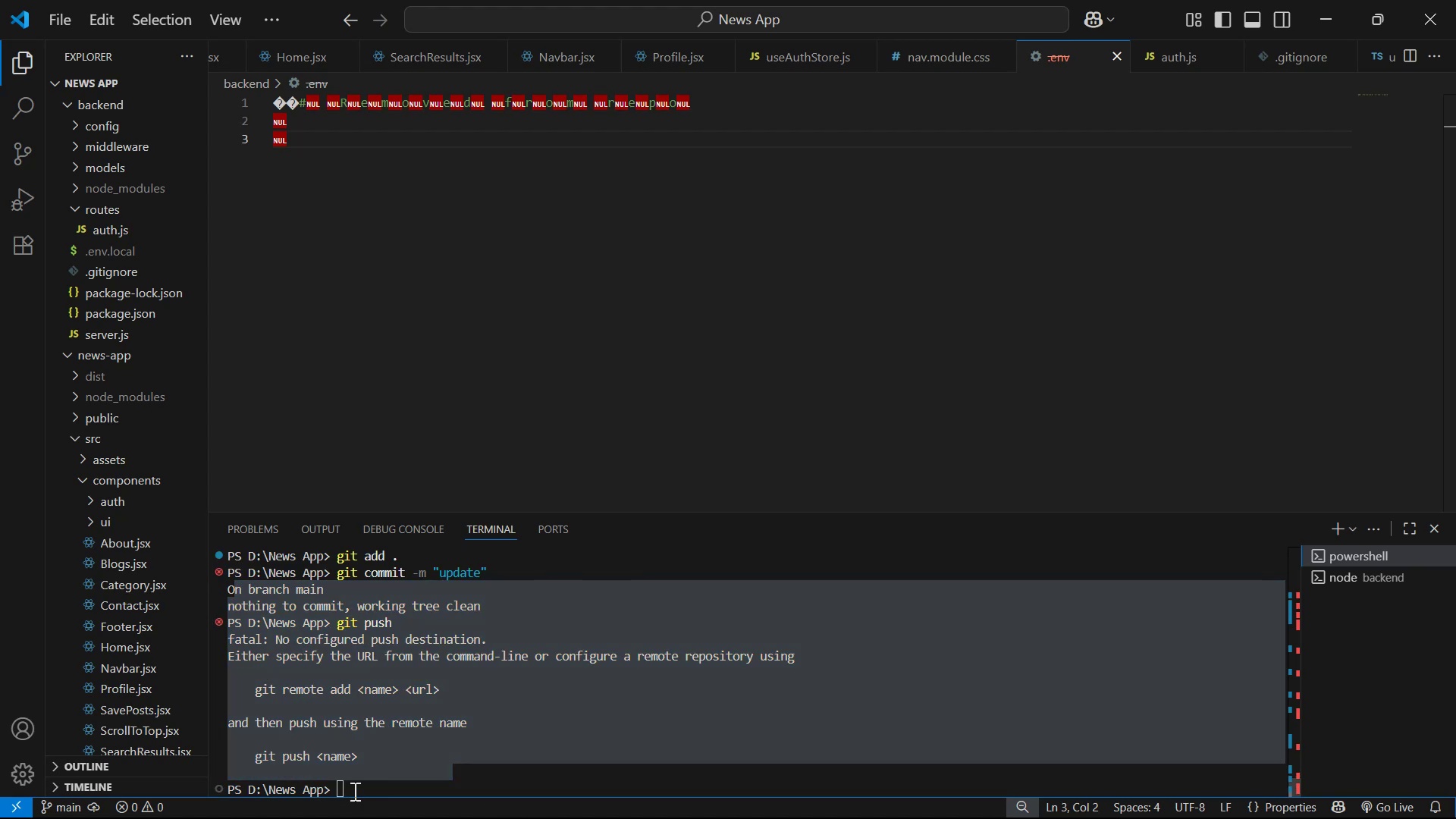 
left_click([353, 791])
 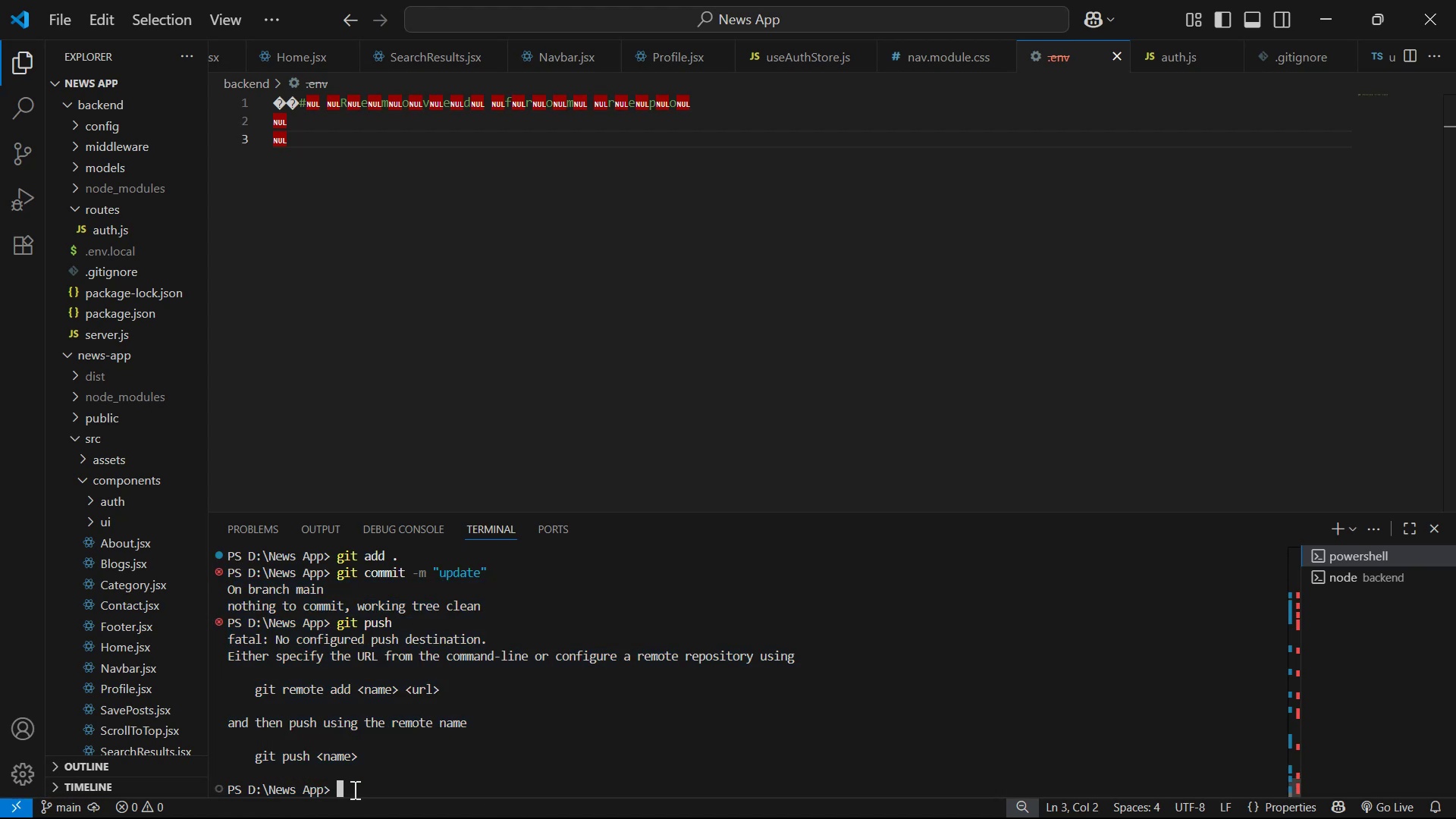 
left_click_drag(start_coordinate=[346, 787], to_coordinate=[232, 658])
 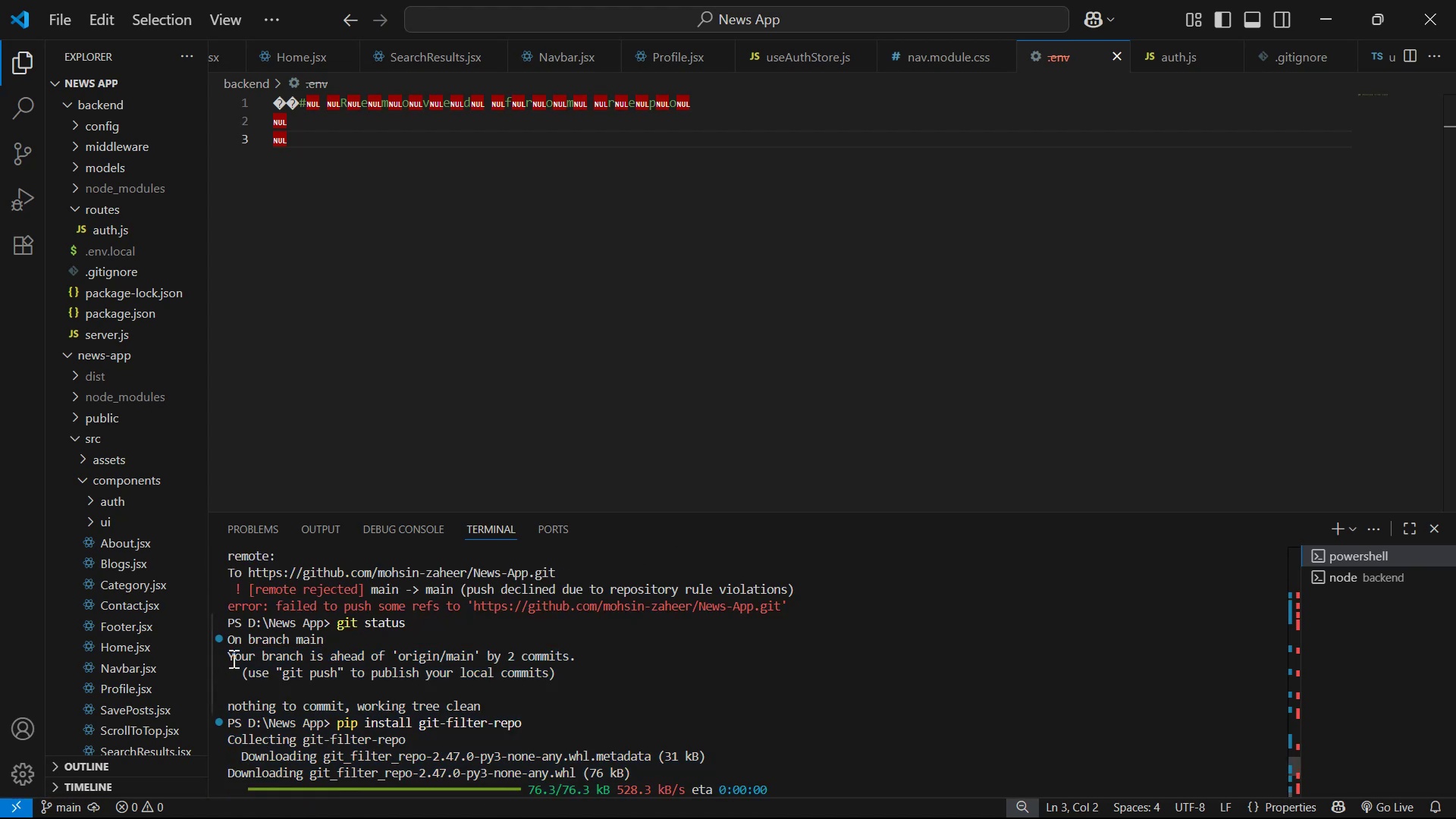 
scroll: coordinate [235, 660], scroll_direction: up, amount: 14.0
 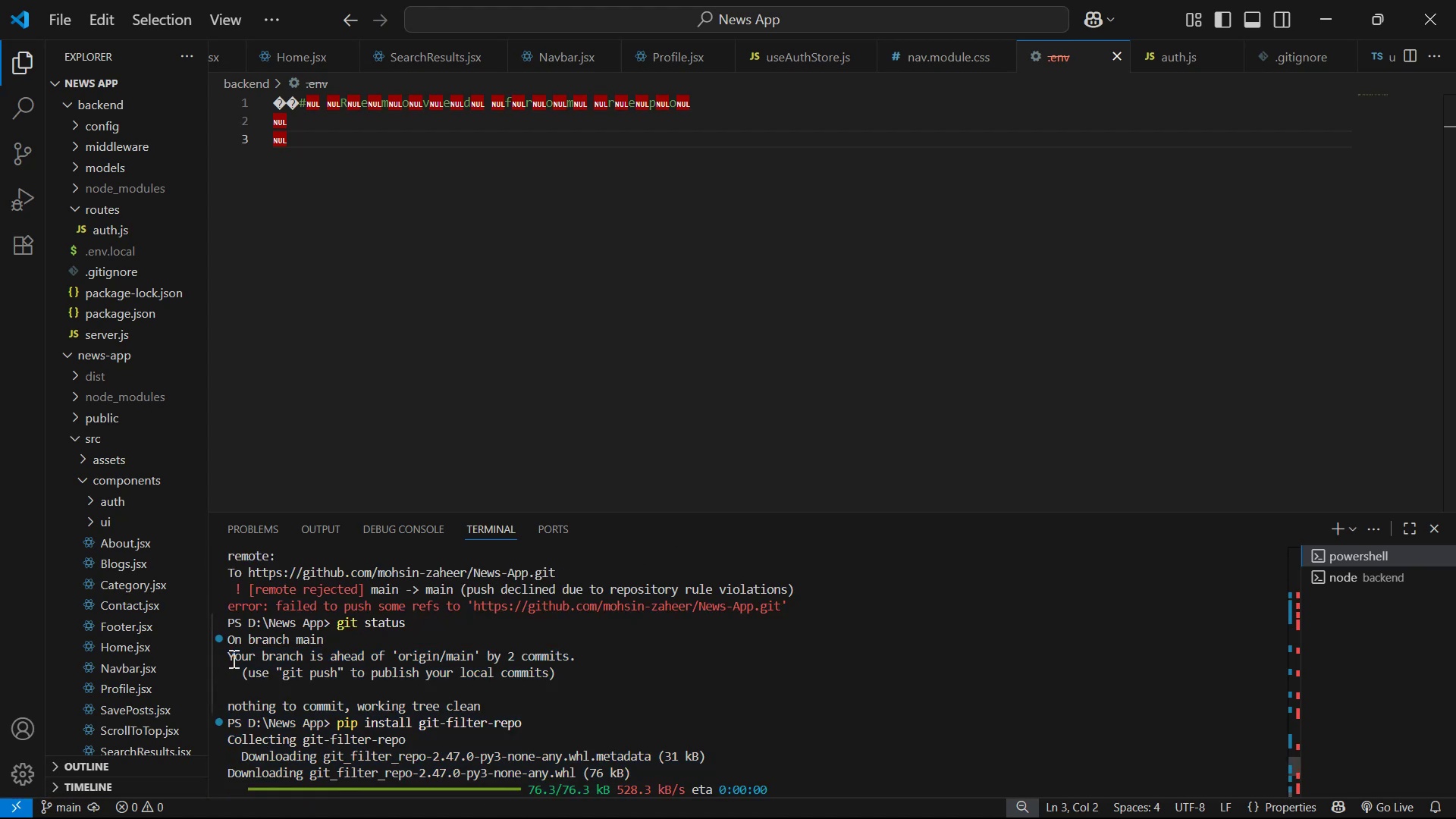 
left_click([232, 658])
 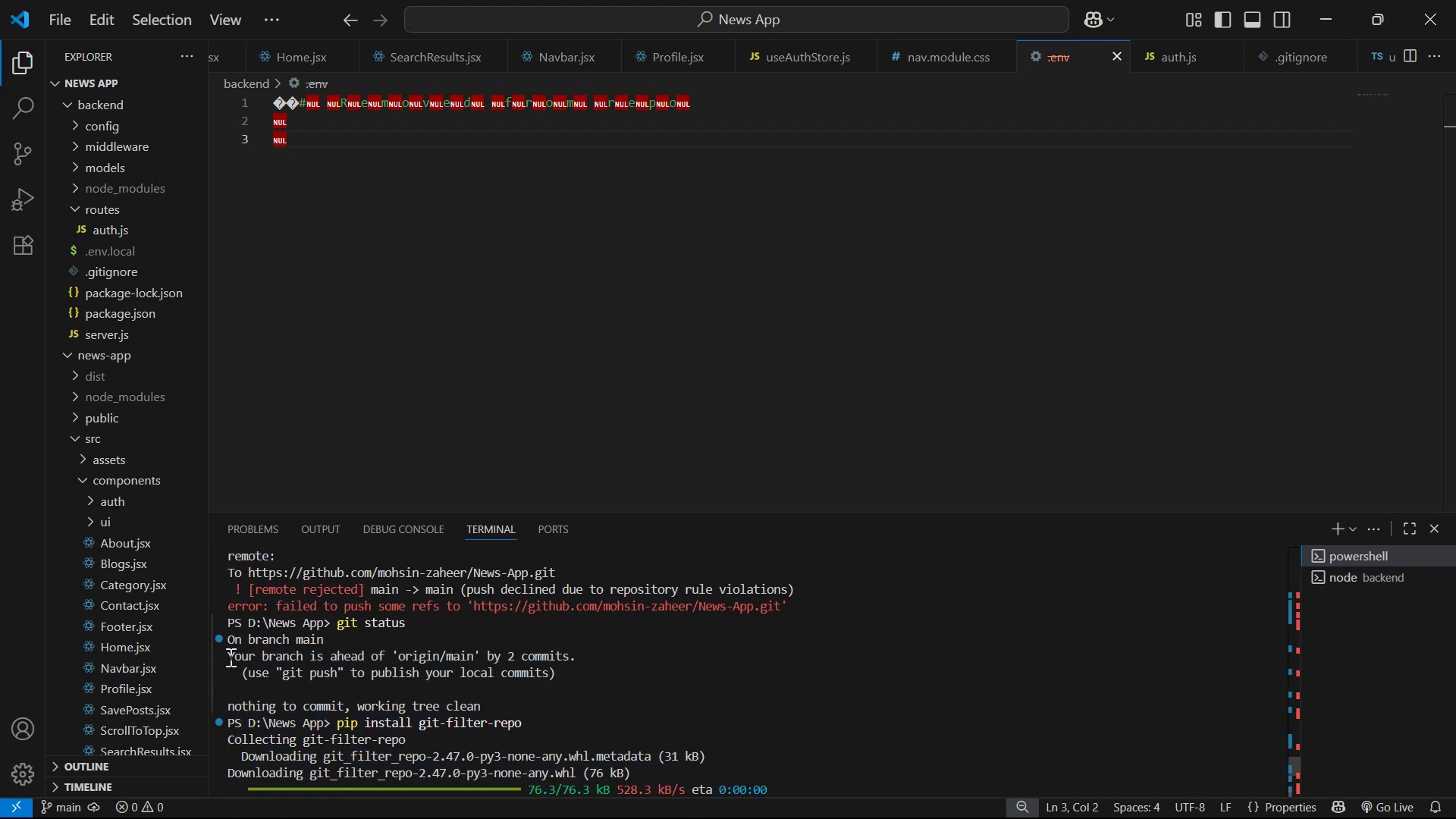 
left_click([229, 657])
 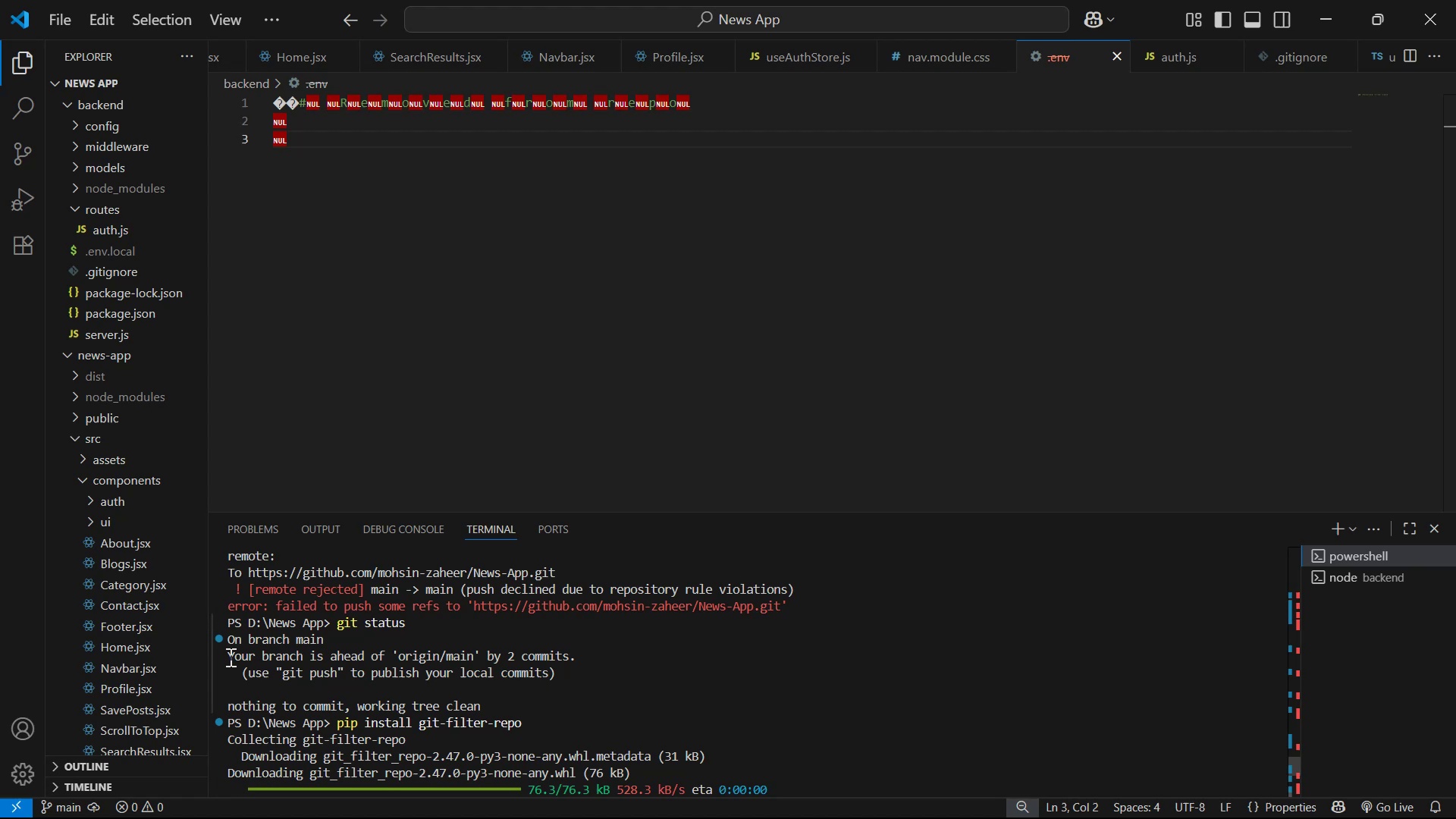 
left_click_drag(start_coordinate=[229, 657], to_coordinate=[399, 770])
 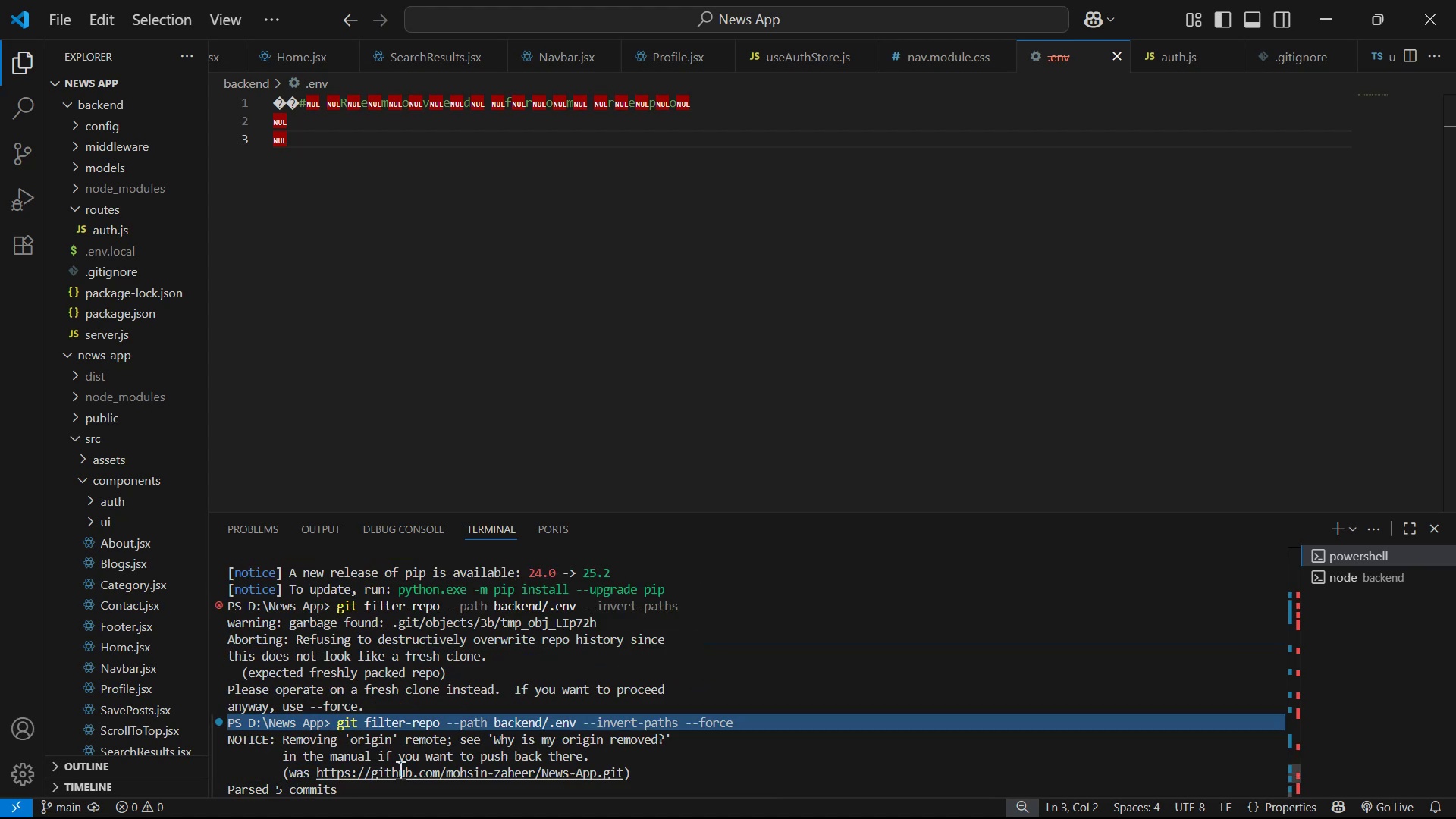 
scroll: coordinate [399, 770], scroll_direction: down, amount: 6.0
 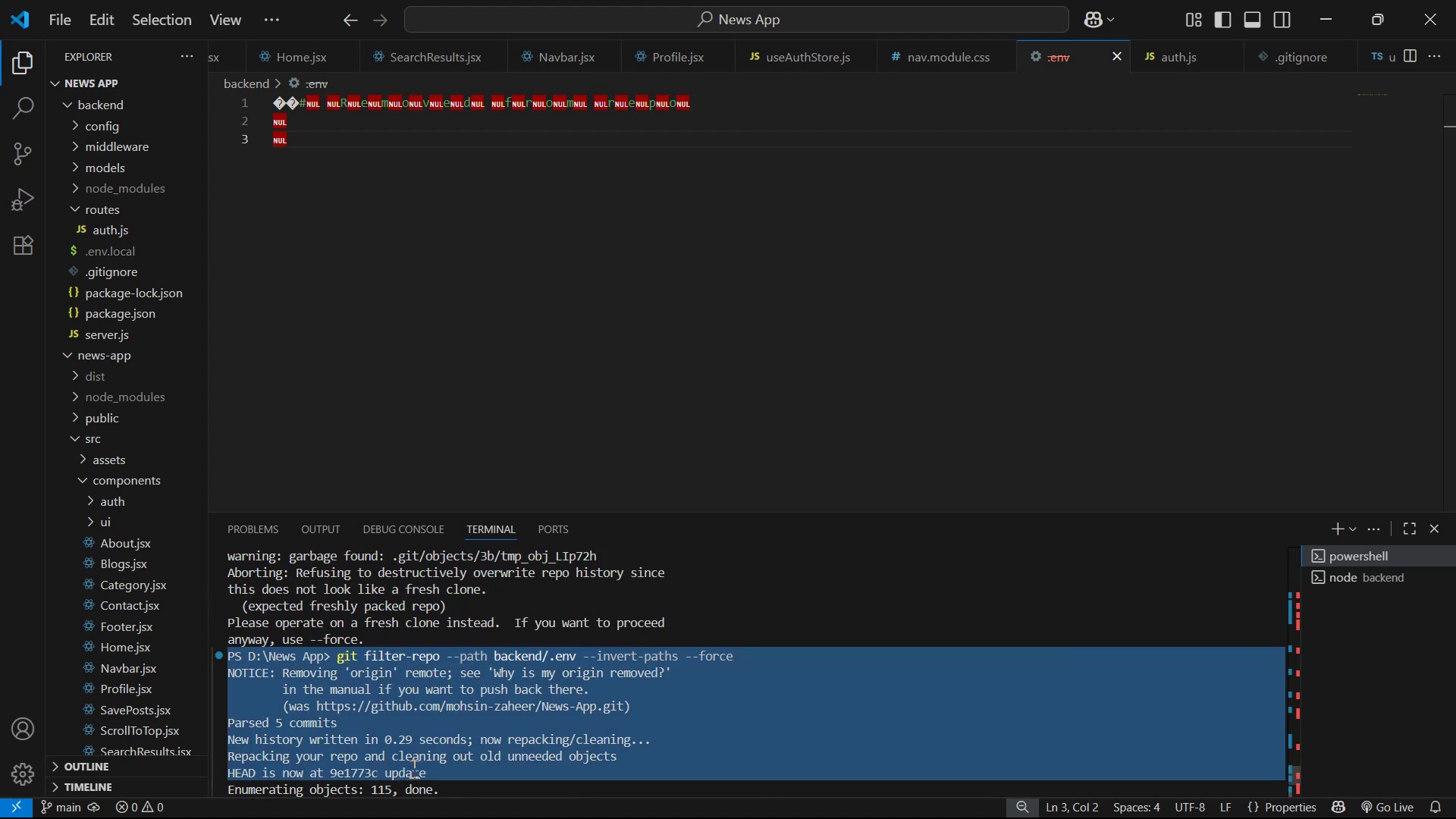 
left_click([399, 770])
 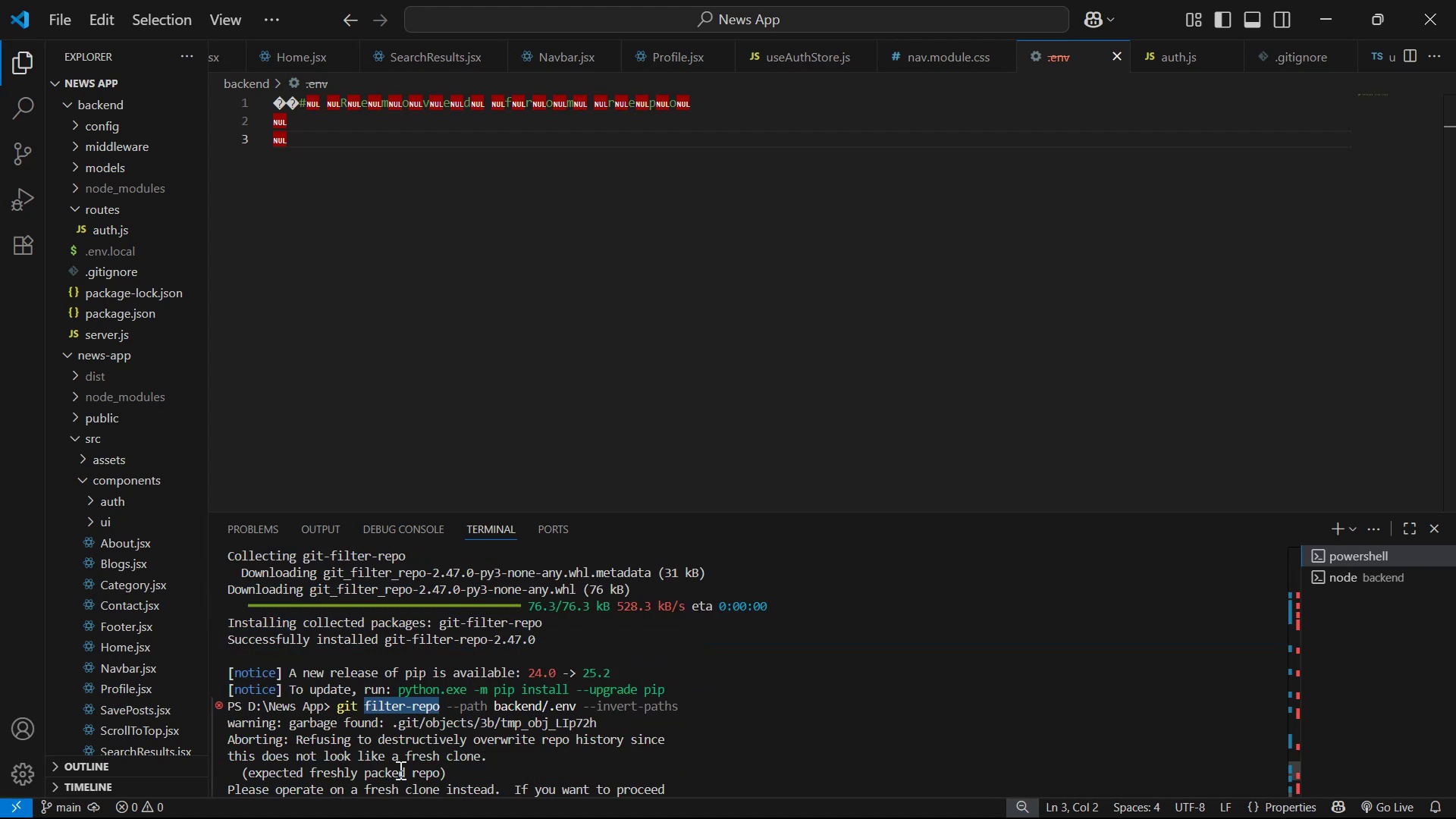 
left_click([399, 770])
 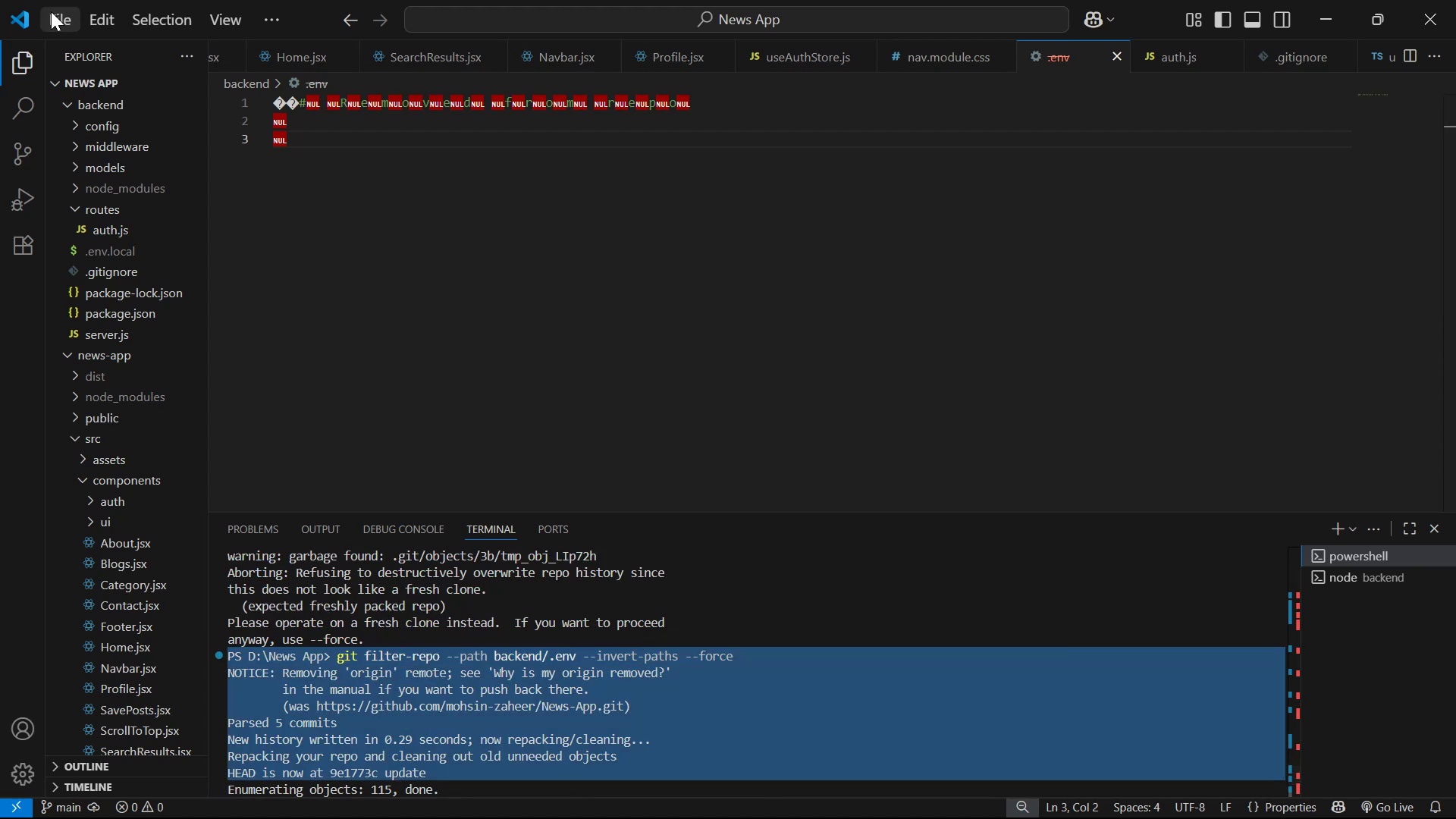 
scroll: coordinate [424, 755], scroll_direction: down, amount: 17.0
 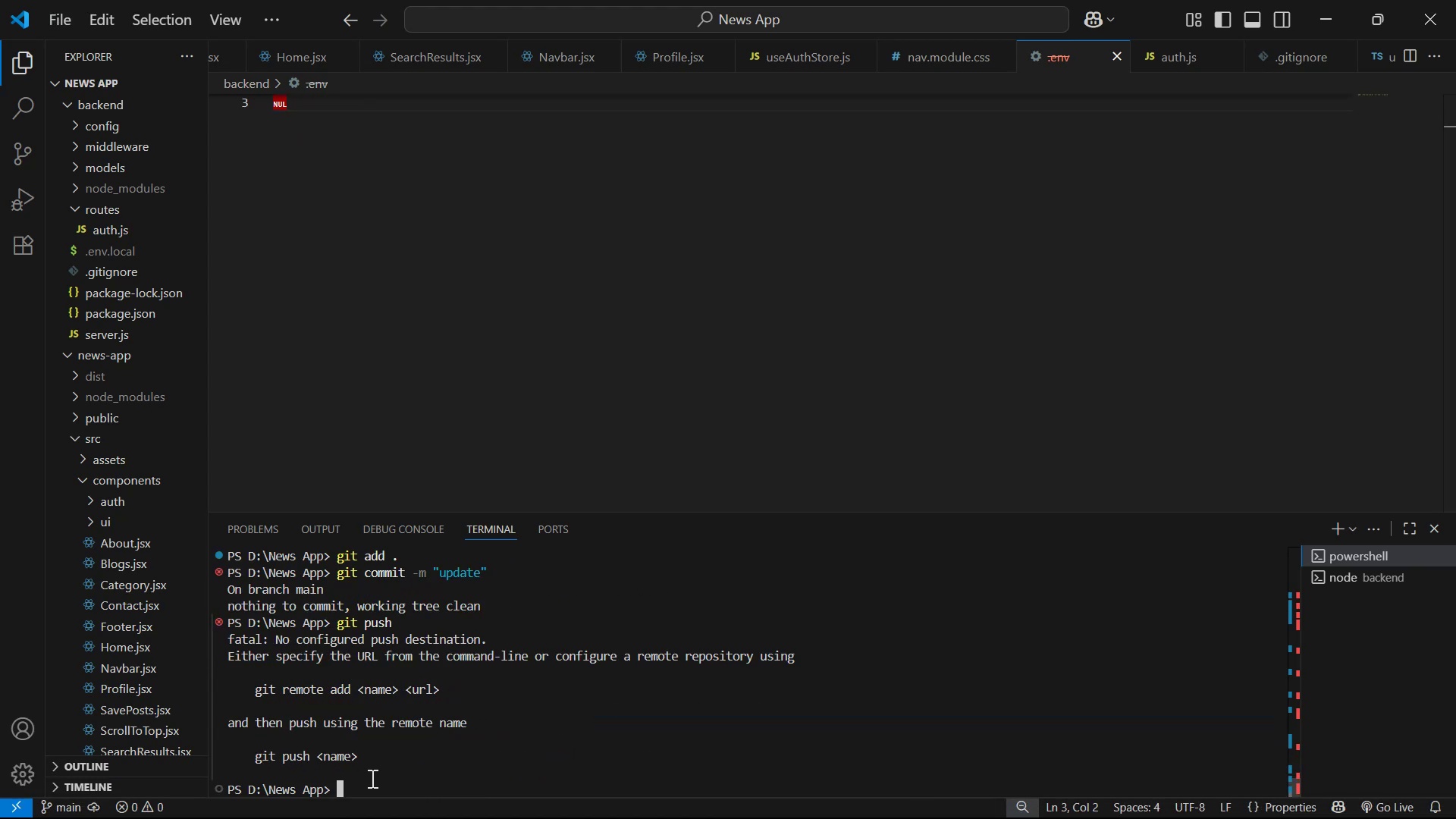 
left_click_drag(start_coordinate=[370, 782], to_coordinate=[303, 639])
 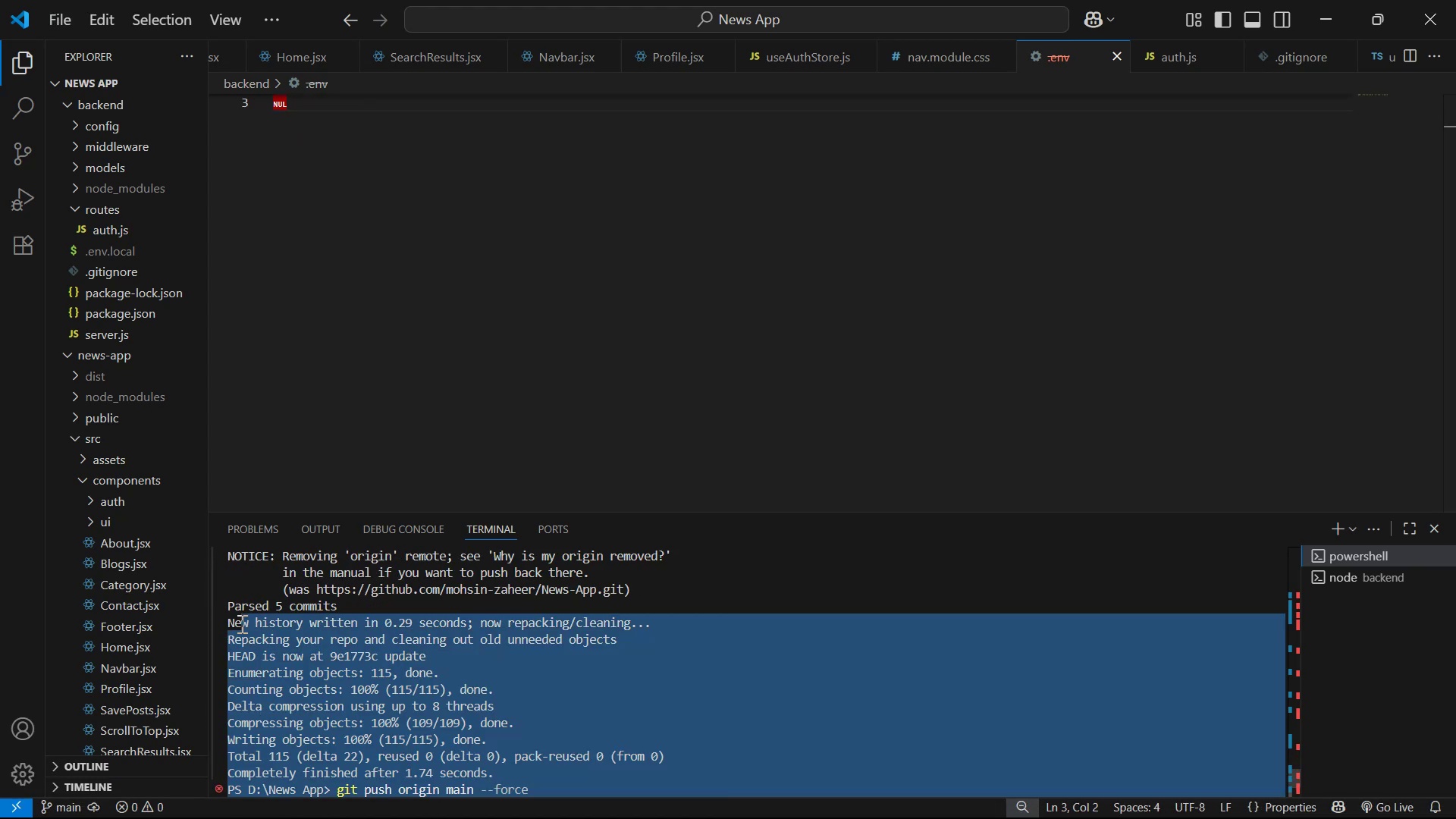 
scroll: coordinate [267, 632], scroll_direction: up, amount: 6.0
 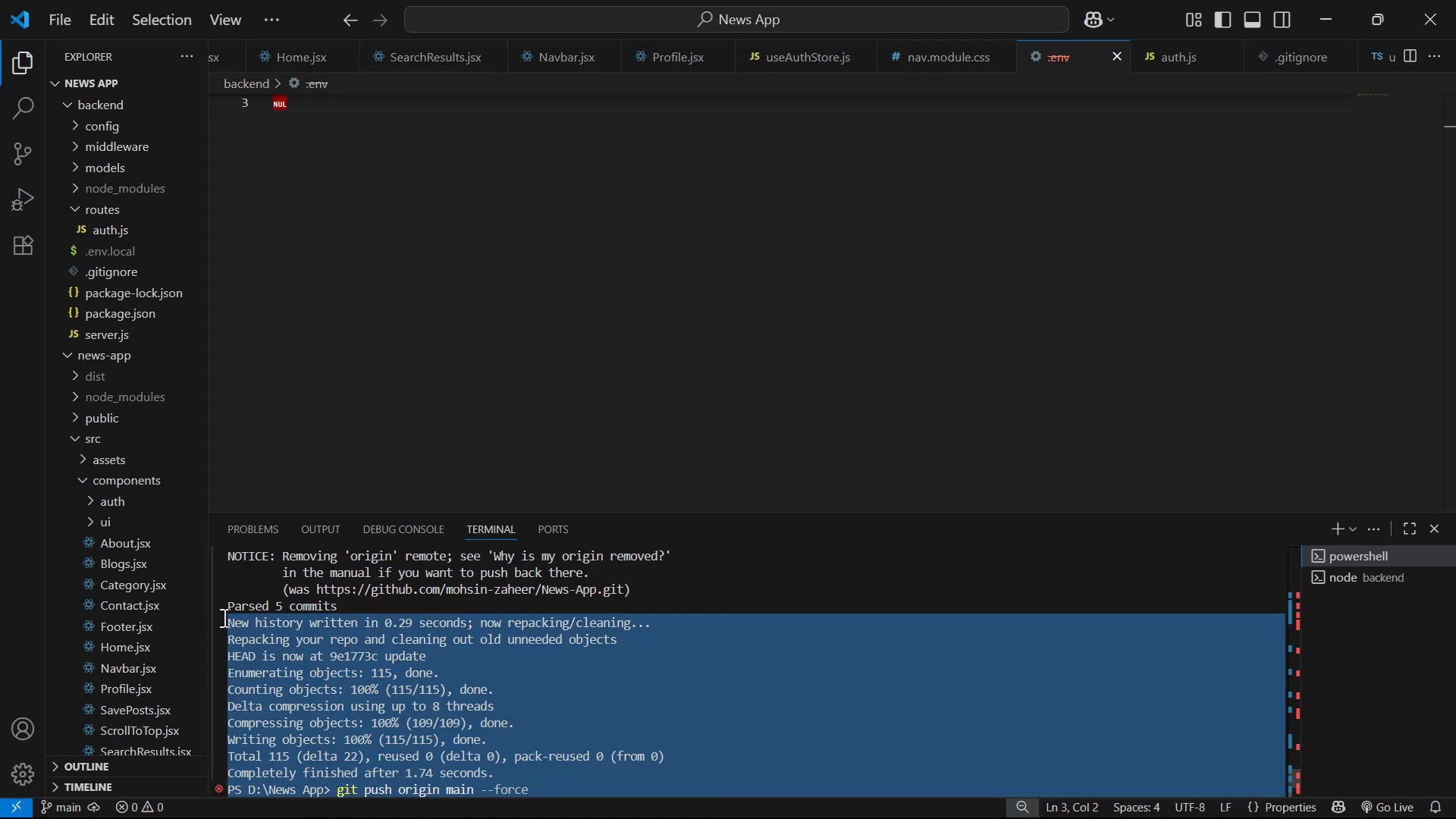 
left_click_drag(start_coordinate=[300, 638], to_coordinate=[212, 606])
 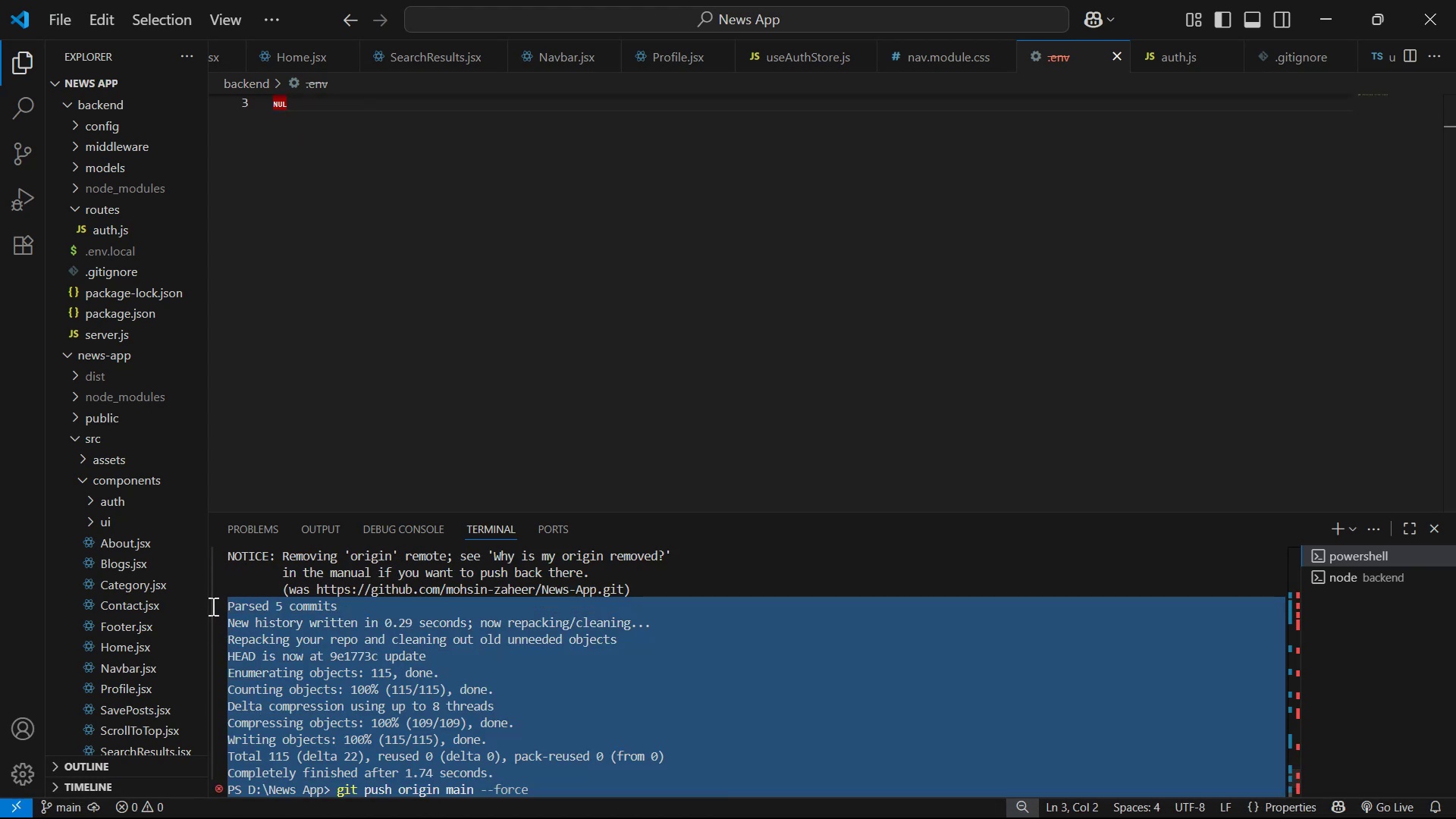 
key(Control+C)
 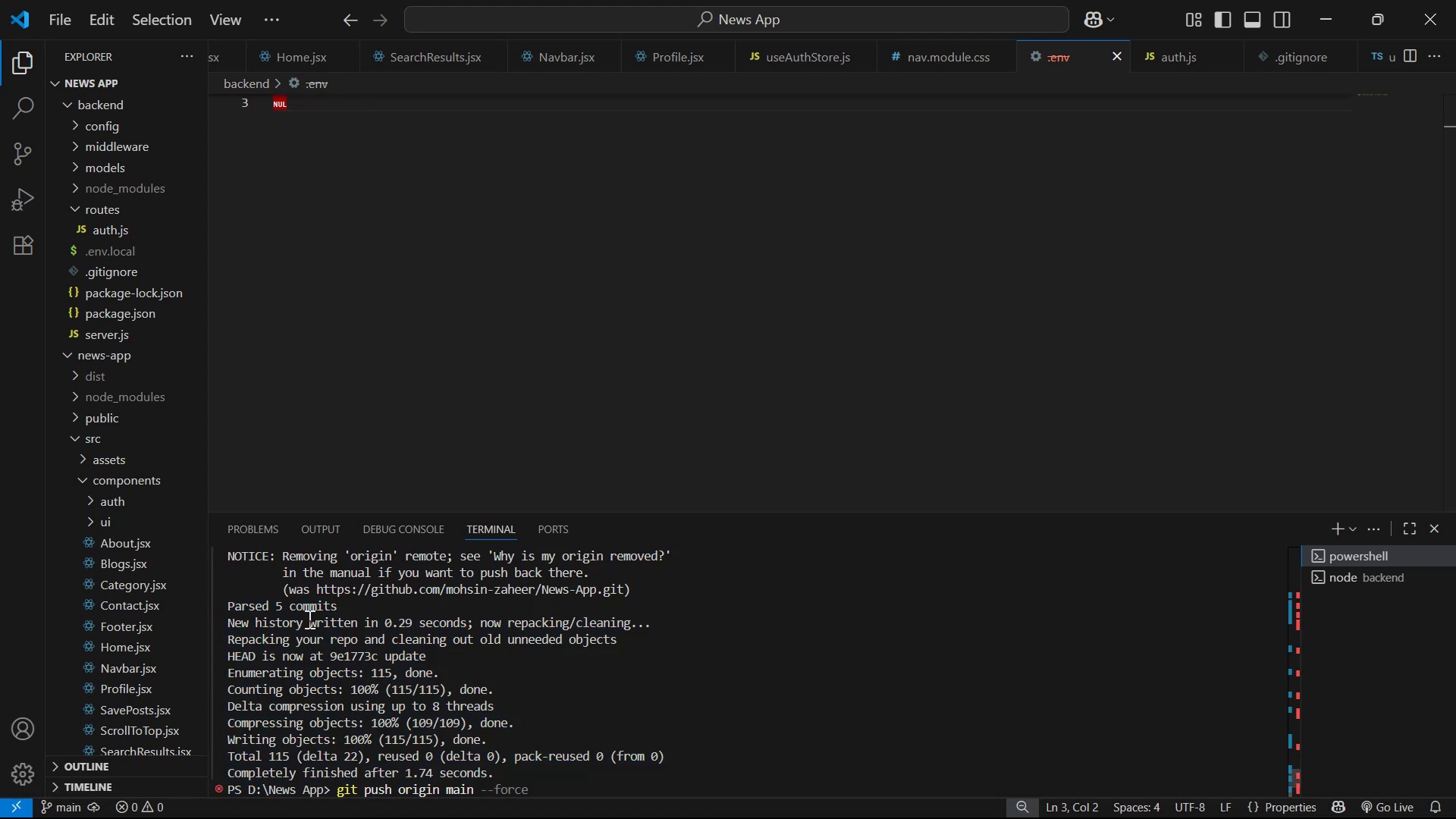 
key(Alt+AltLeft)
 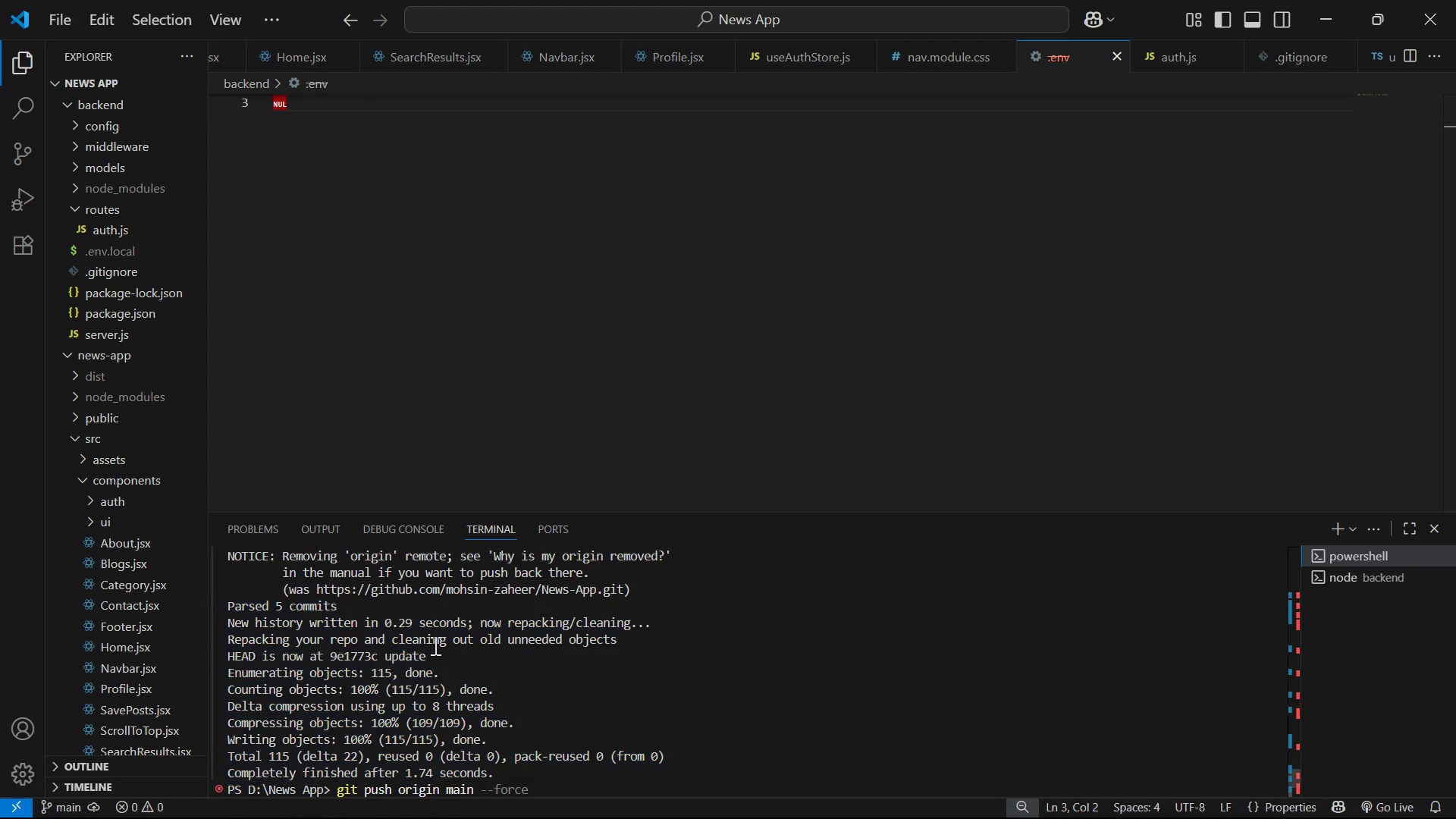 
key(Alt+Tab)
 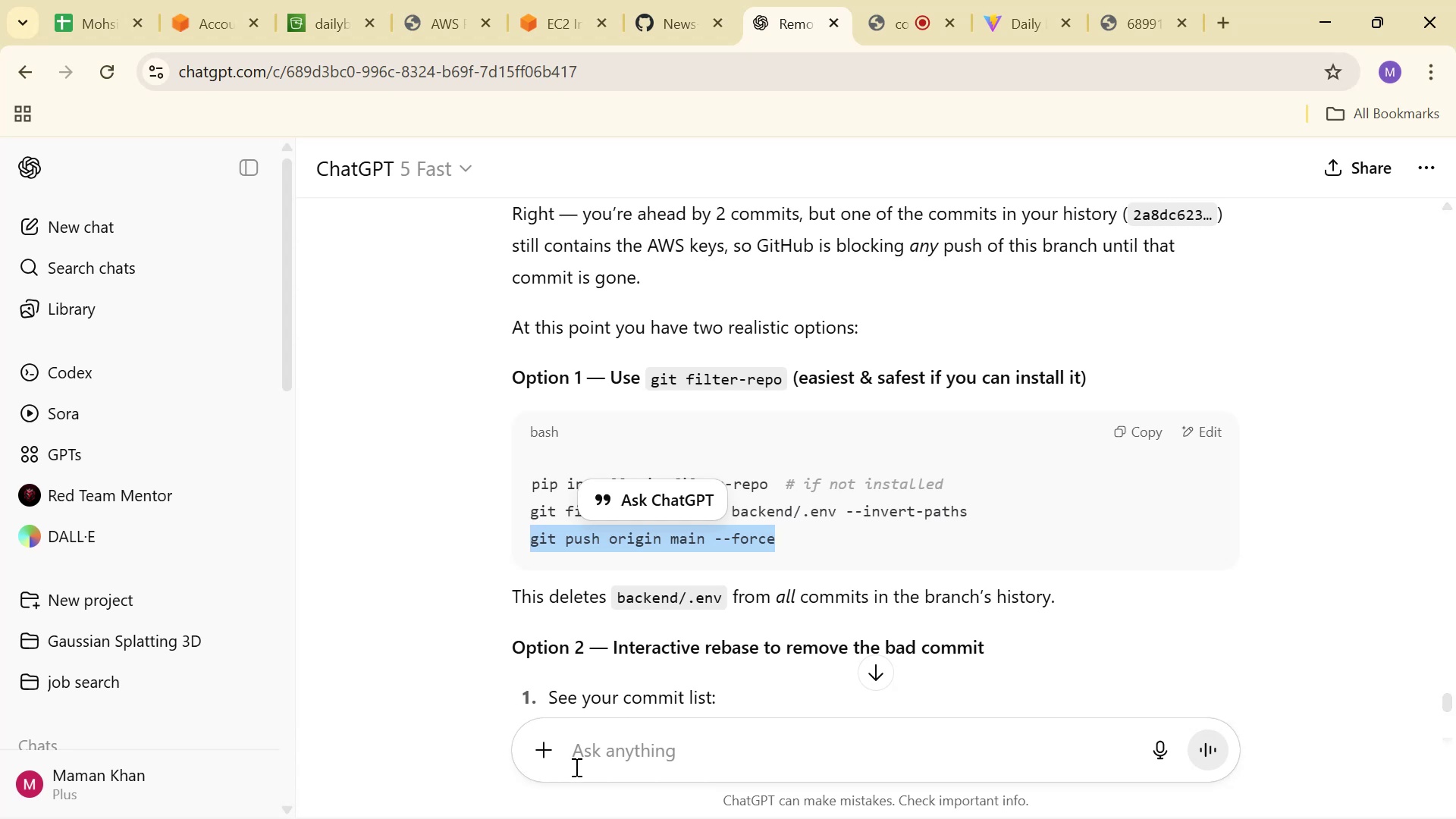 
double_click([594, 751])
 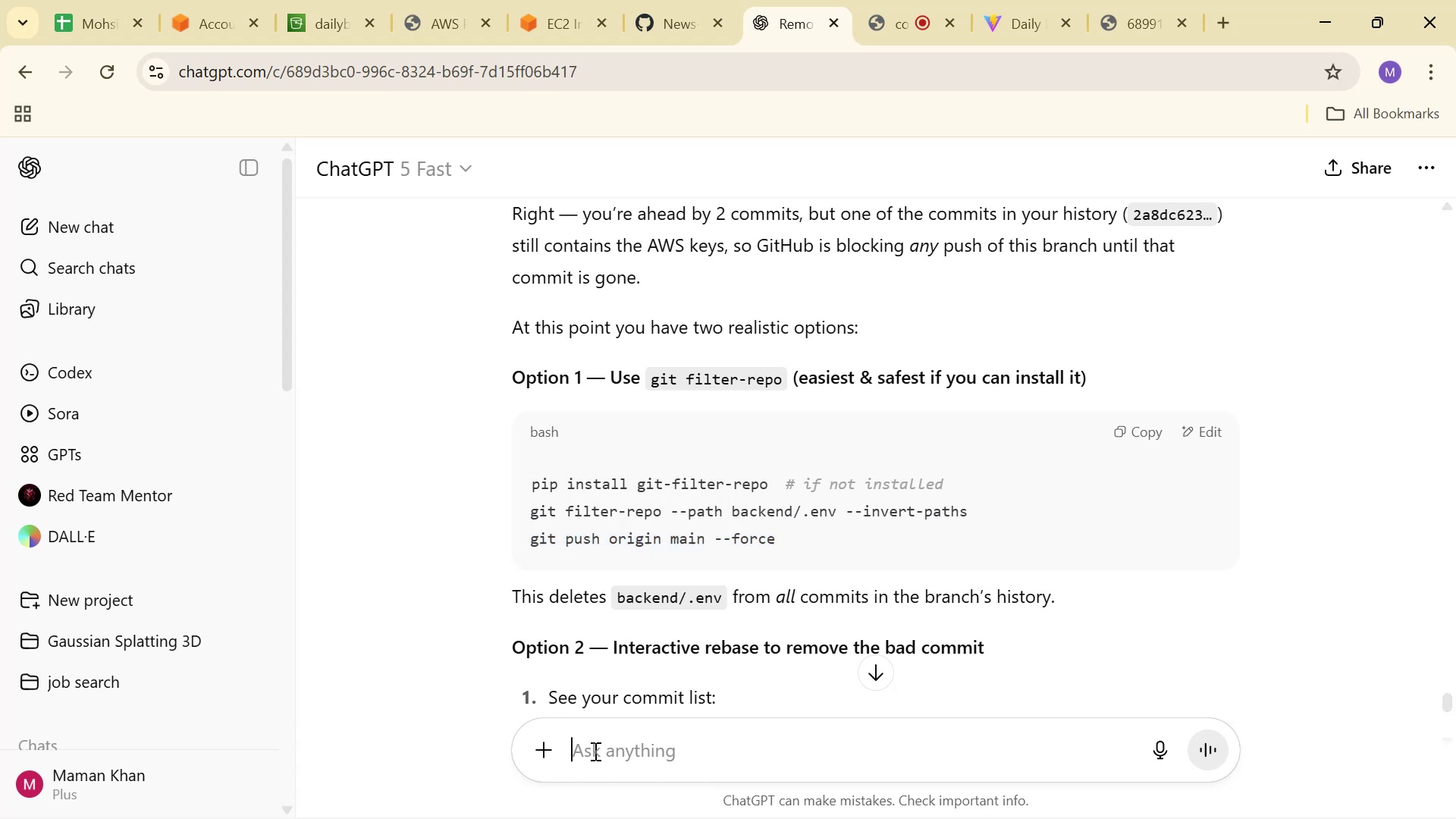 
key(Control+ControlLeft)
 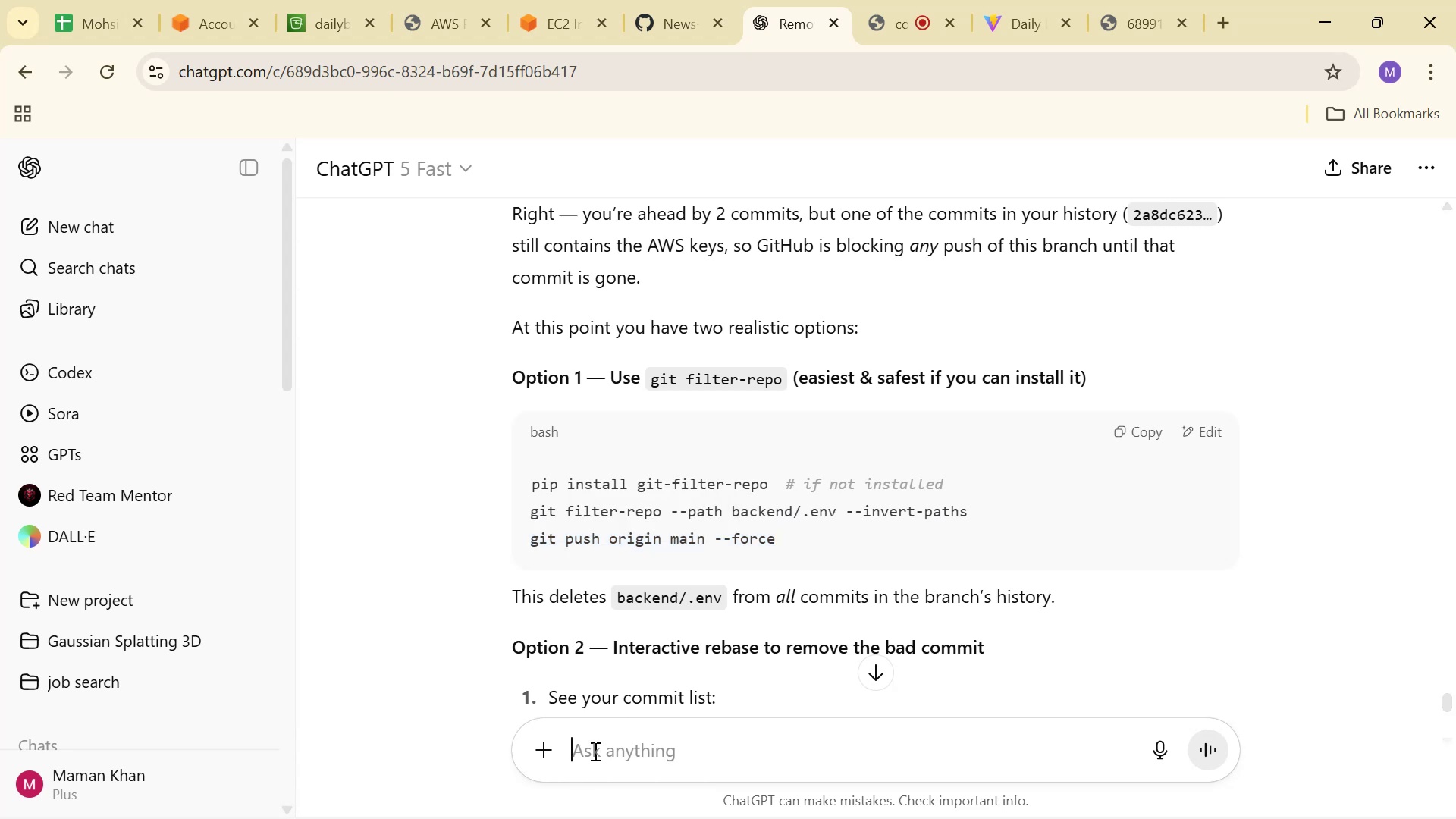 
key(Control+V)
 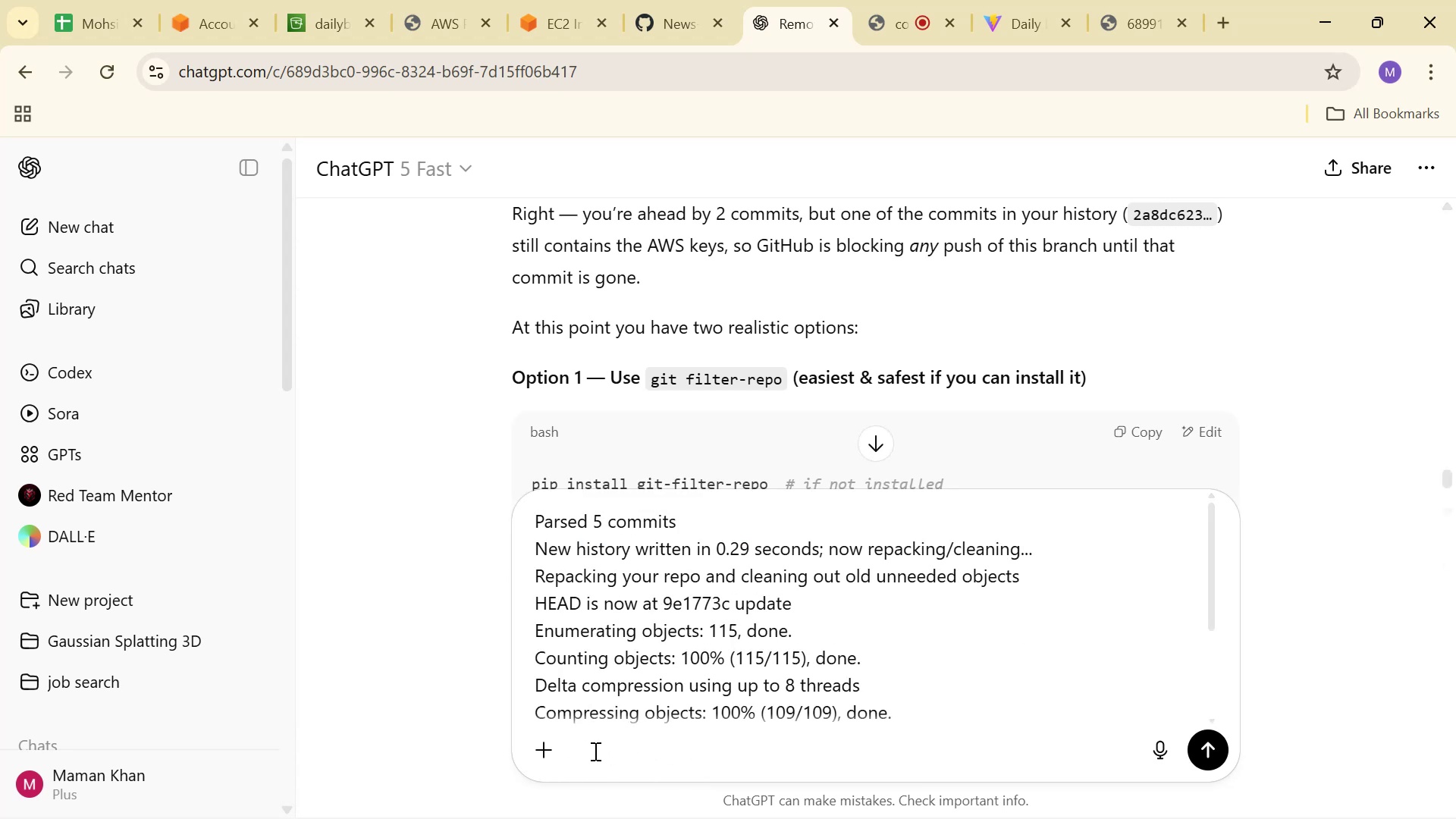 
key(Enter)
 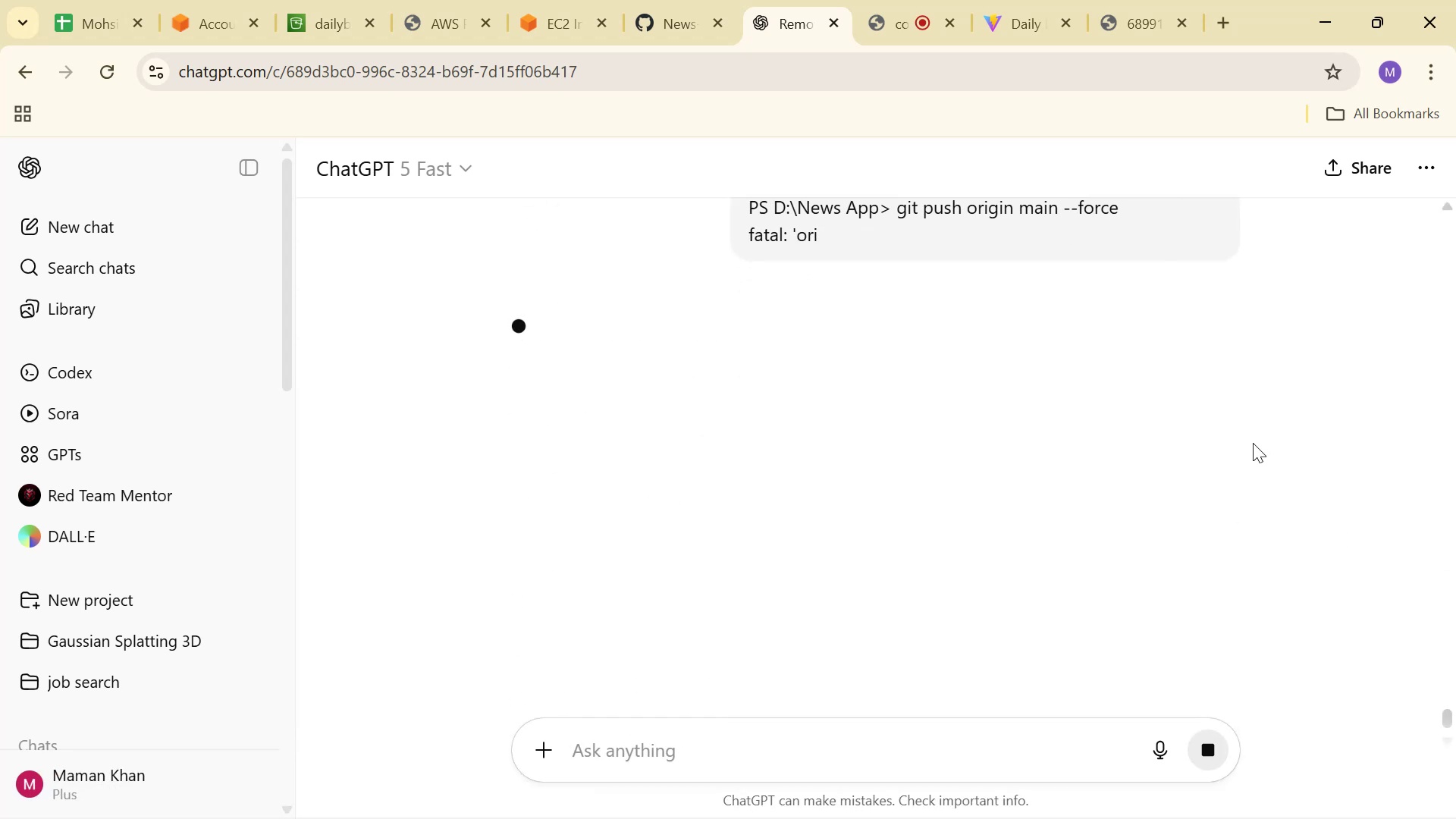 
scroll: coordinate [1313, 477], scroll_direction: up, amount: 5.0
 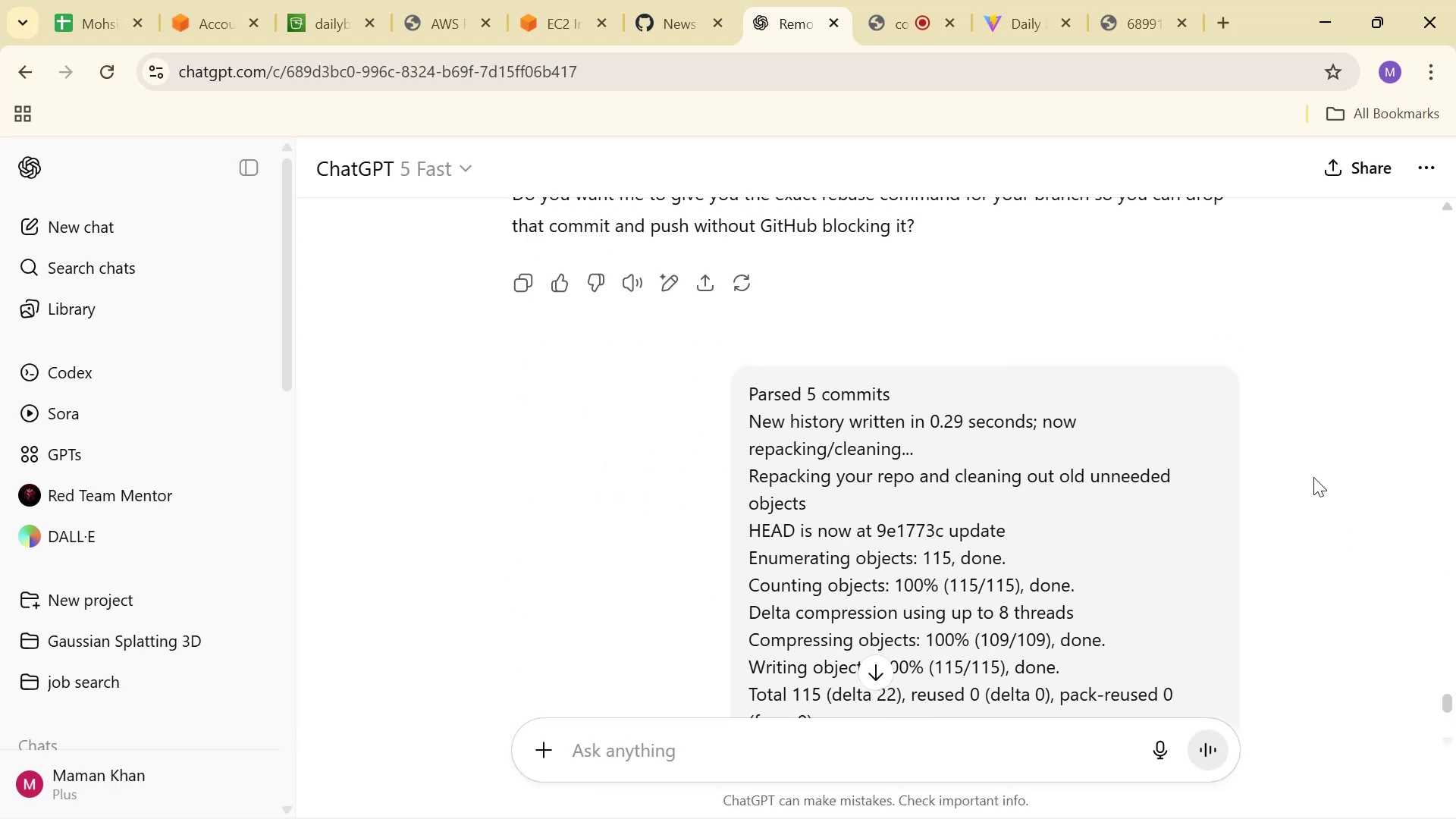 
scroll: coordinate [1294, 464], scroll_direction: down, amount: 11.0
 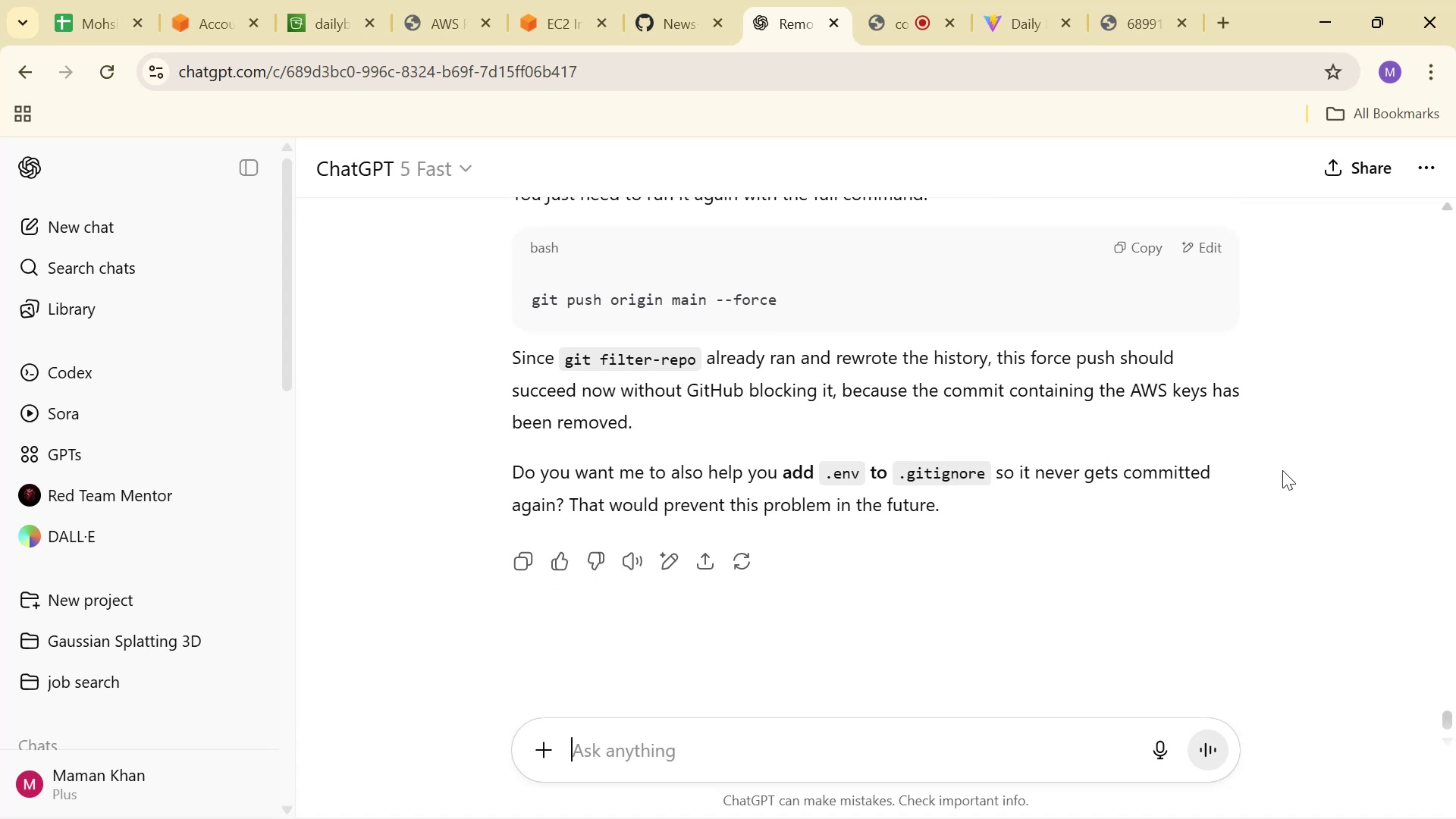 
key(Alt+AltLeft)
 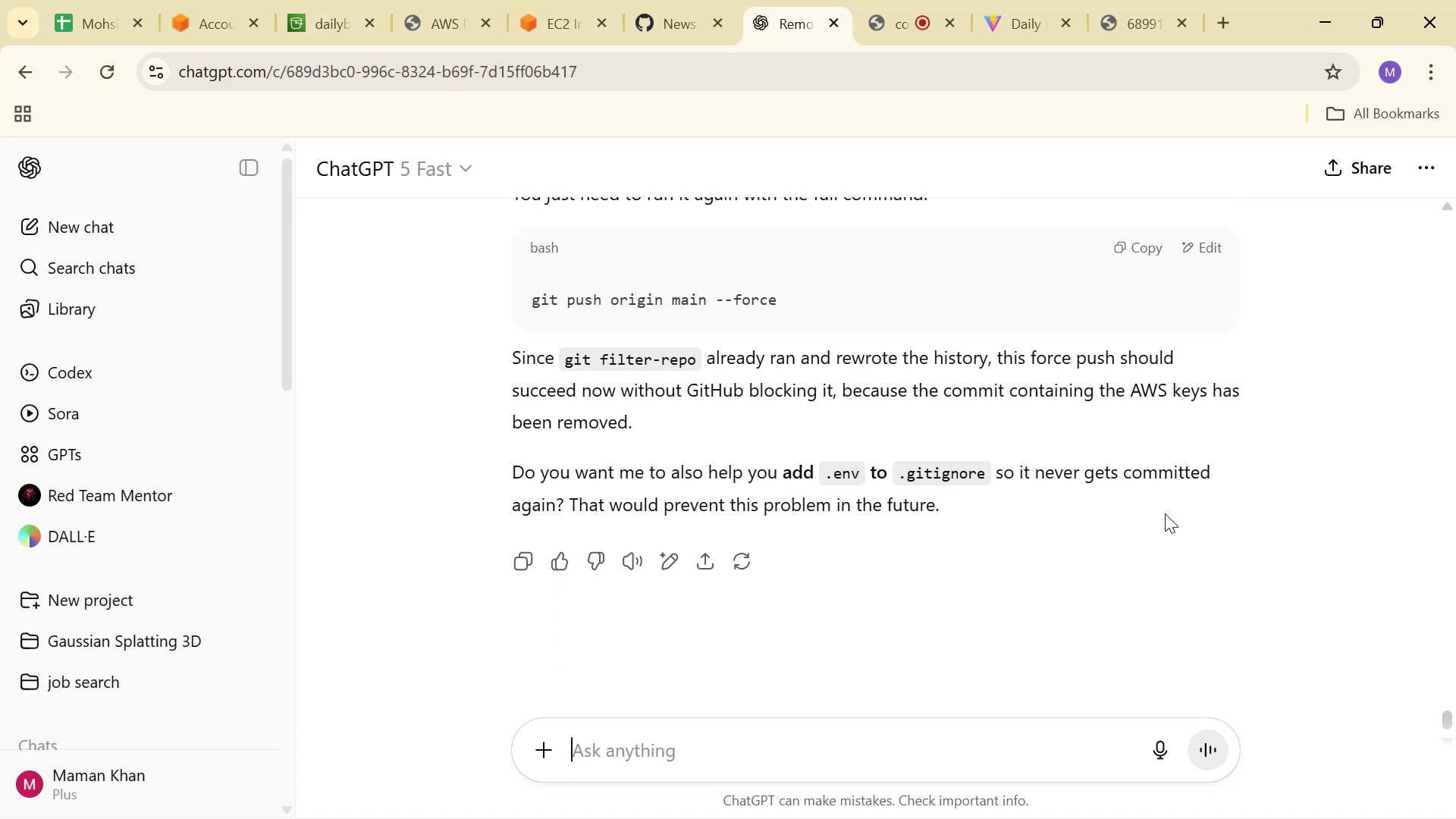 
key(Alt+Tab)
 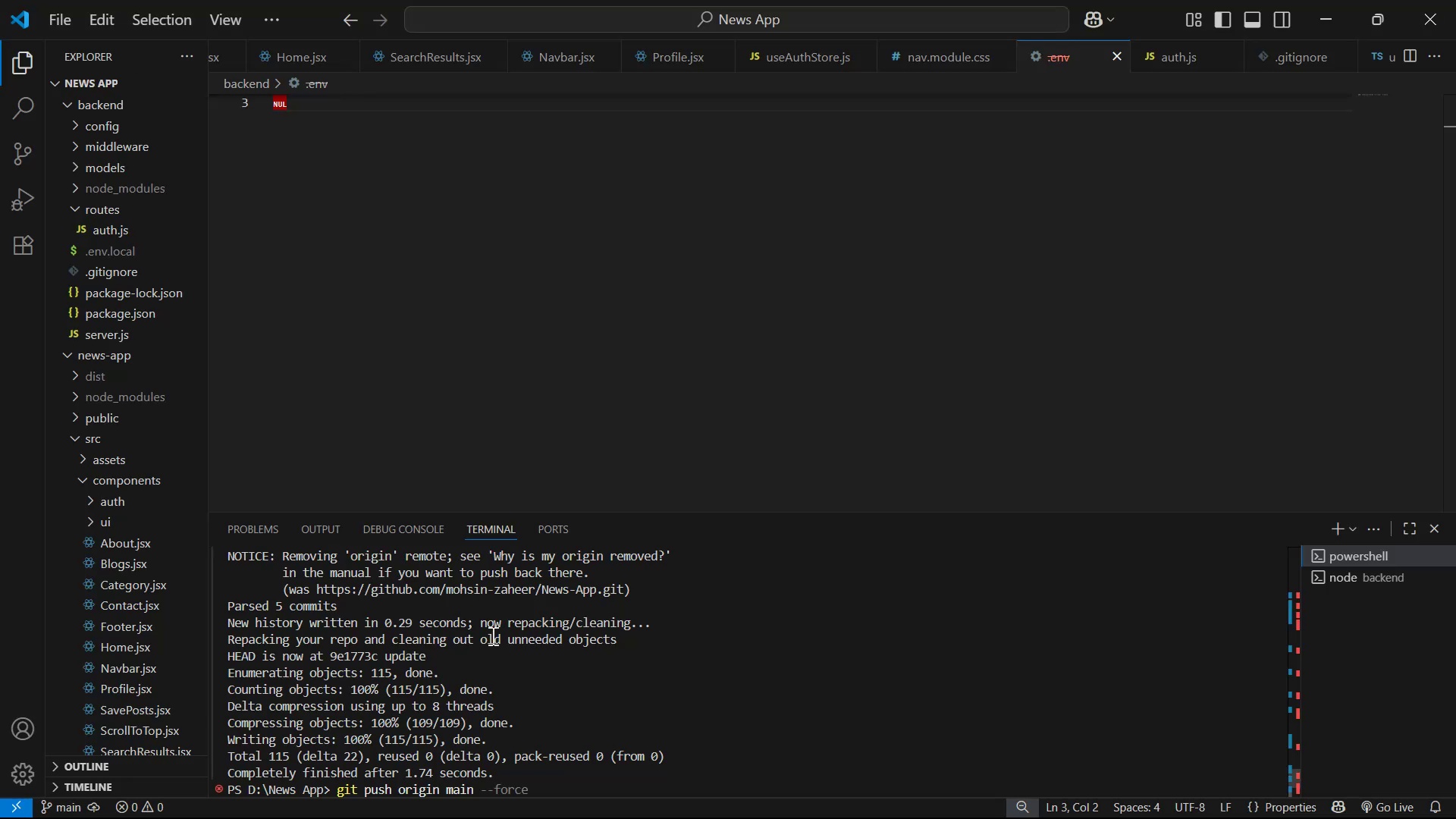 
scroll: coordinate [391, 739], scroll_direction: down, amount: 12.0
 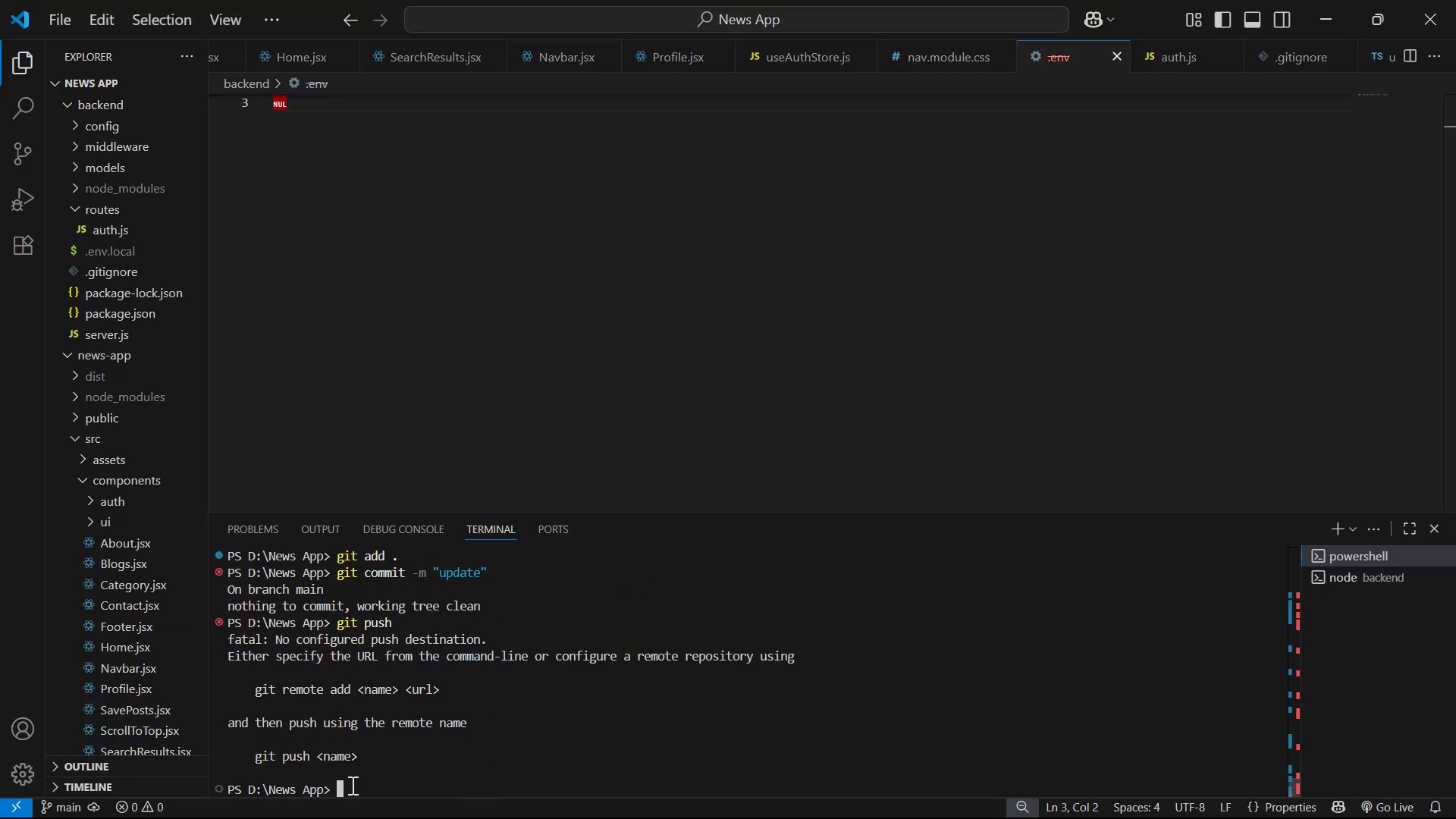 
left_click_drag(start_coordinate=[337, 785], to_coordinate=[234, 601])
 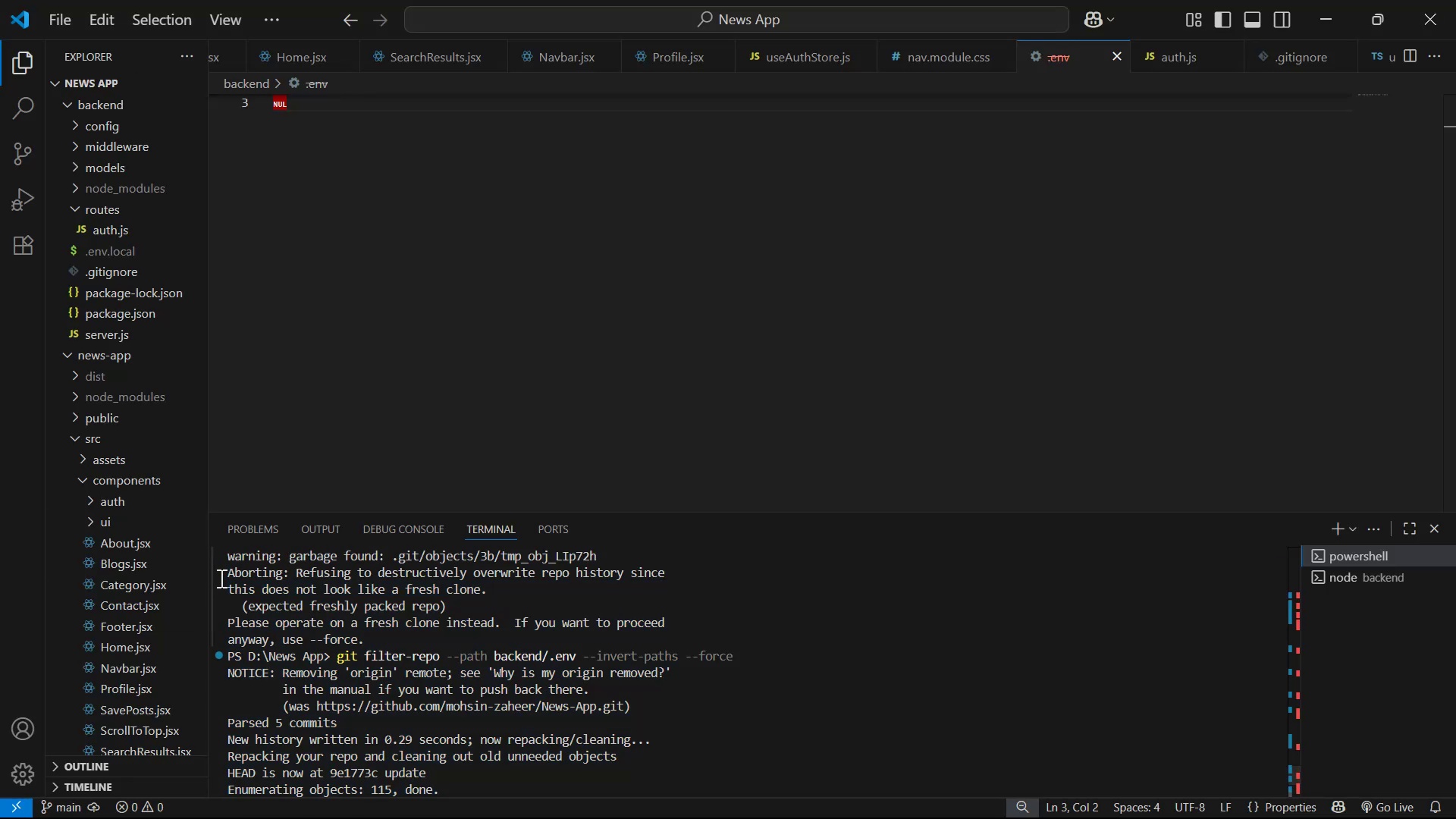 
scroll: coordinate [243, 603], scroll_direction: up, amount: 8.0
 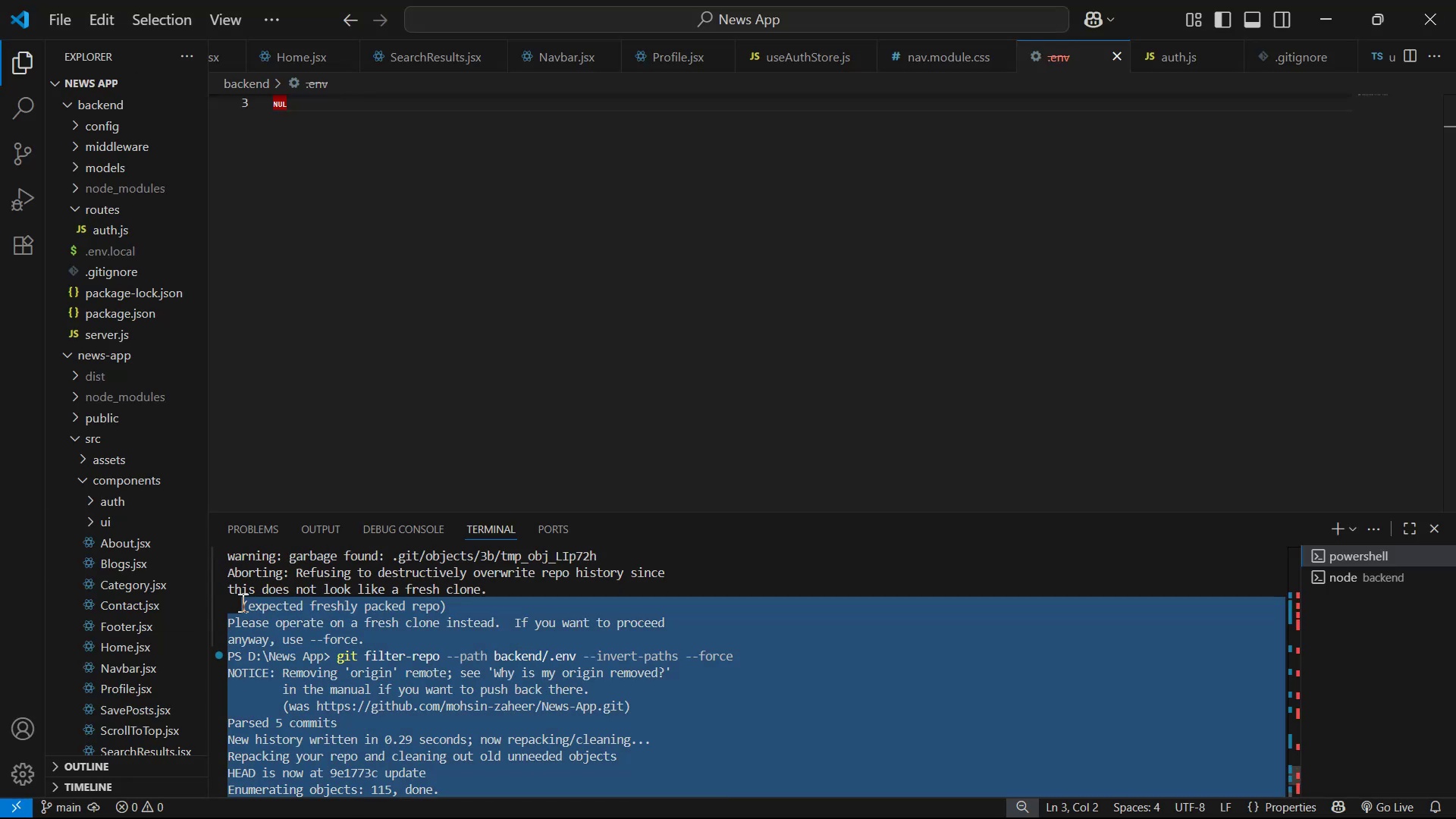 
left_click_drag(start_coordinate=[230, 598], to_coordinate=[220, 578])
 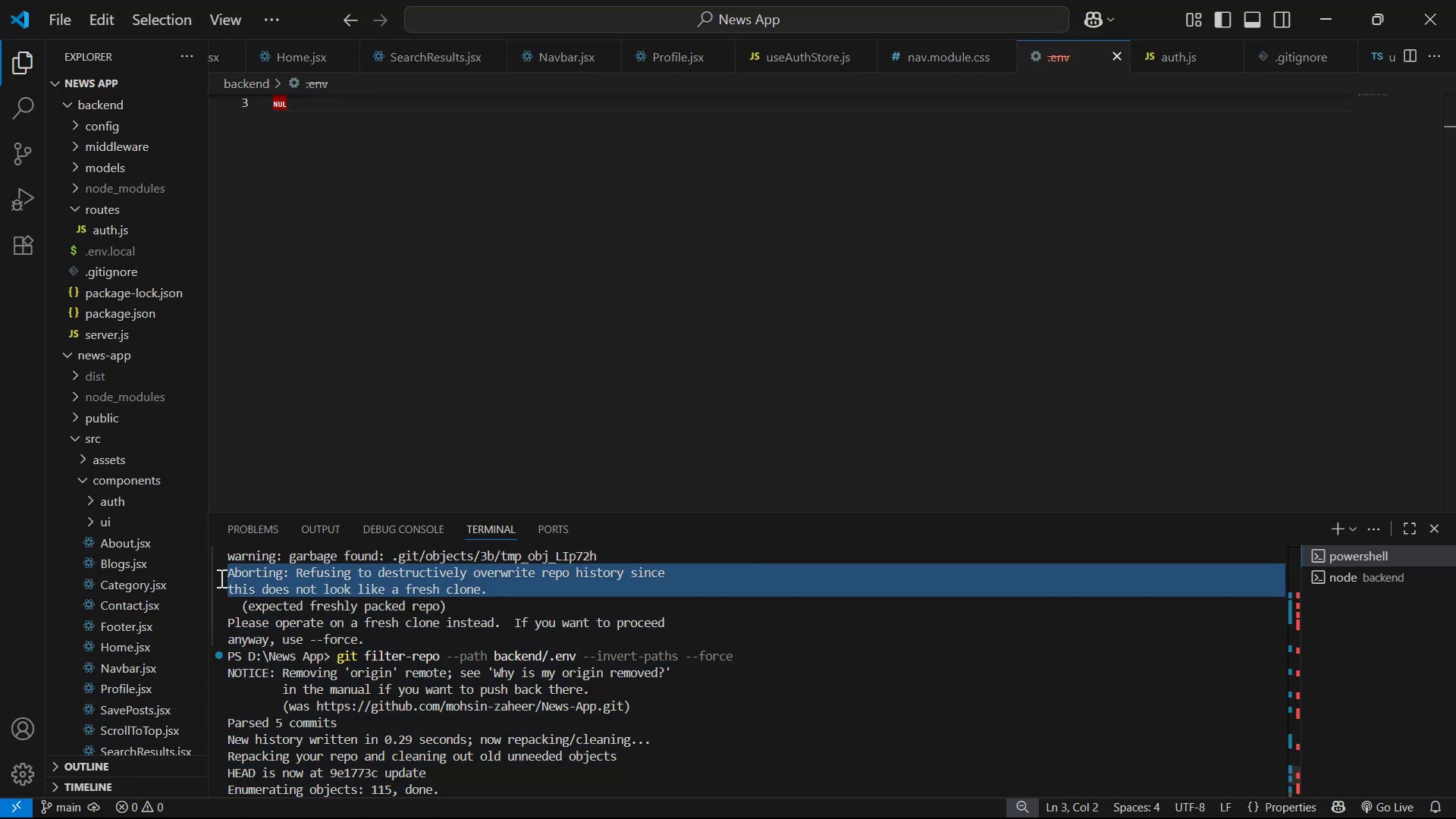 
double_click([220, 578])
 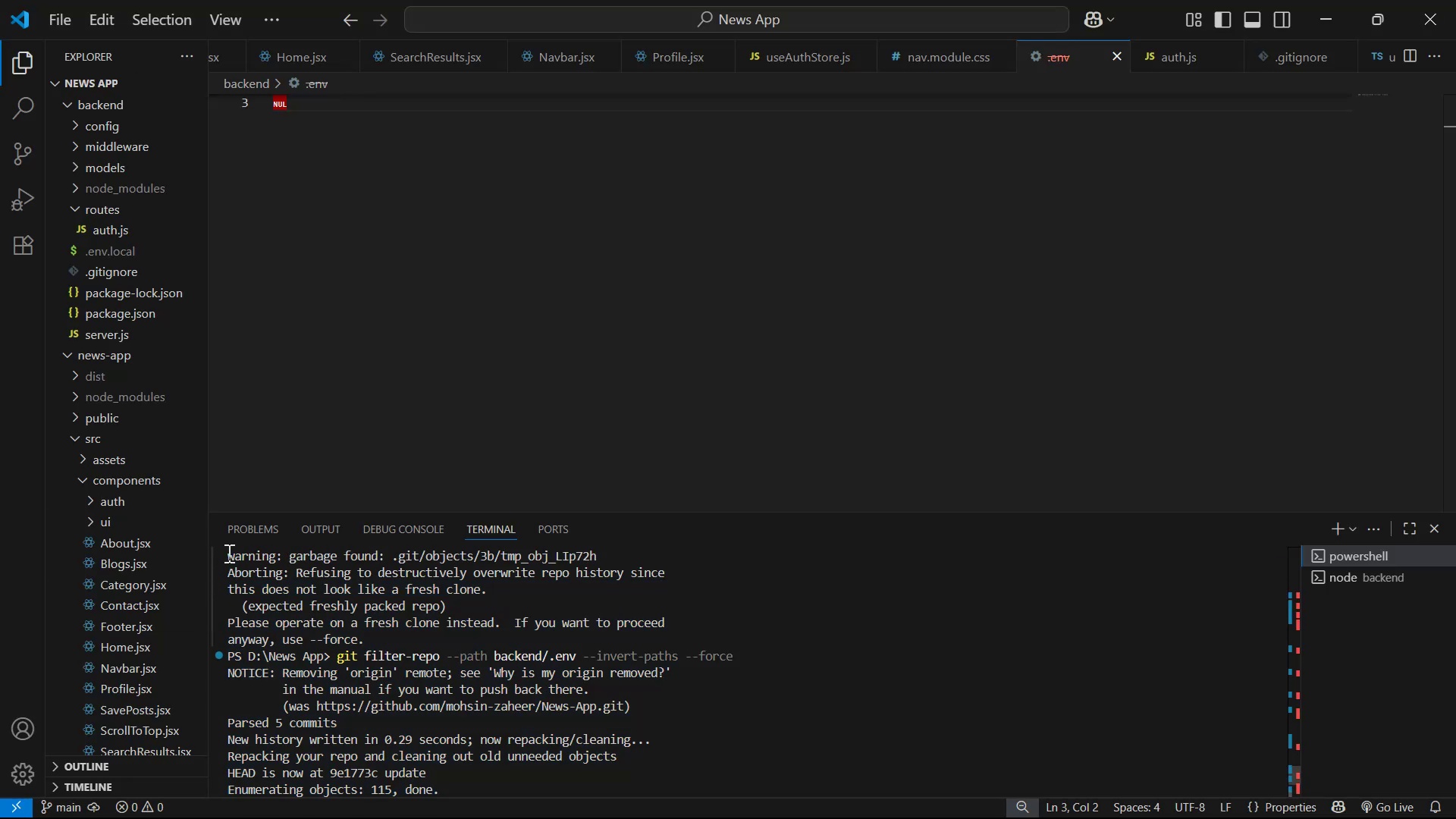 
scroll: coordinate [237, 576], scroll_direction: up, amount: 3.0
 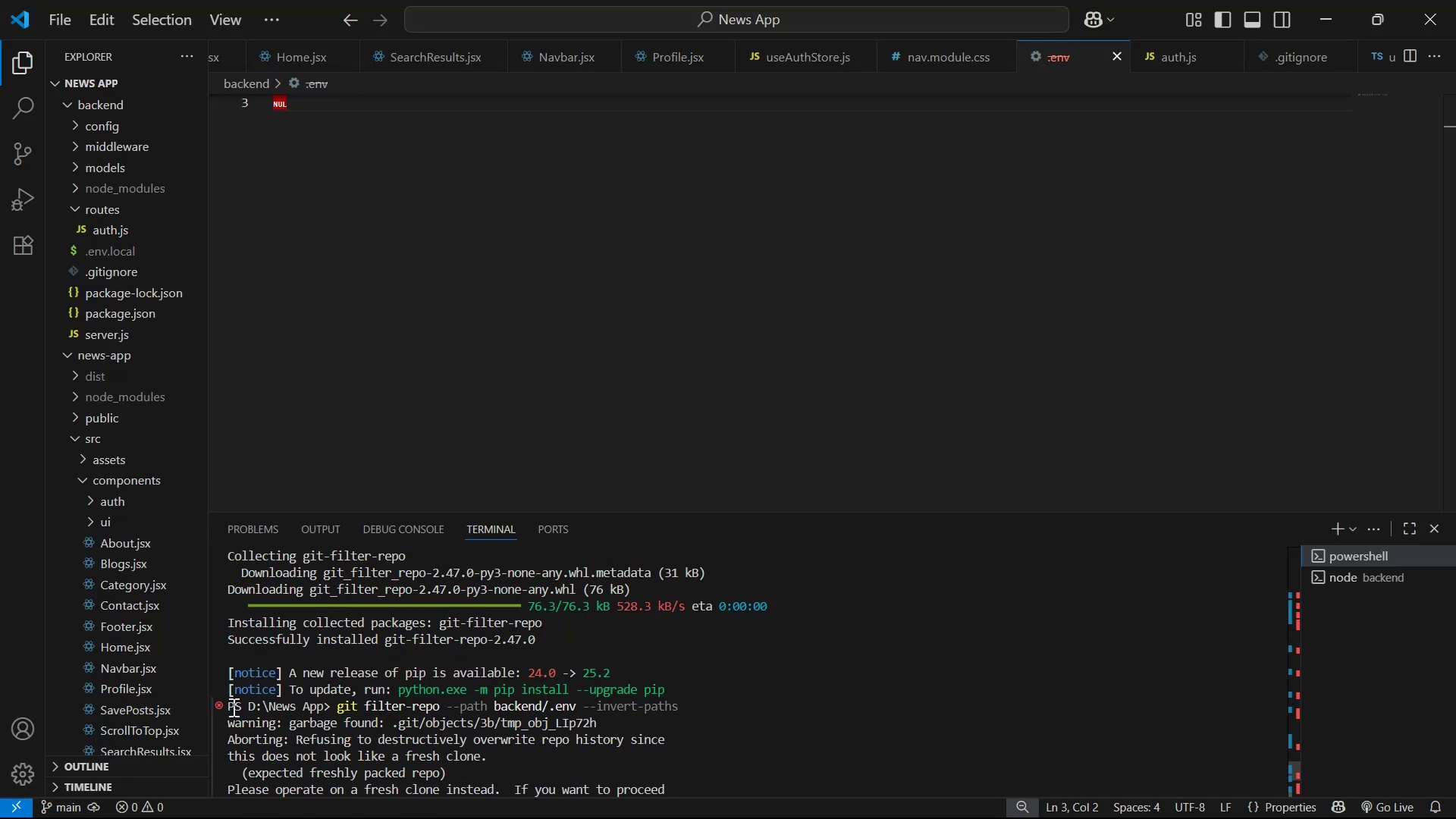 
left_click([227, 702])
 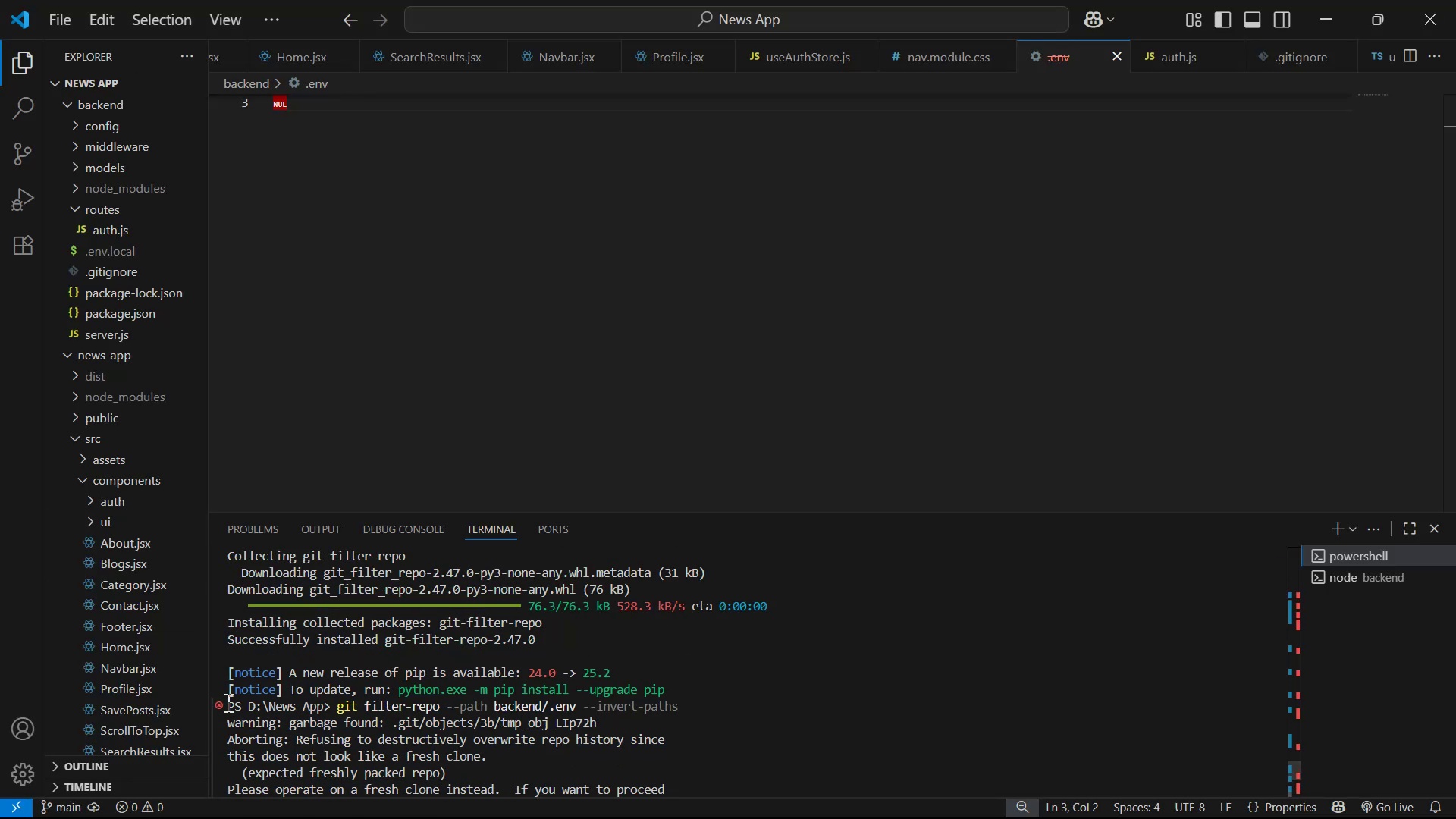 
left_click_drag(start_coordinate=[226, 701], to_coordinate=[335, 763])
 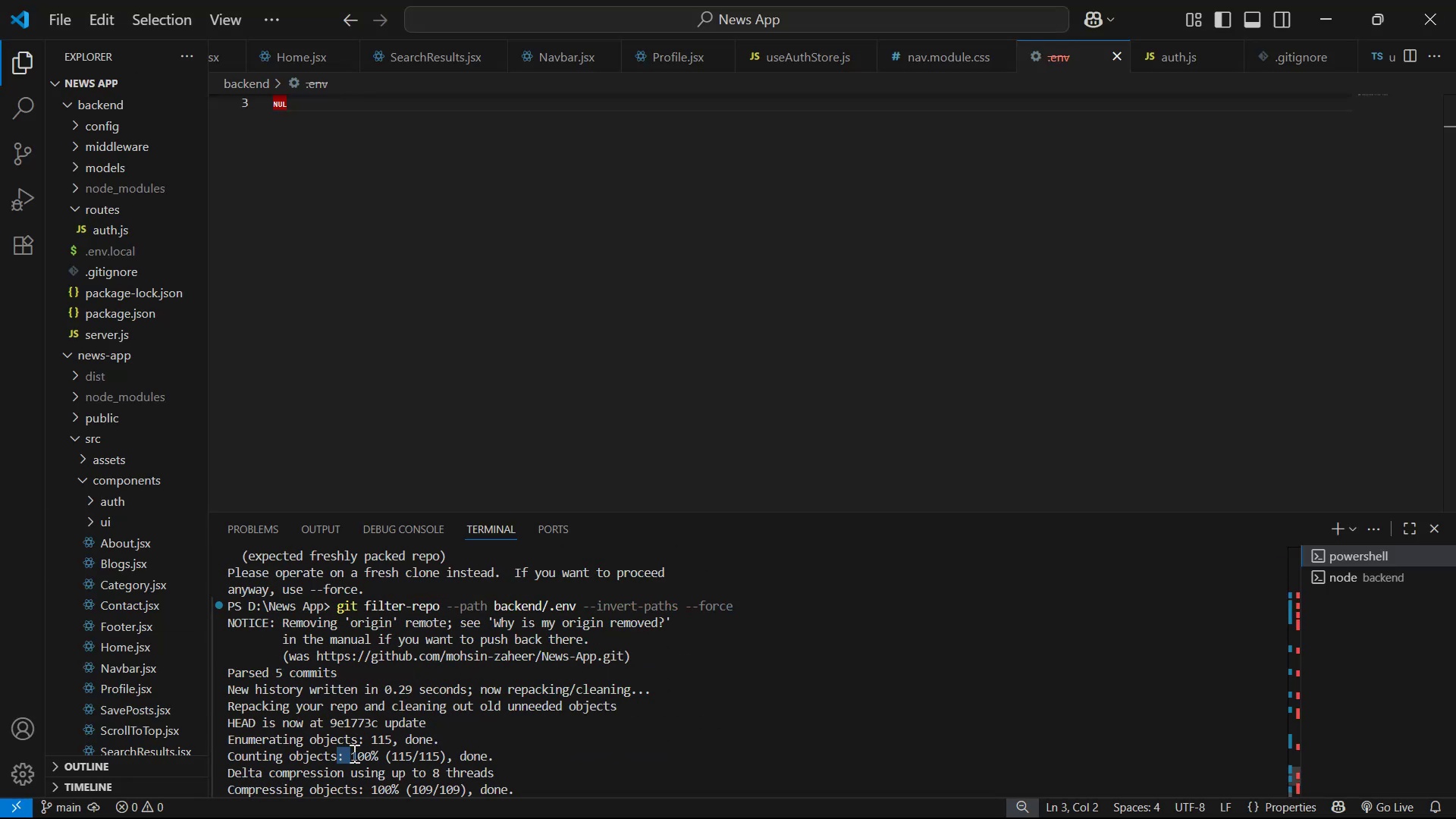 
scroll: coordinate [335, 763], scroll_direction: down, amount: 4.0
 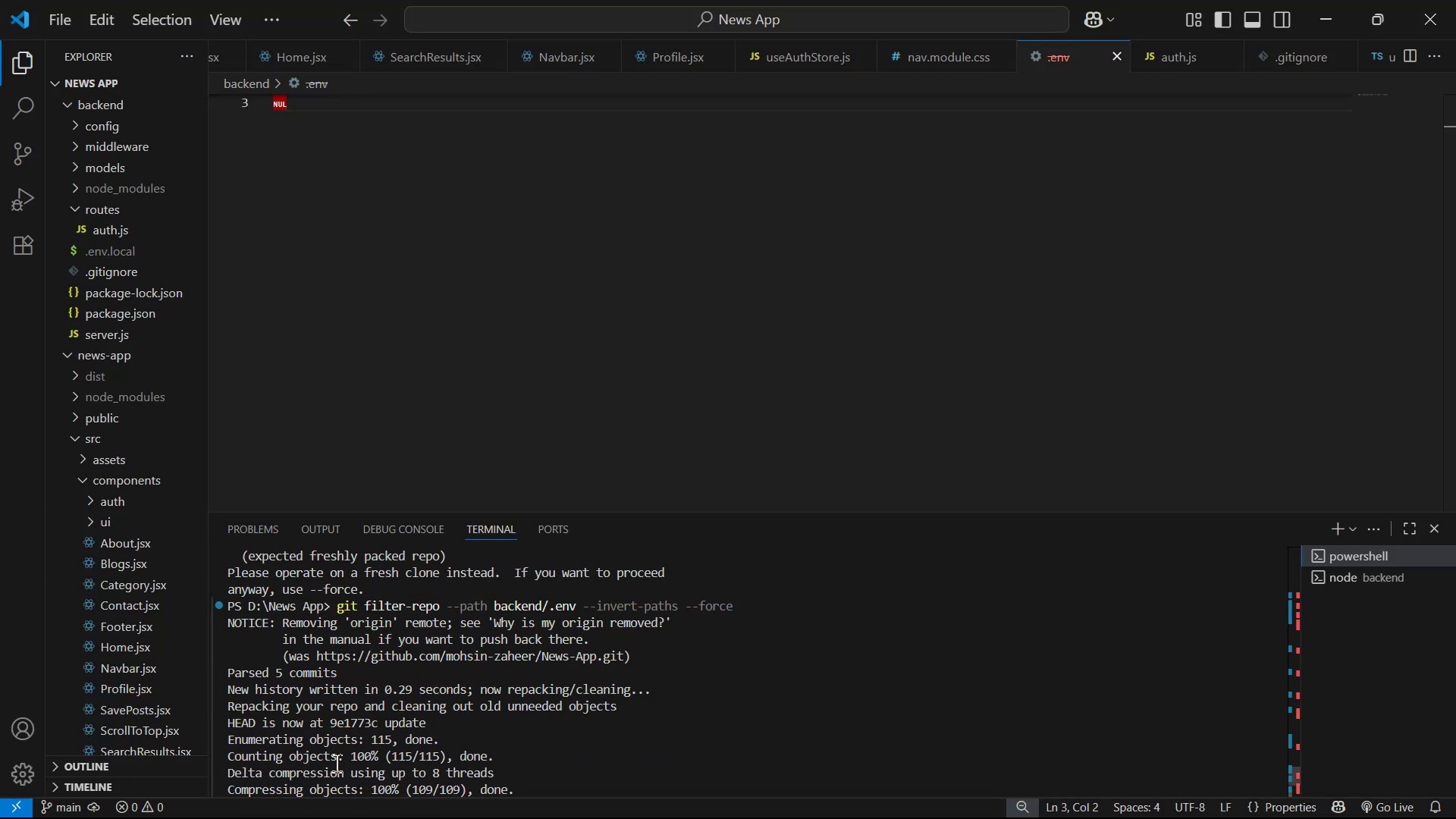 
left_click_drag(start_coordinate=[339, 763], to_coordinate=[353, 761])
 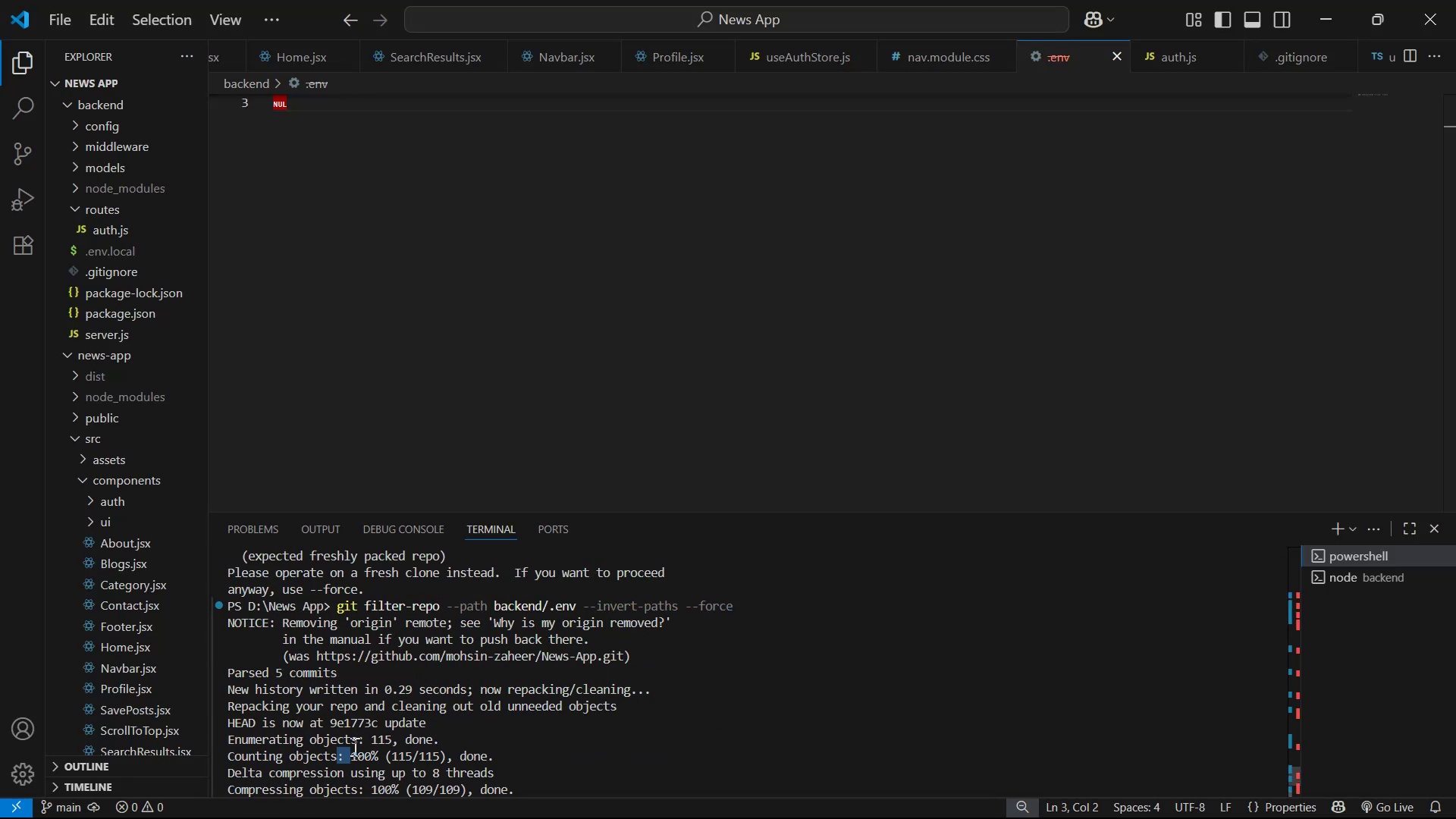 
scroll: coordinate [335, 717], scroll_direction: up, amount: 2.0
 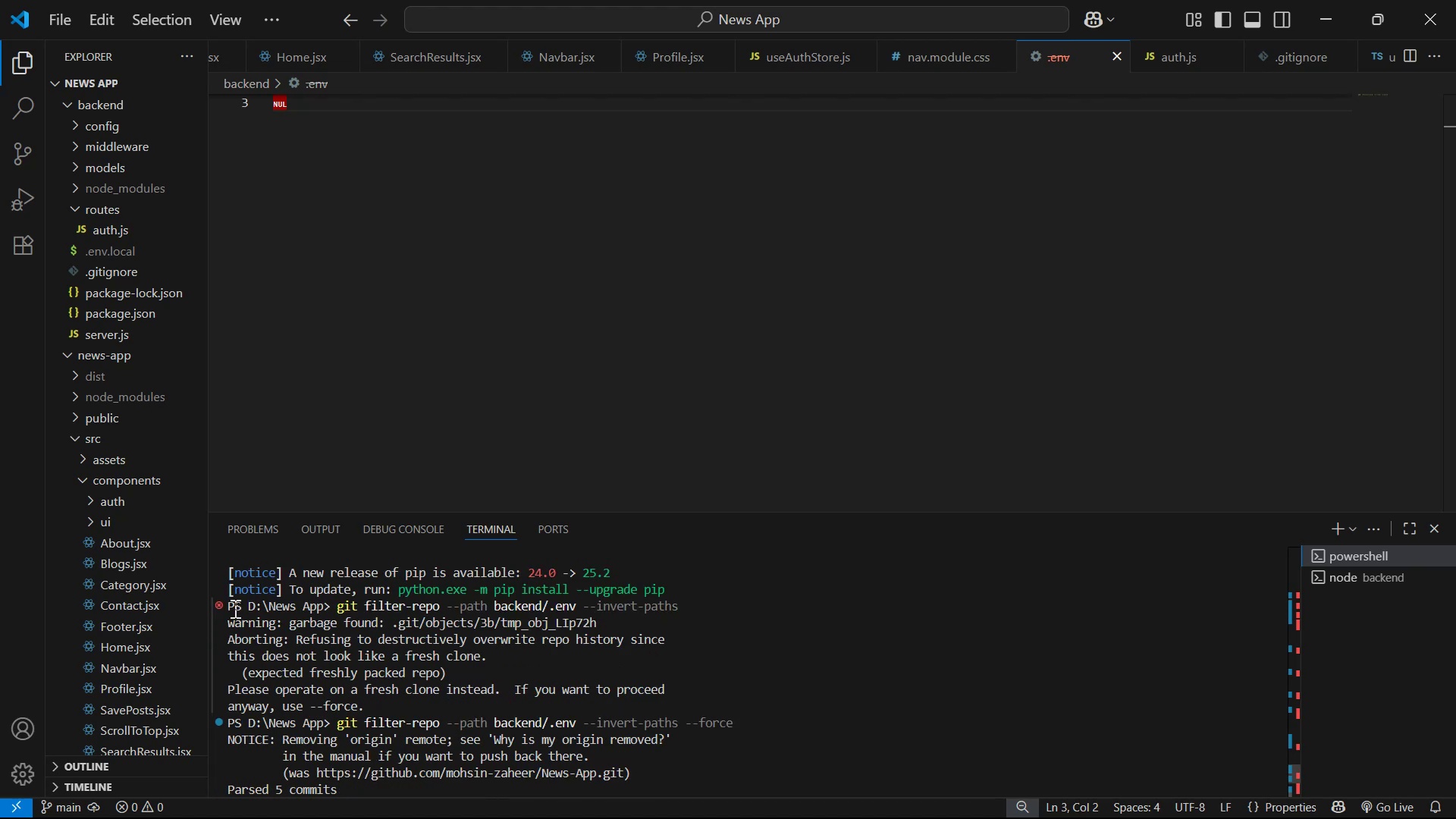 
left_click_drag(start_coordinate=[232, 607], to_coordinate=[421, 818])
 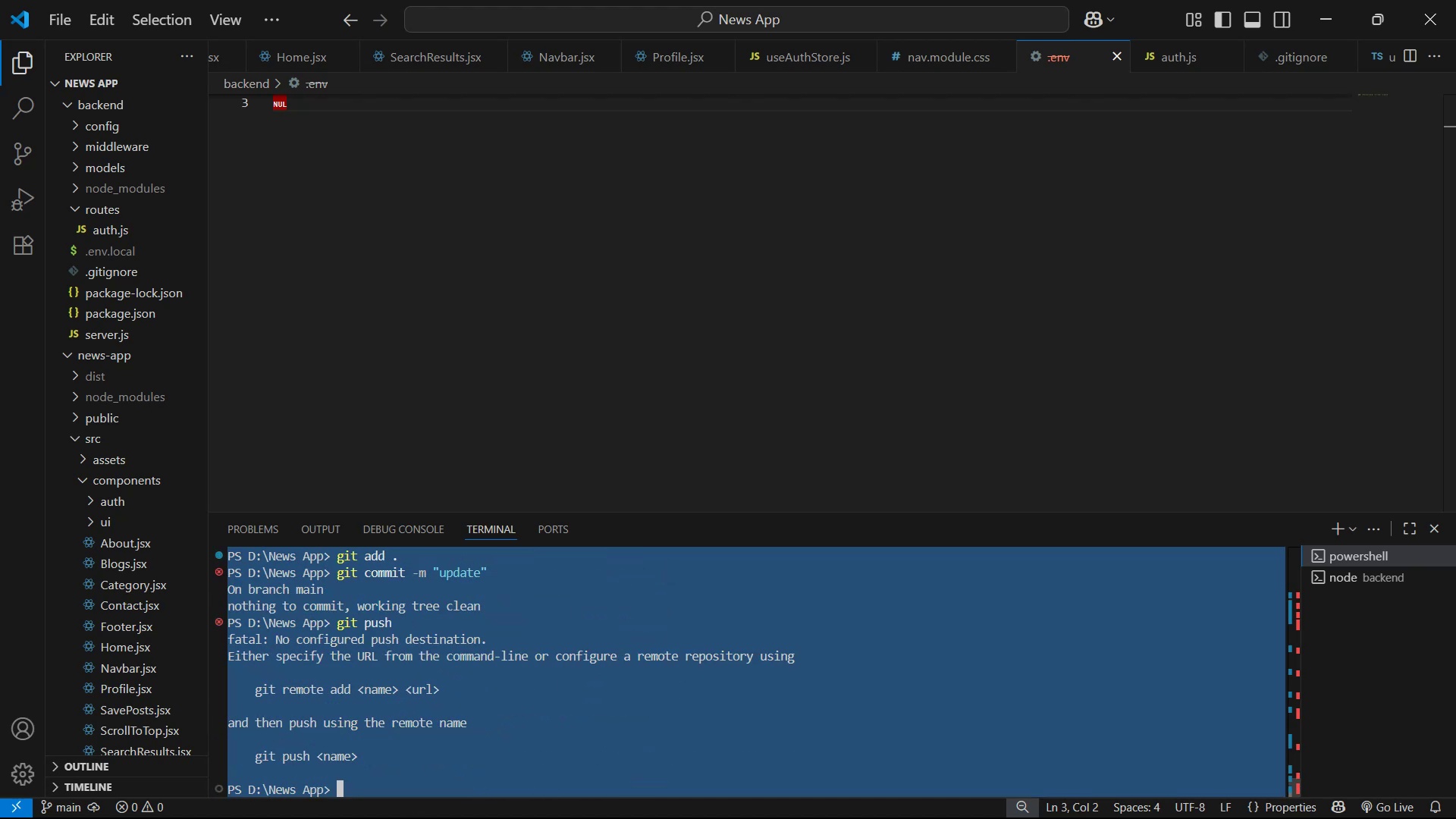 
left_click([421, 818])
 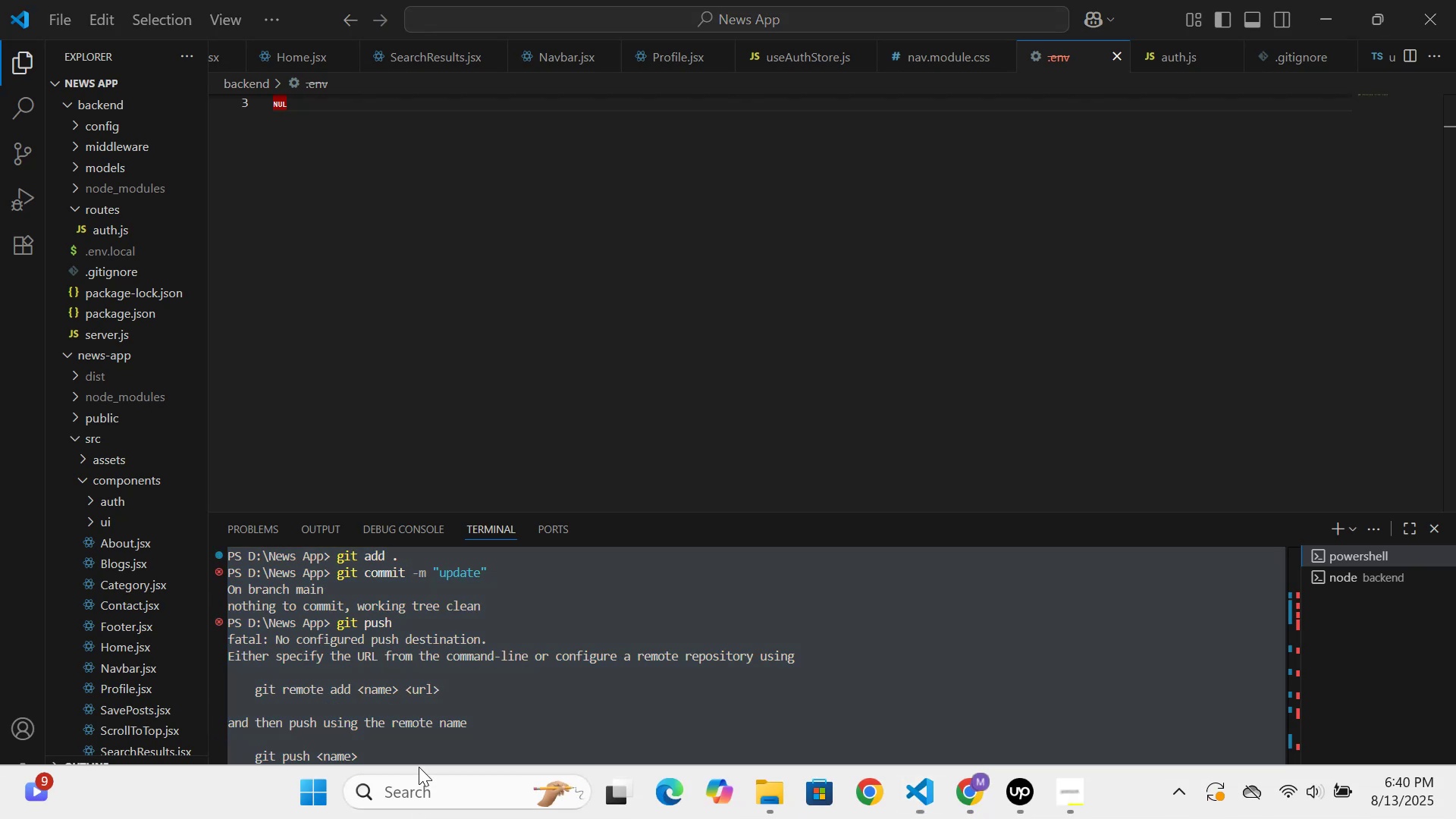 
key(Control+C)
 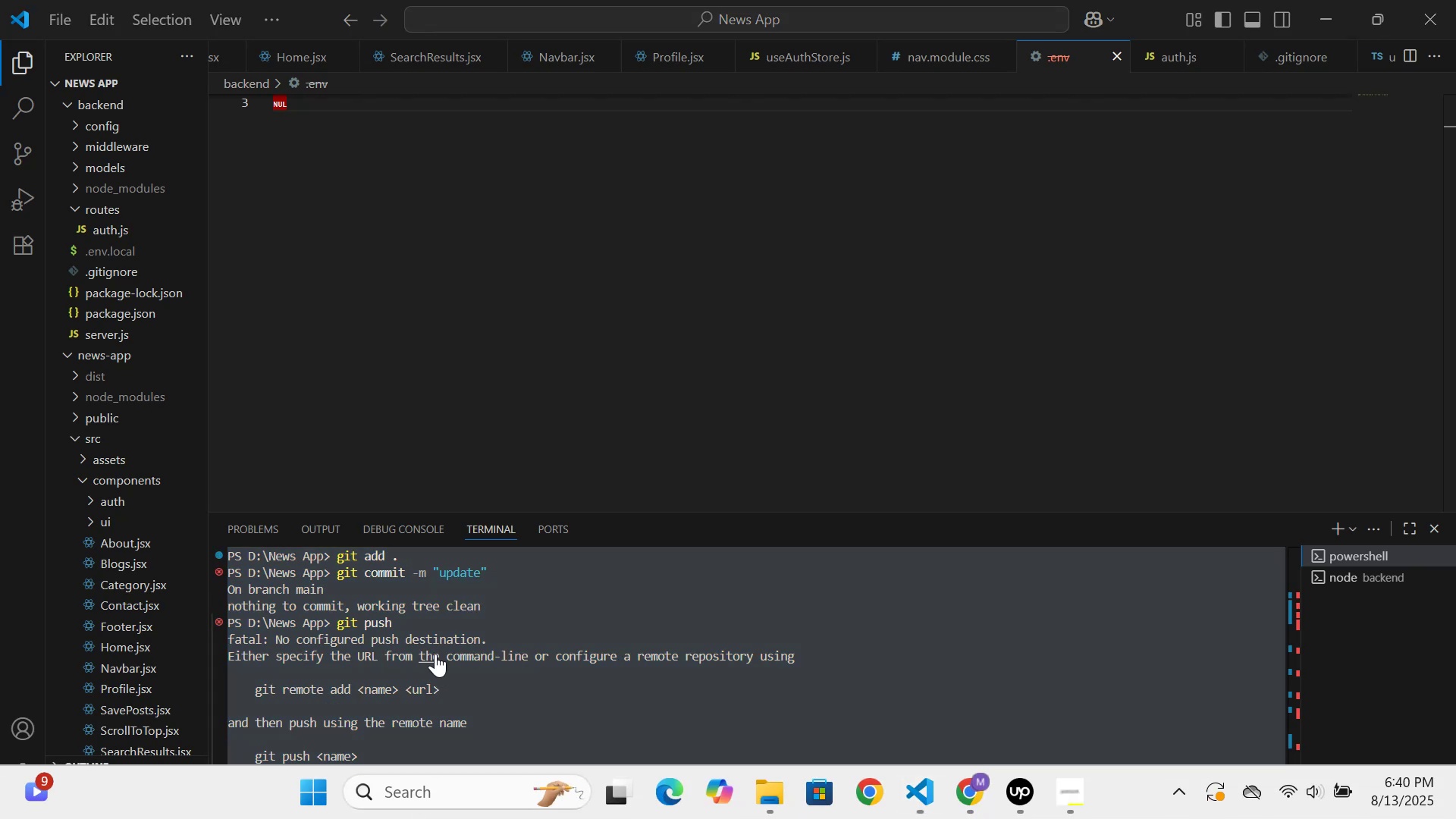 
right_click([435, 654])
 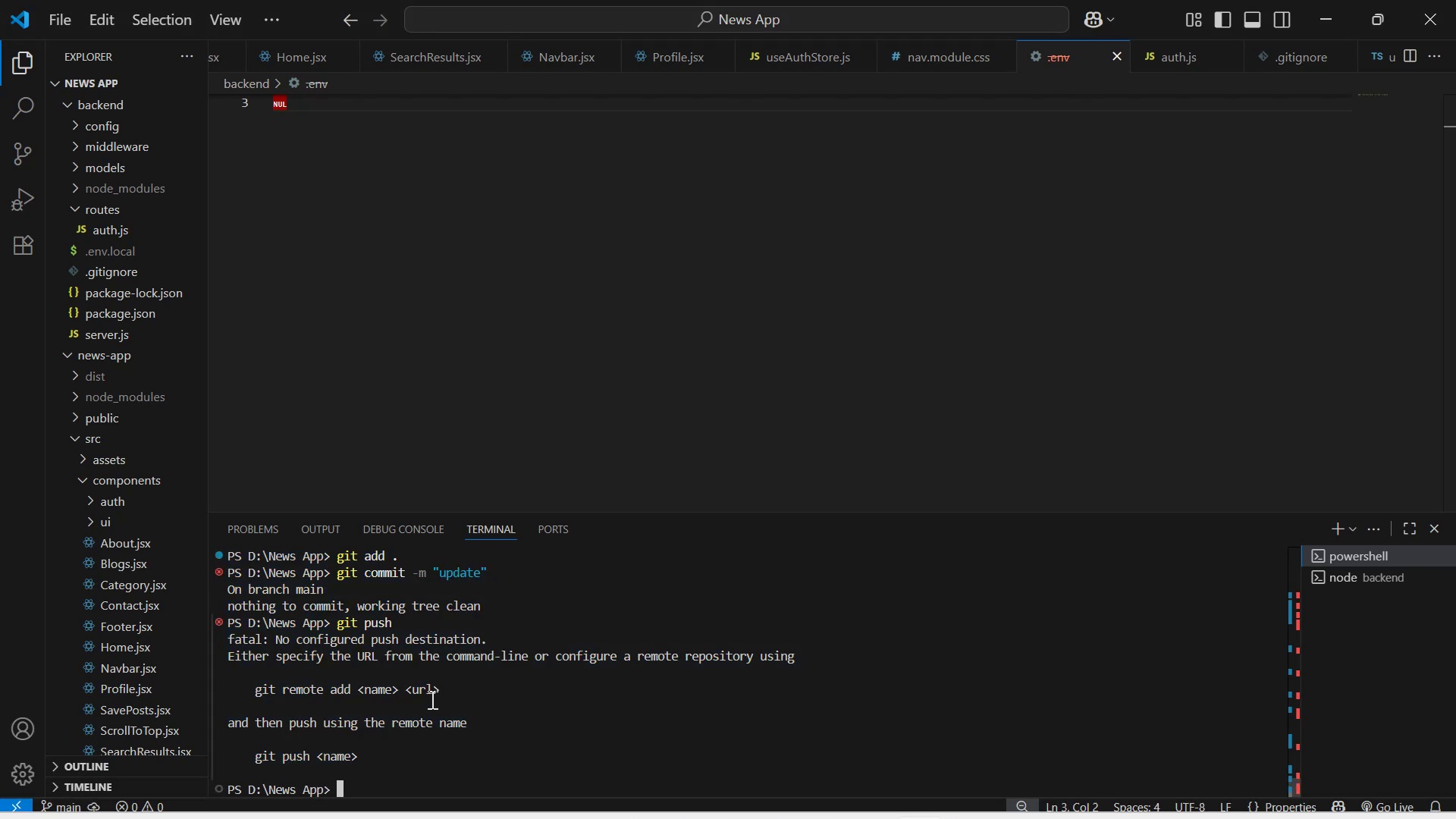 
key(Alt+AltLeft)
 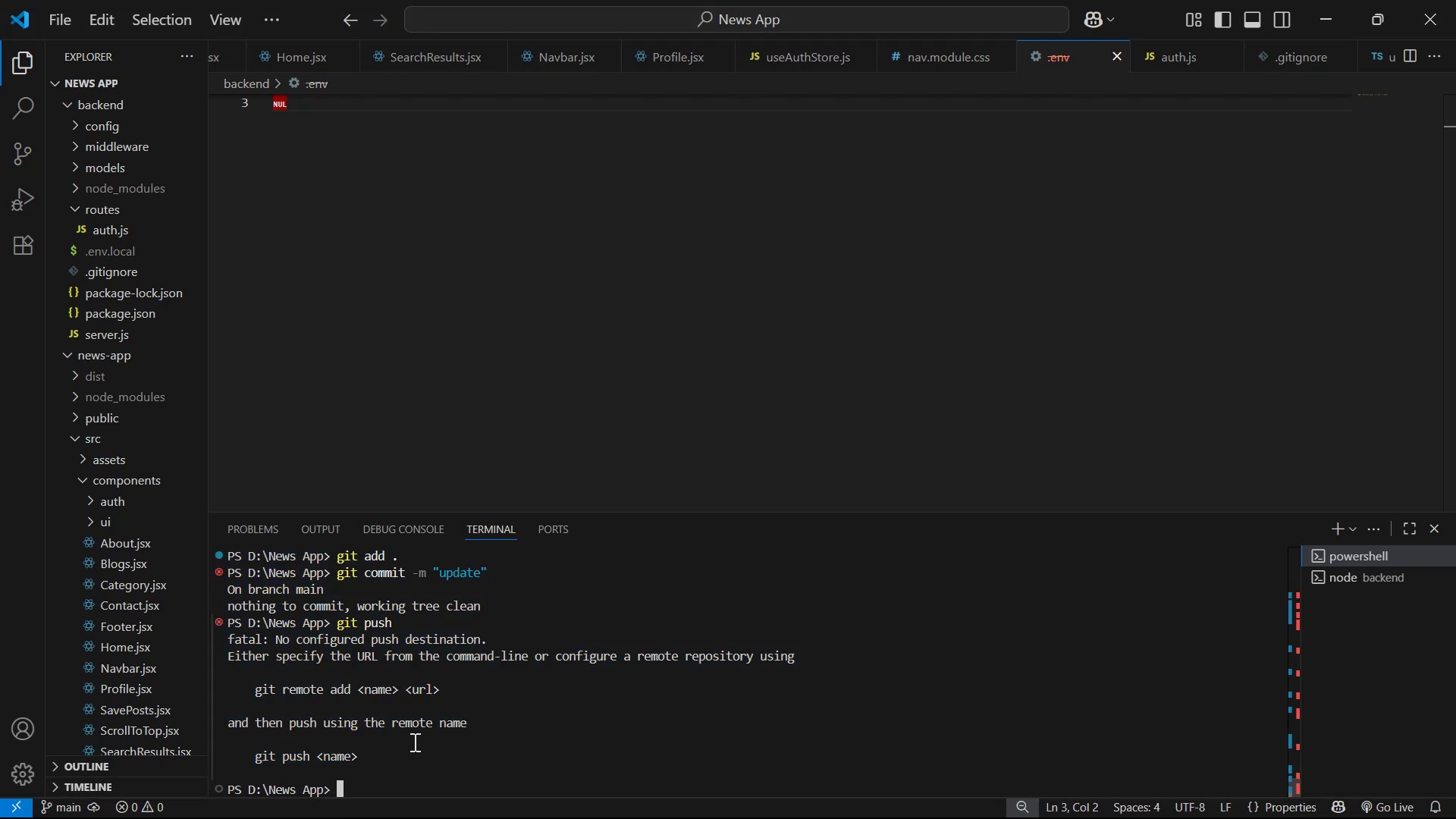 
key(Alt+Tab)
 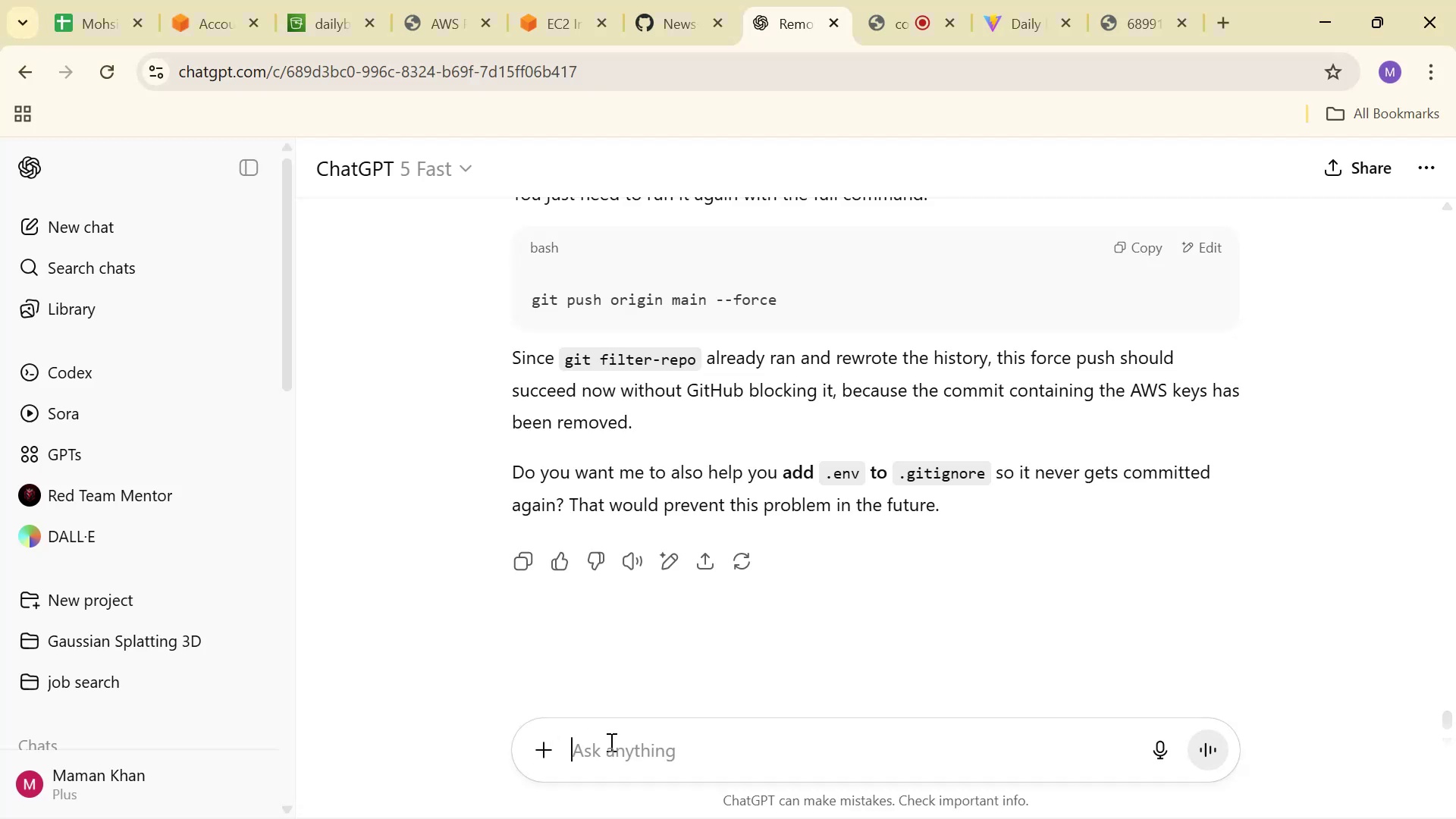 
left_click([628, 774])
 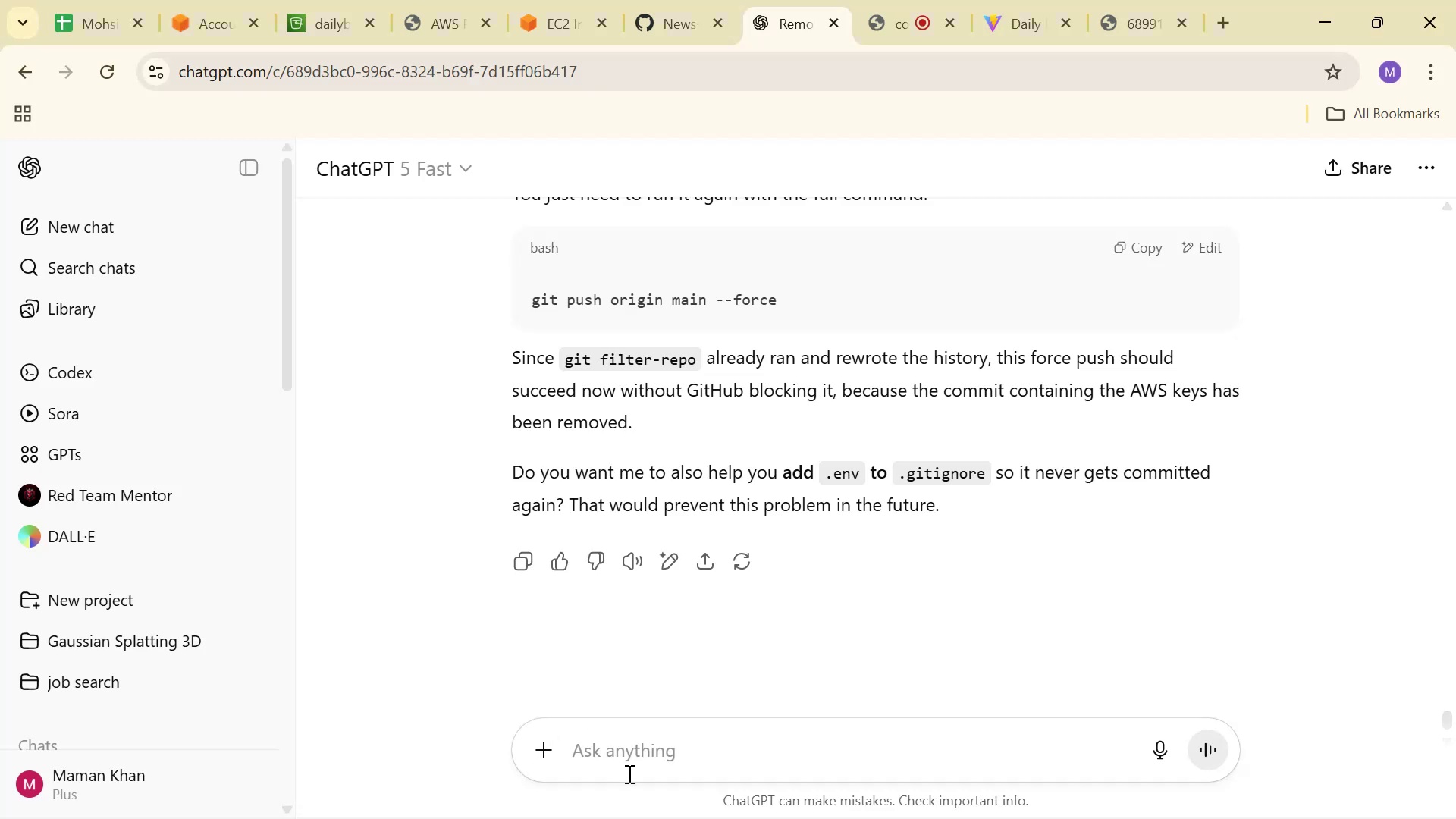 
key(Control+V)
 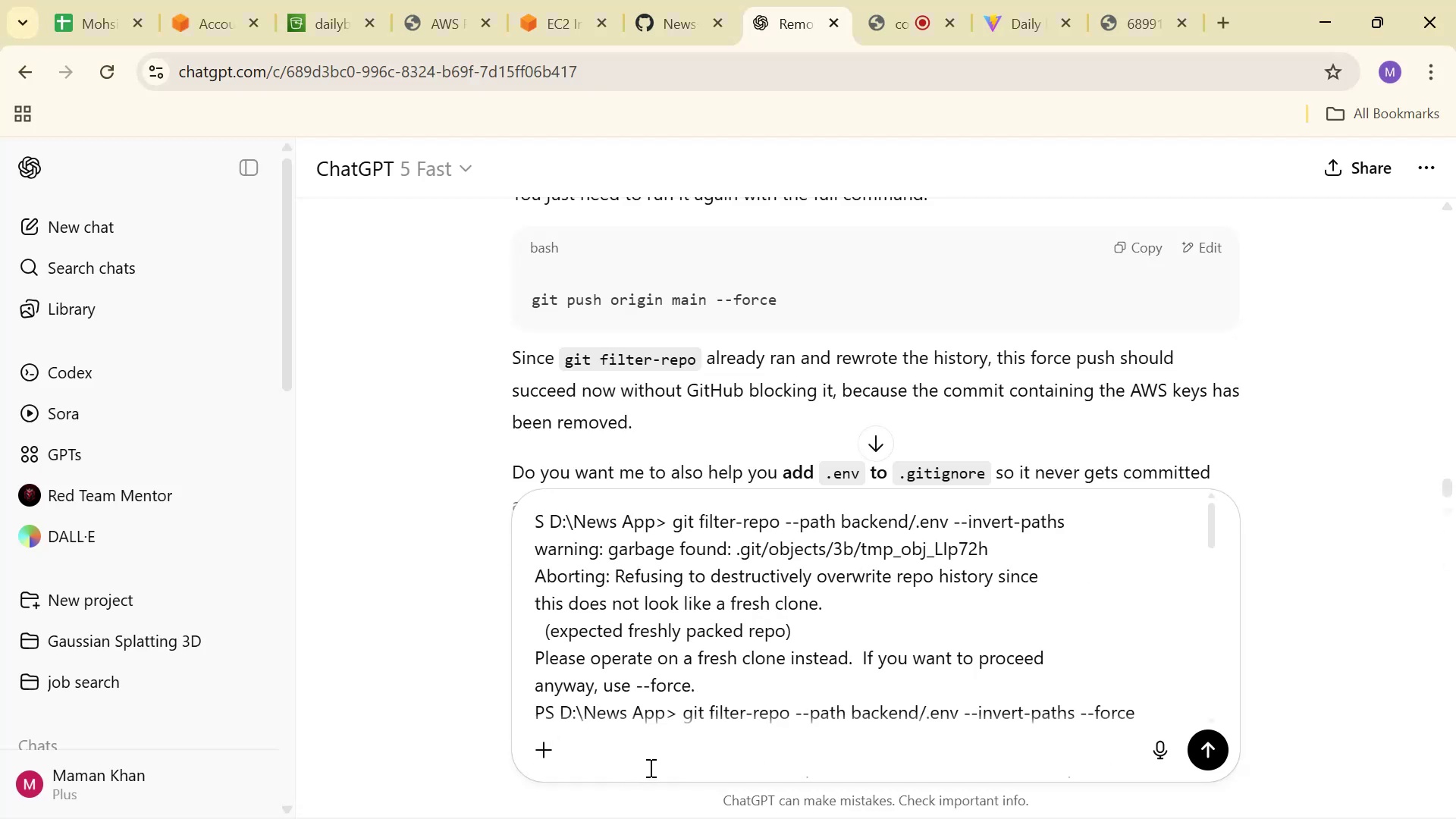 
key(Enter)
 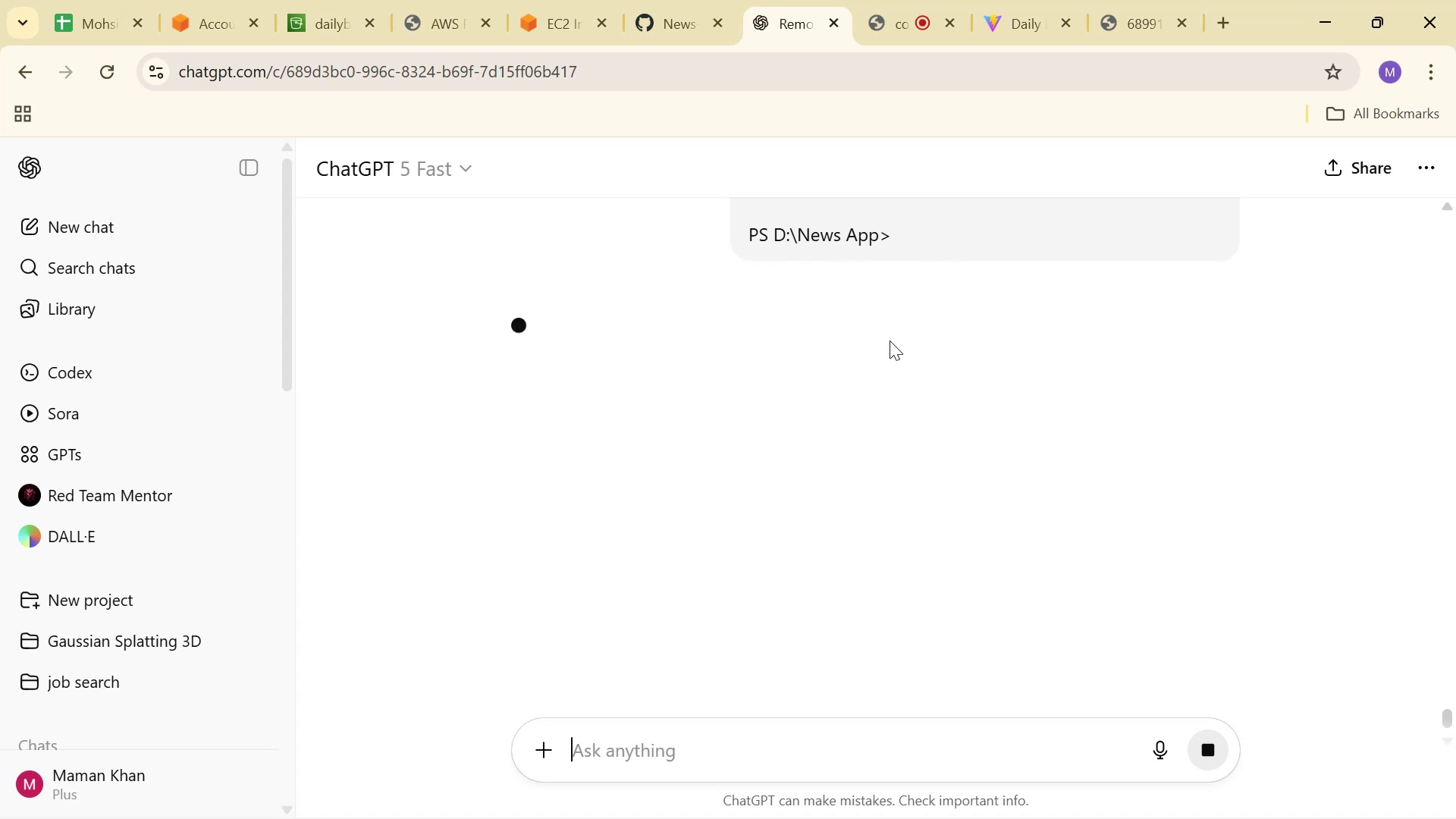 
wait(8.69)
 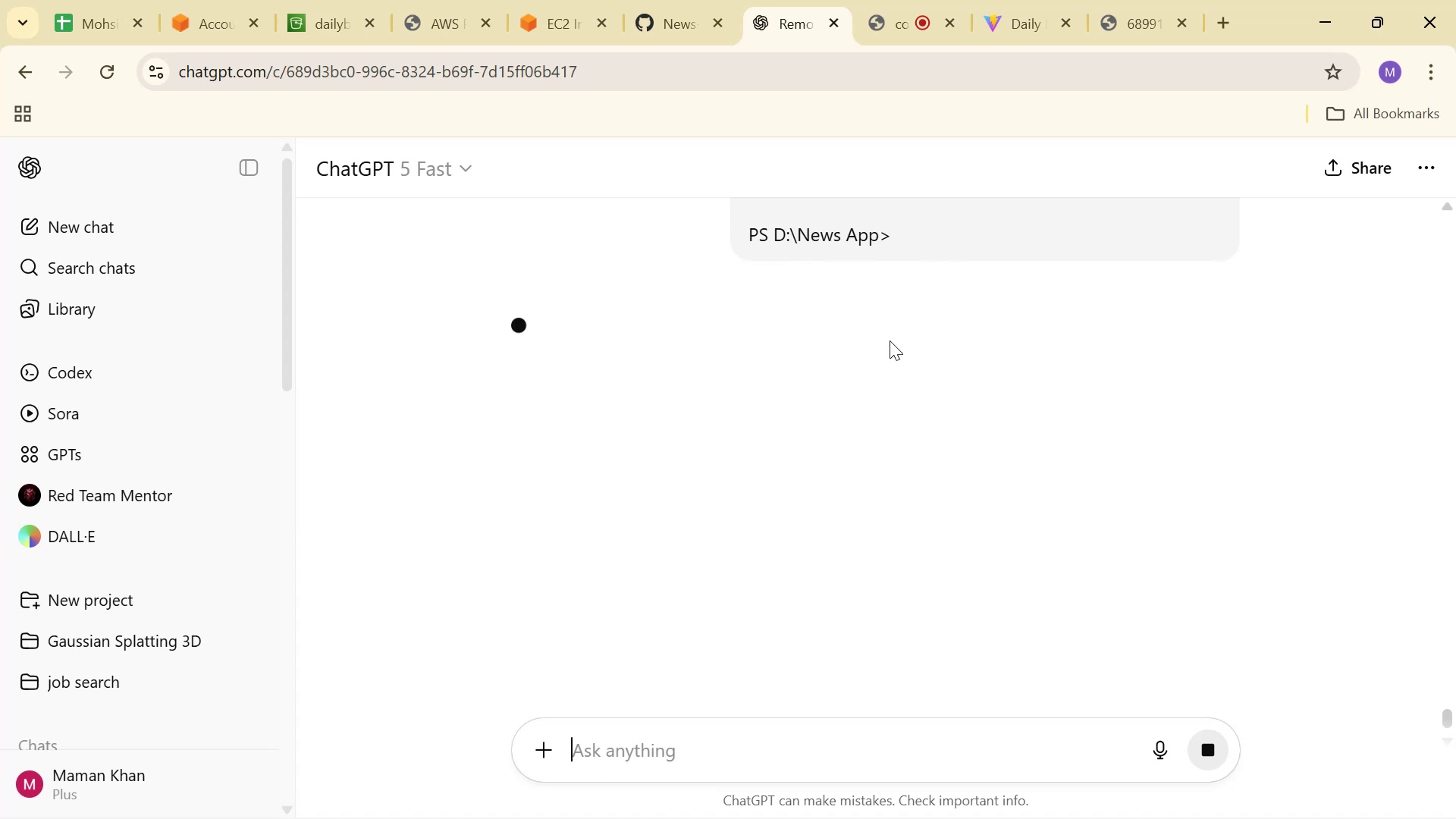 
double_click([1154, 499])
 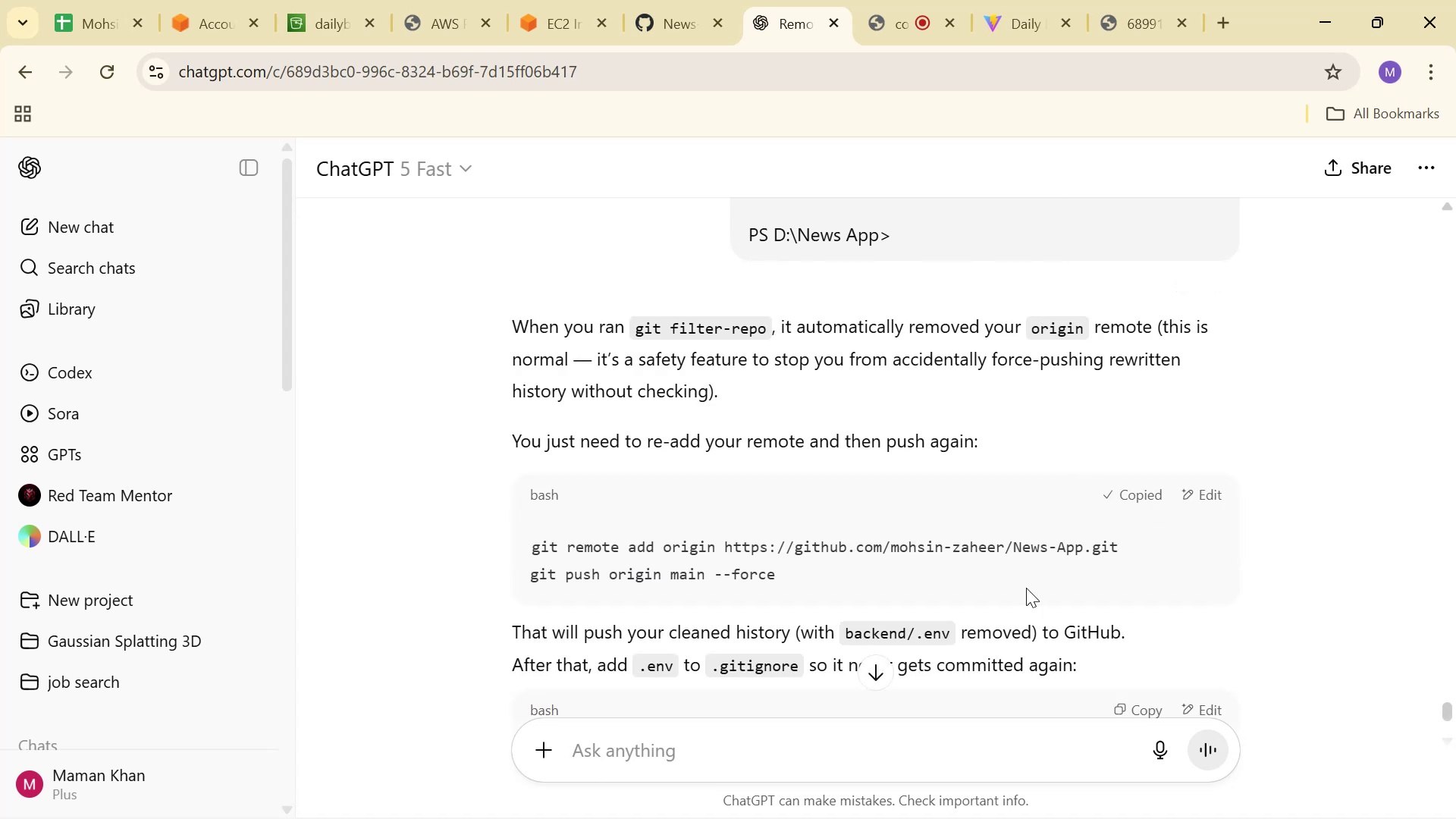 
key(Alt+AltLeft)
 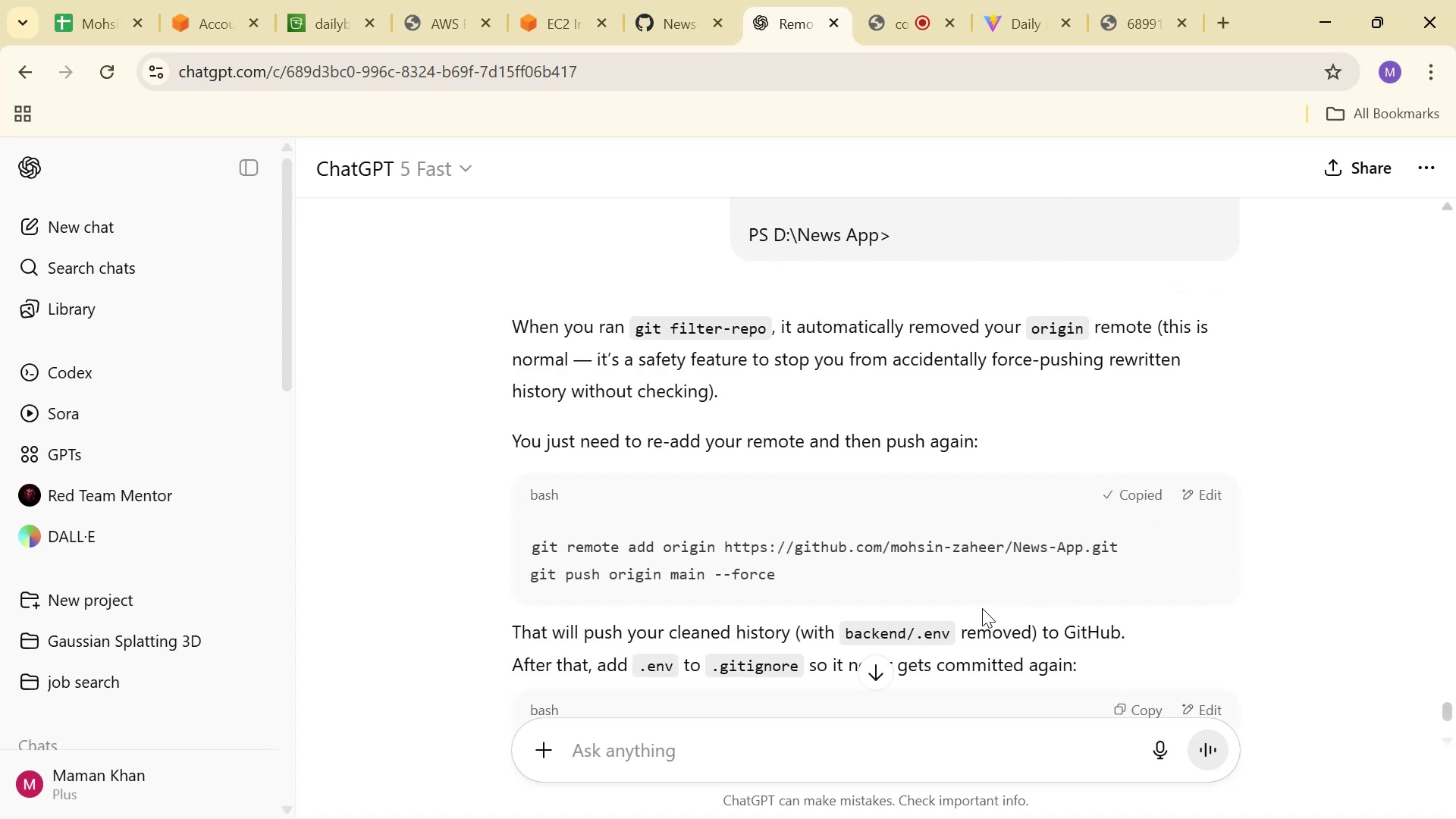 
key(Alt+Tab)
 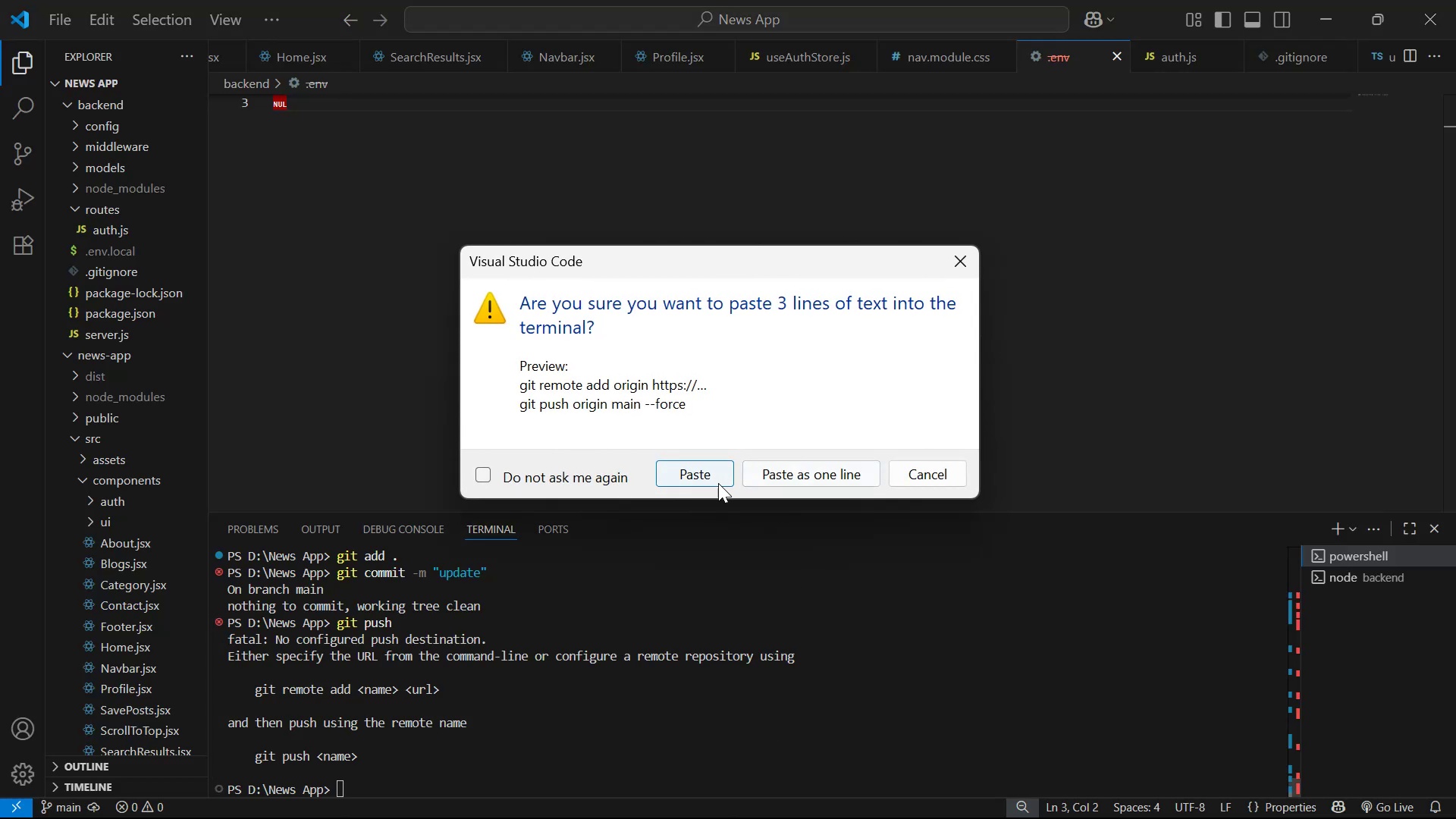 
left_click([824, 477])
 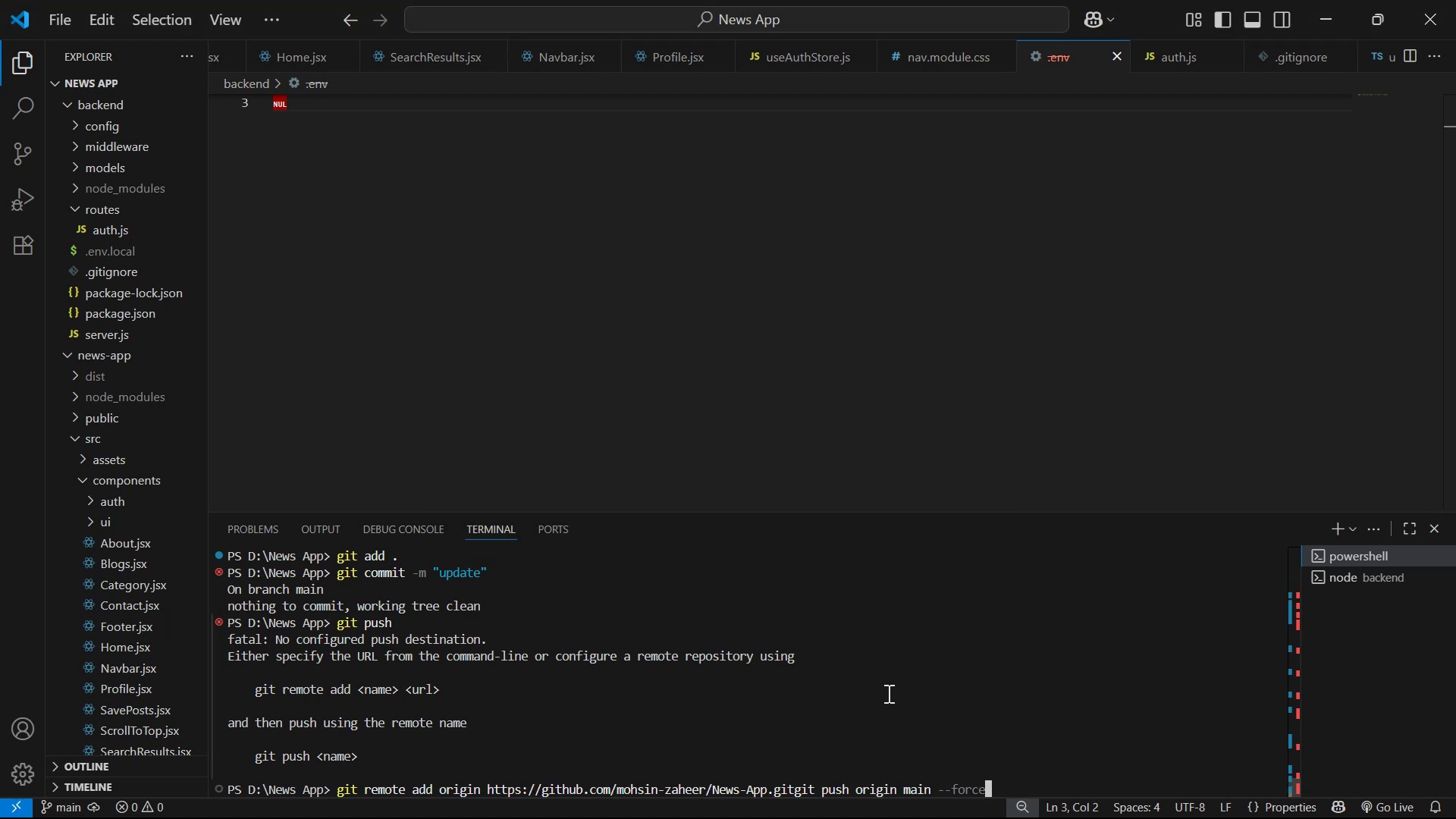 
key(Enter)
 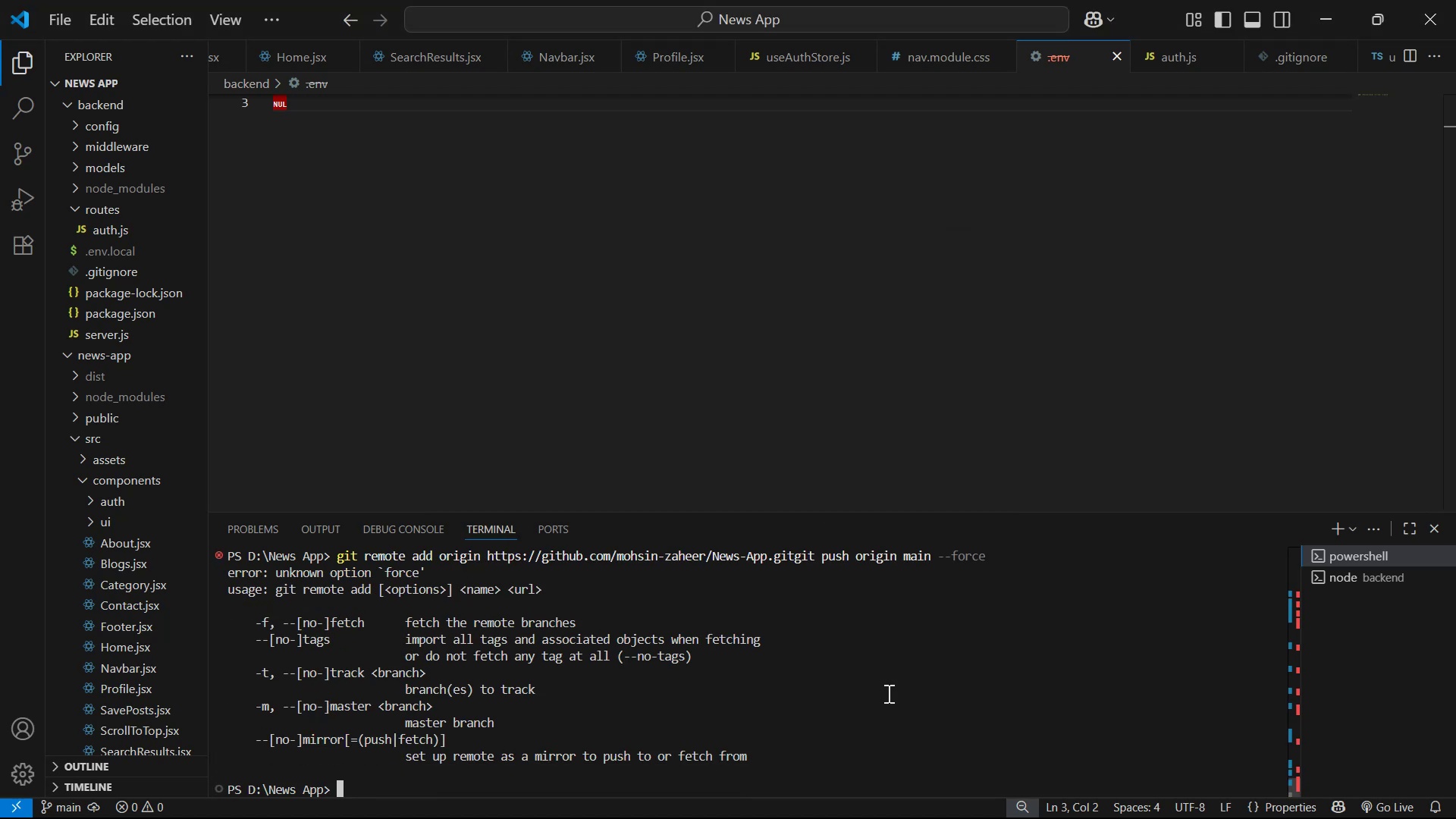 
key(ArrowUp)
 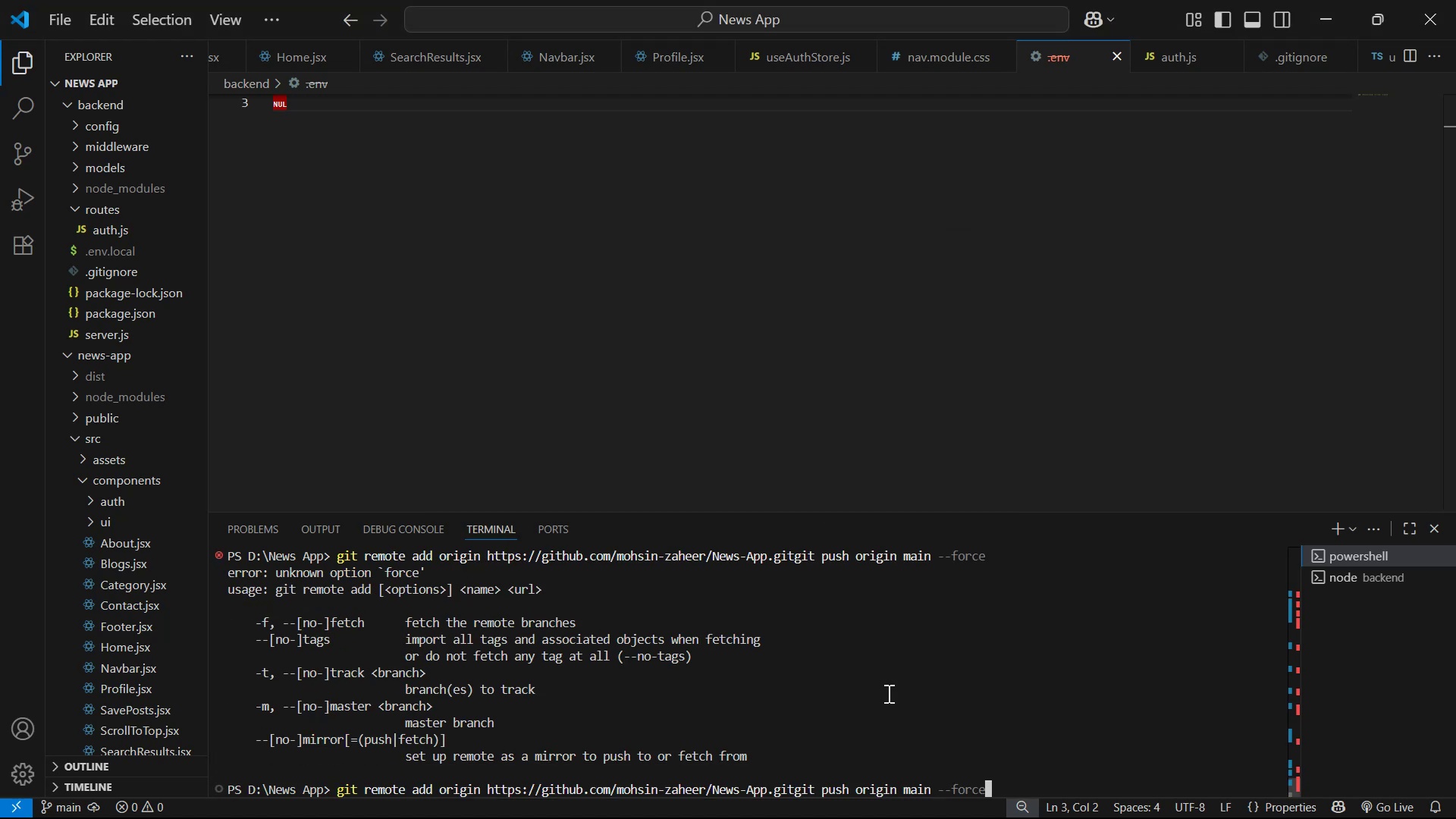 
hold_key(key=Backspace, duration=0.98)
 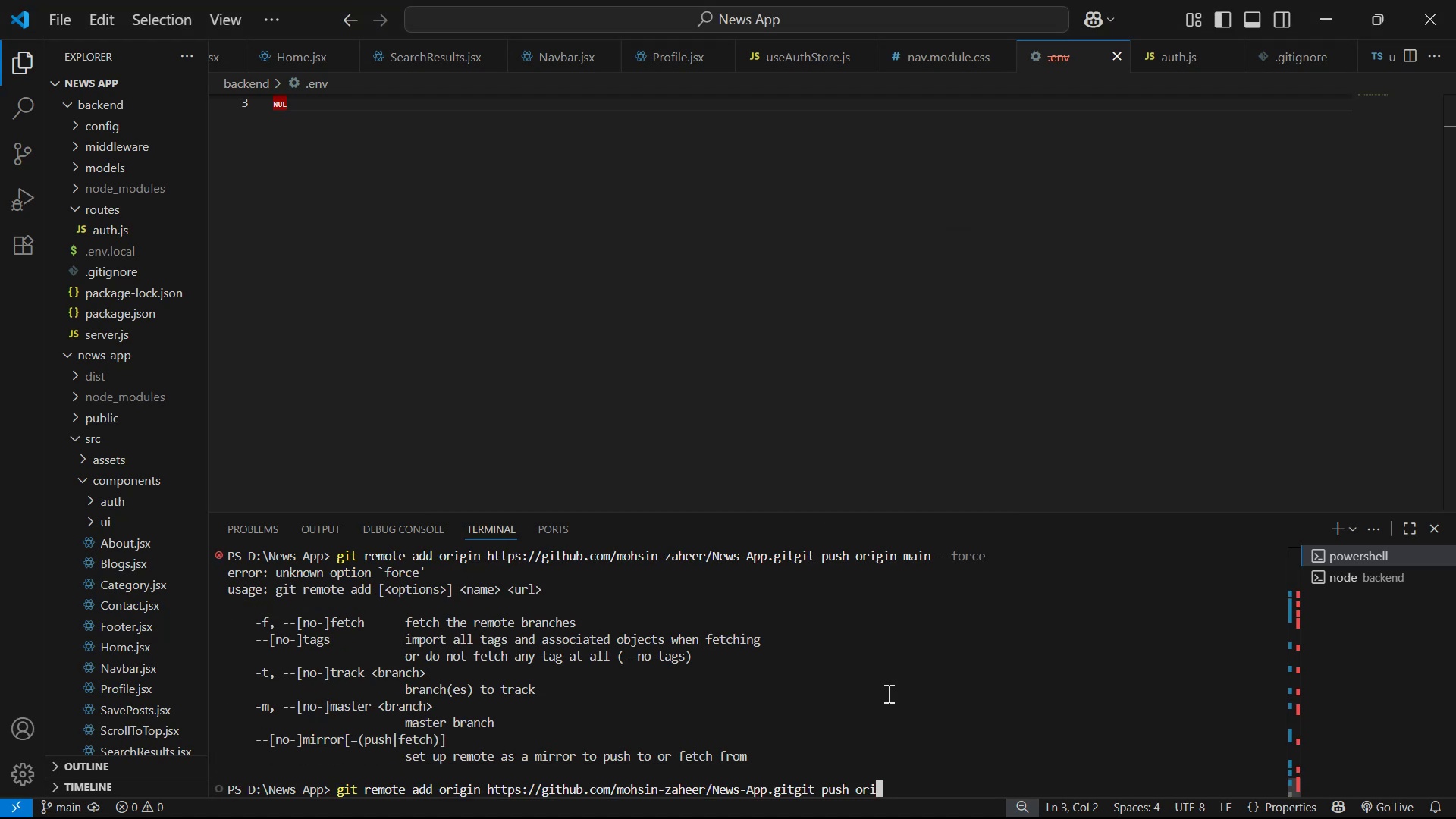 
key(Backspace)
 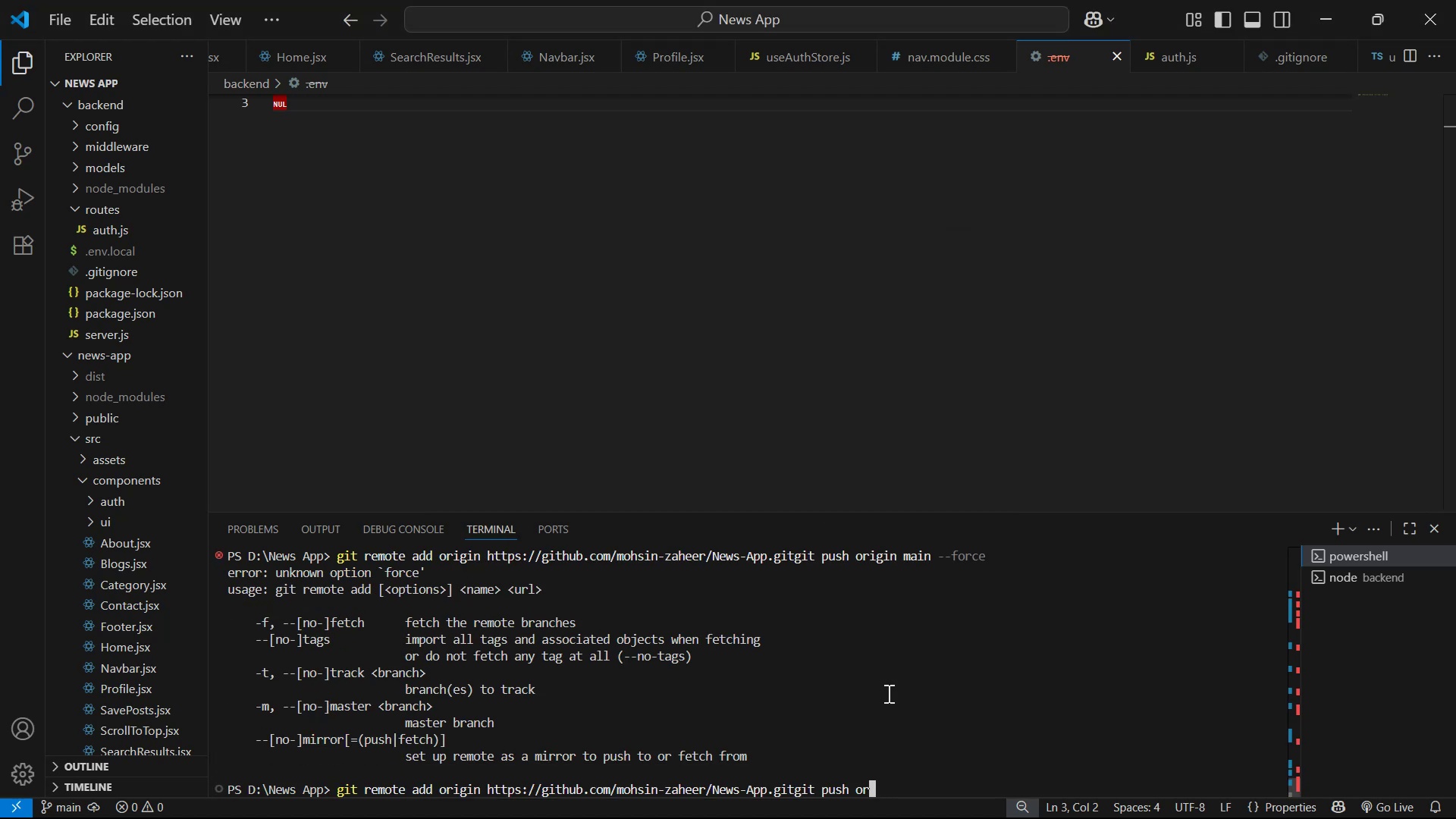 
key(Backspace)
 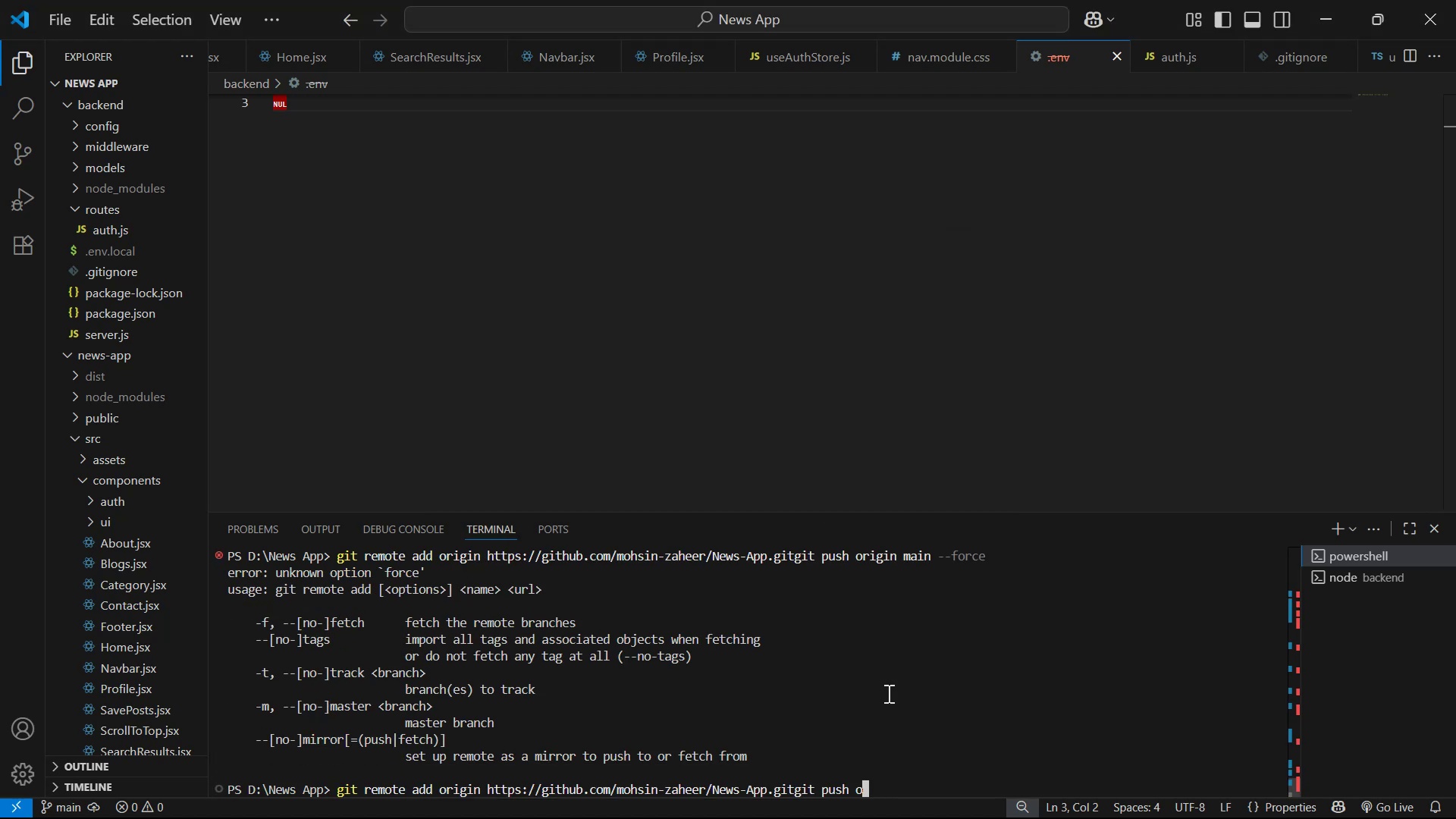 
key(Backspace)
 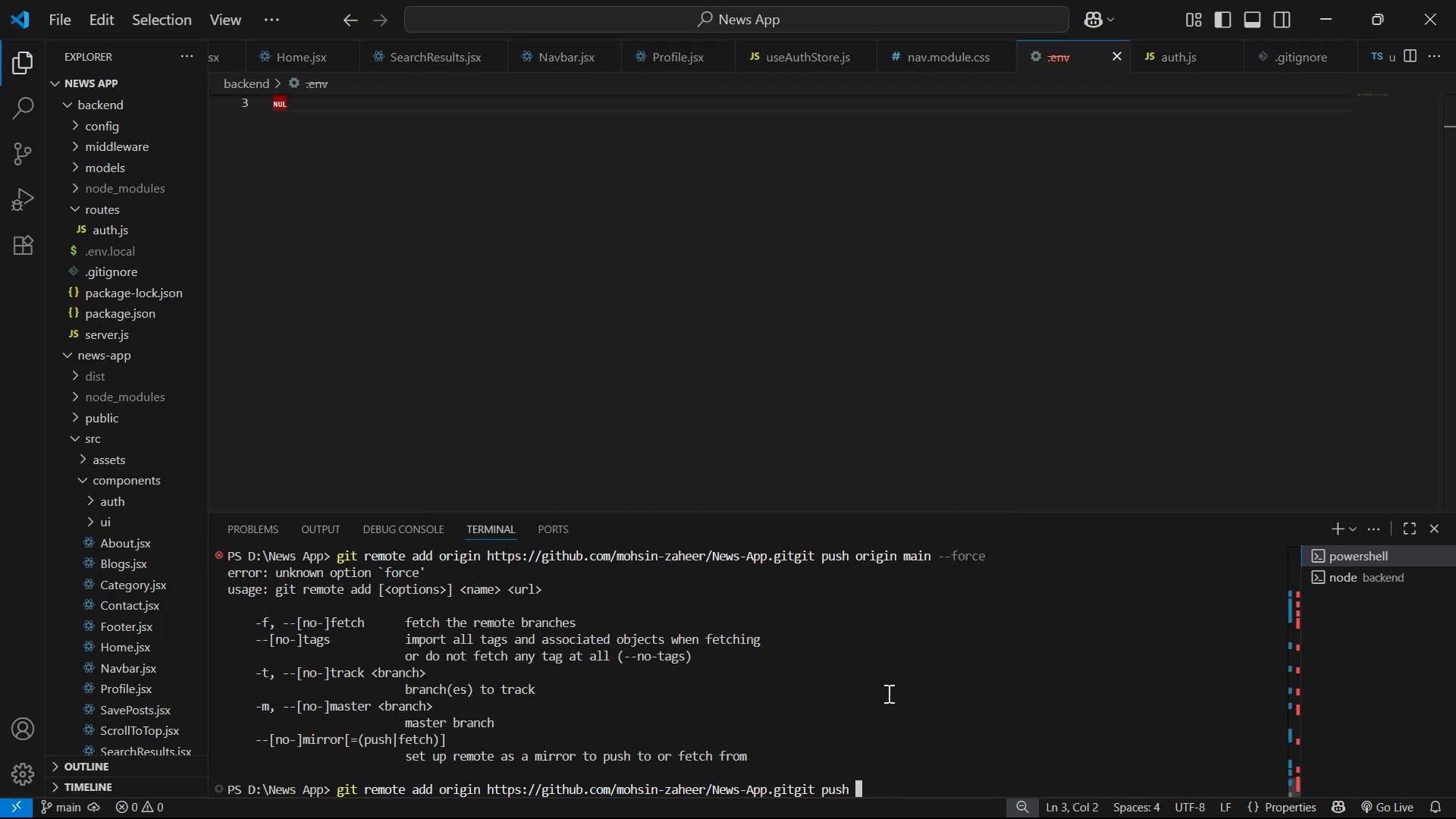 
key(Backspace)
 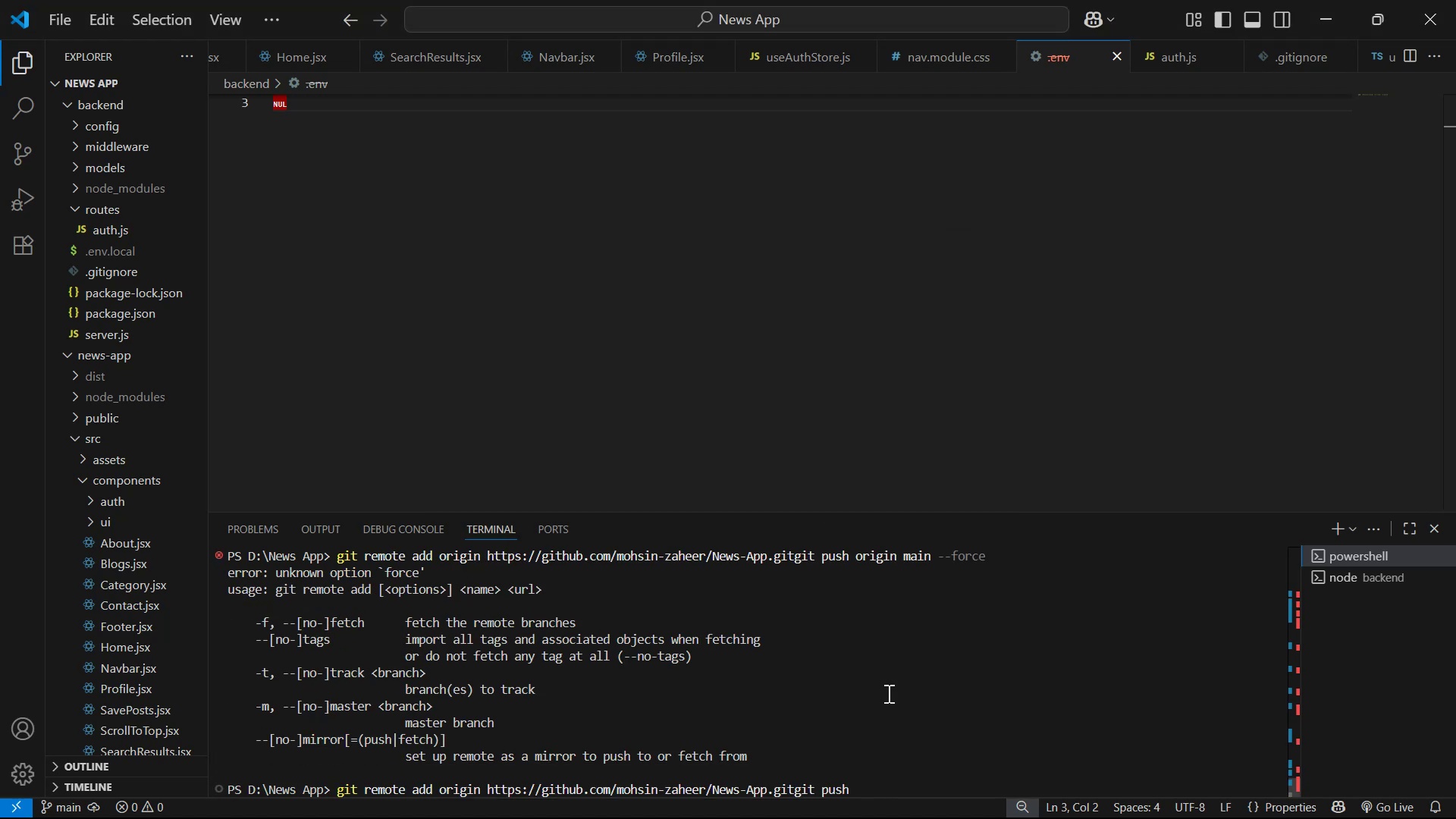 
key(Backspace)
 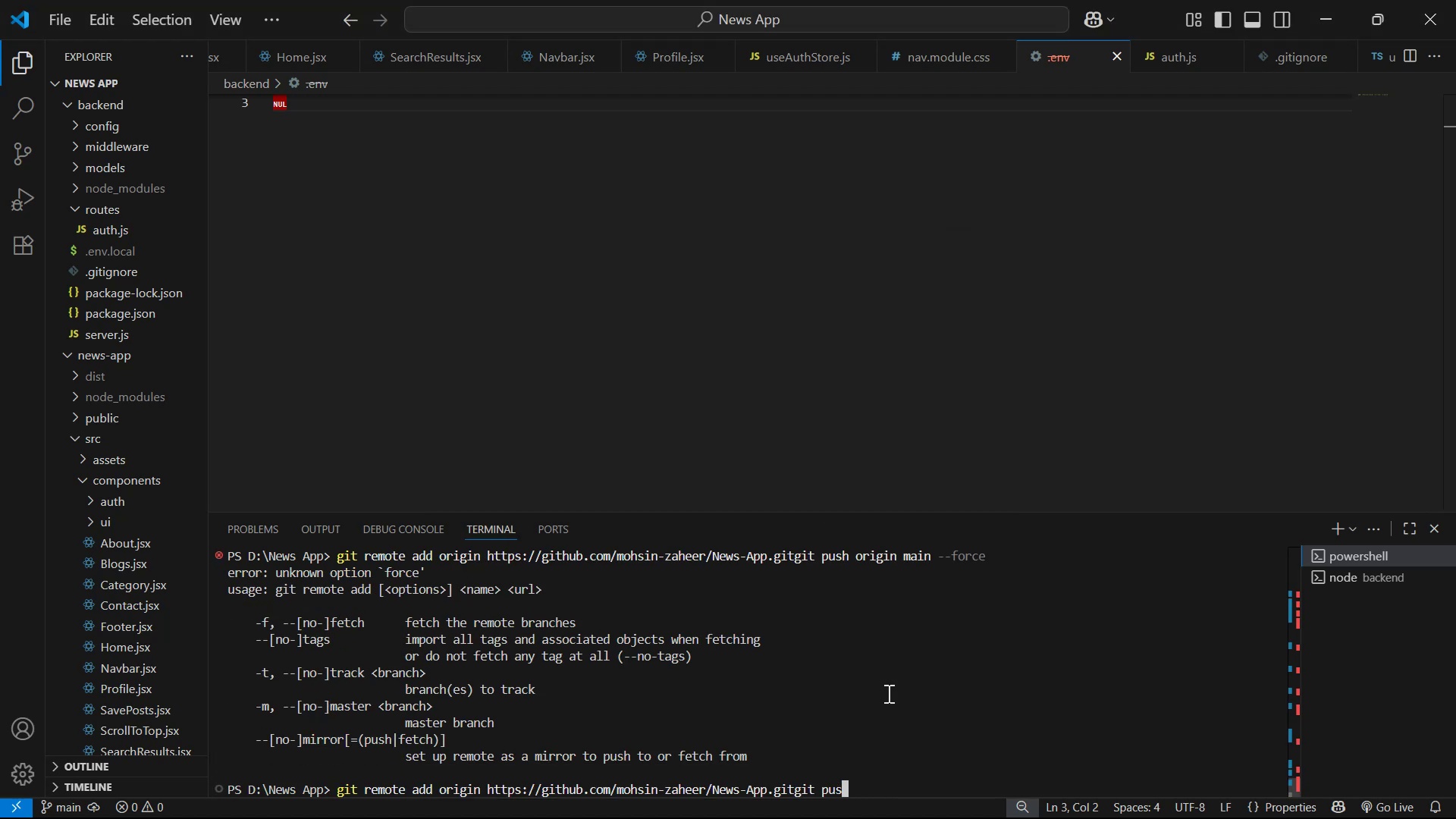 
key(Backspace)
 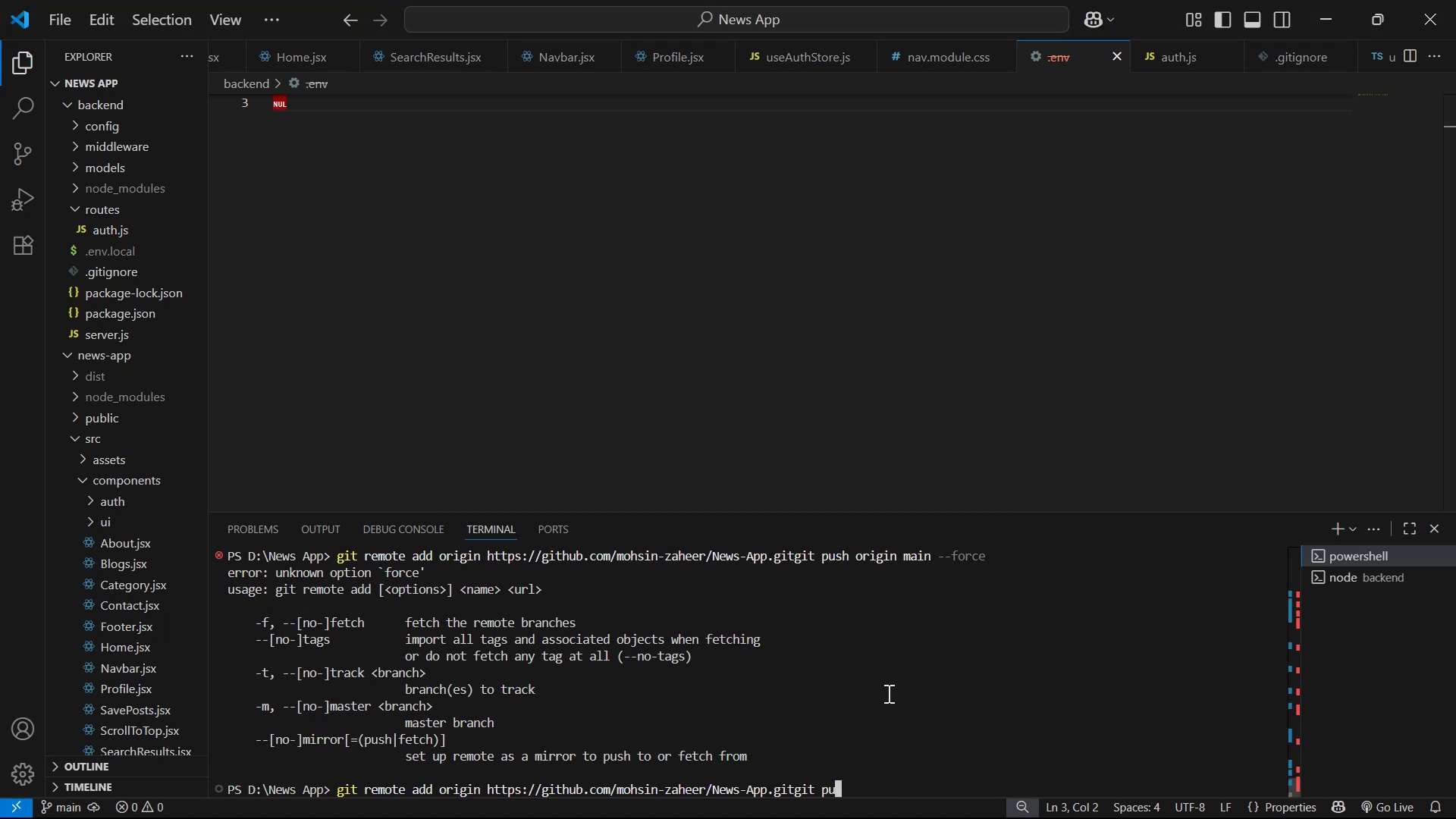 
key(Backspace)
 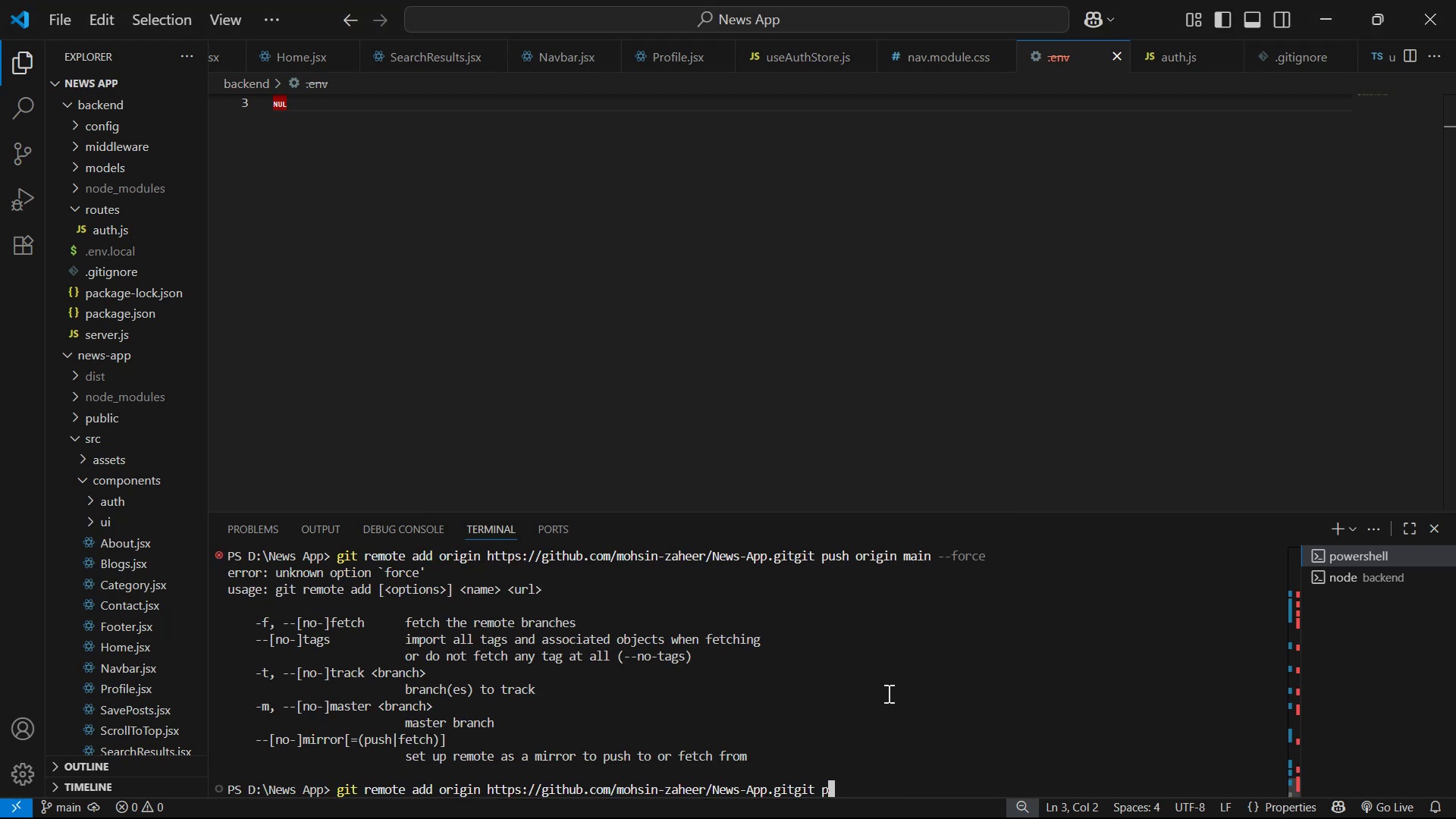 
key(Backspace)
 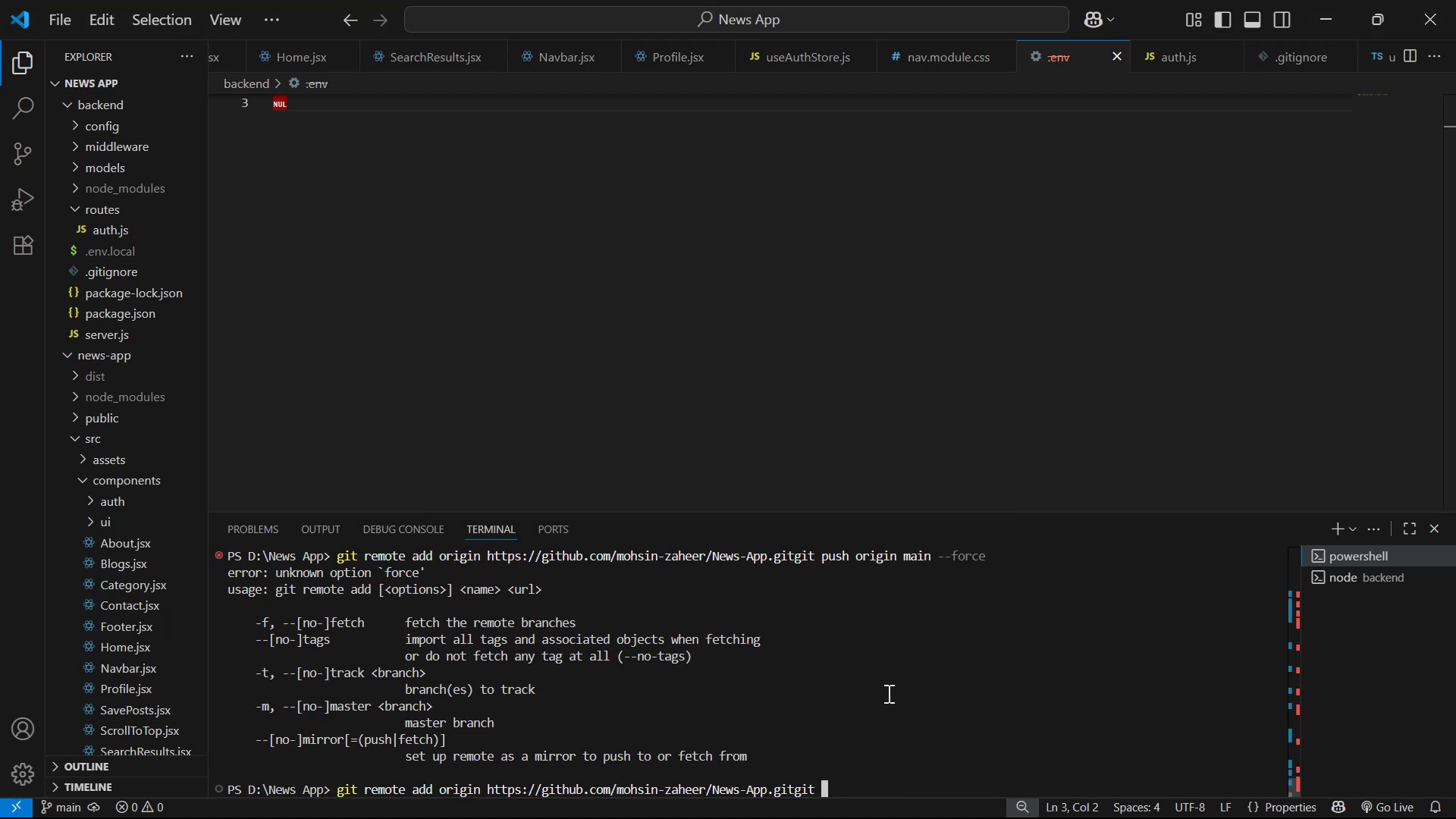 
key(Backspace)
 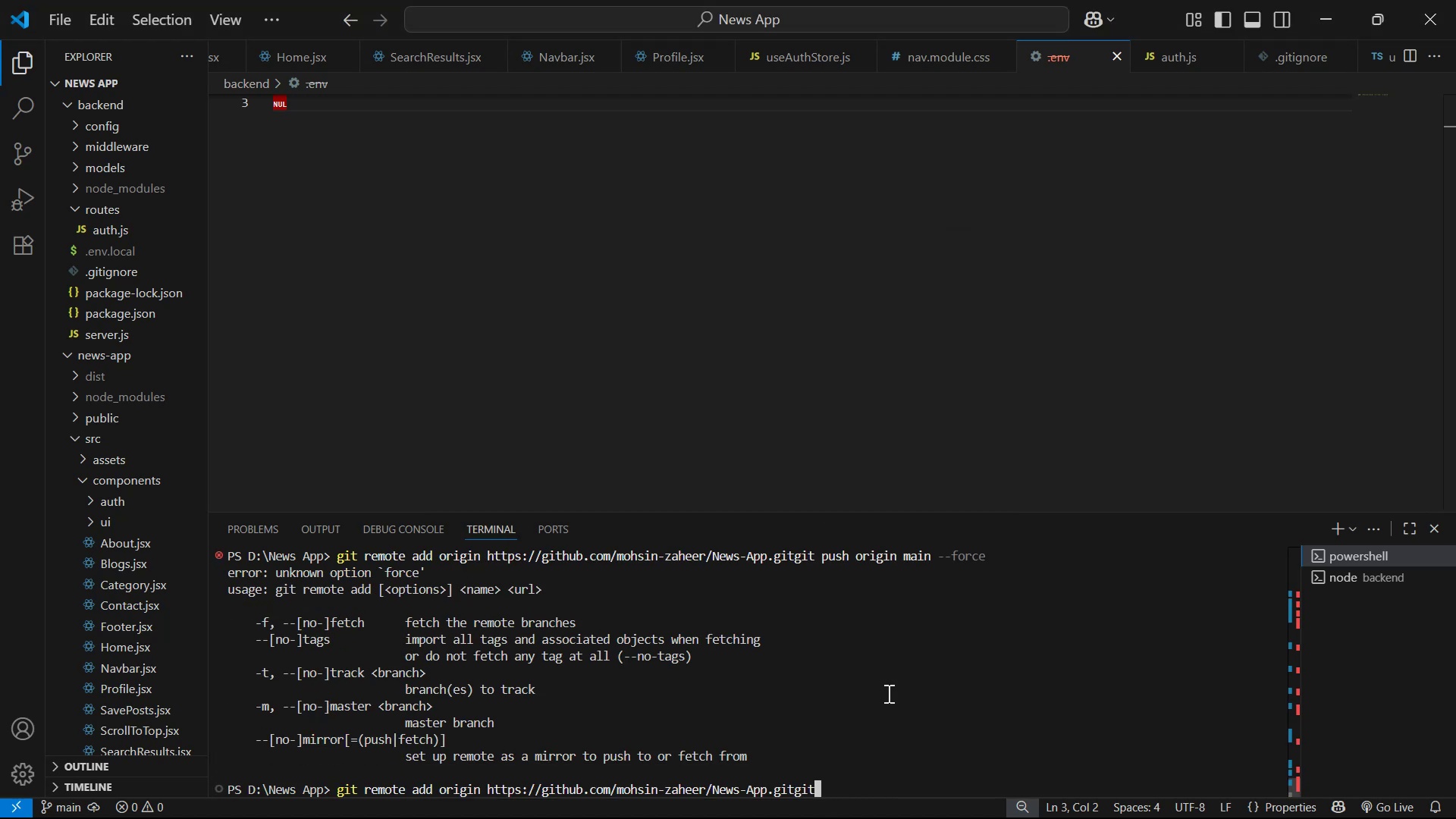 
key(Backspace)
 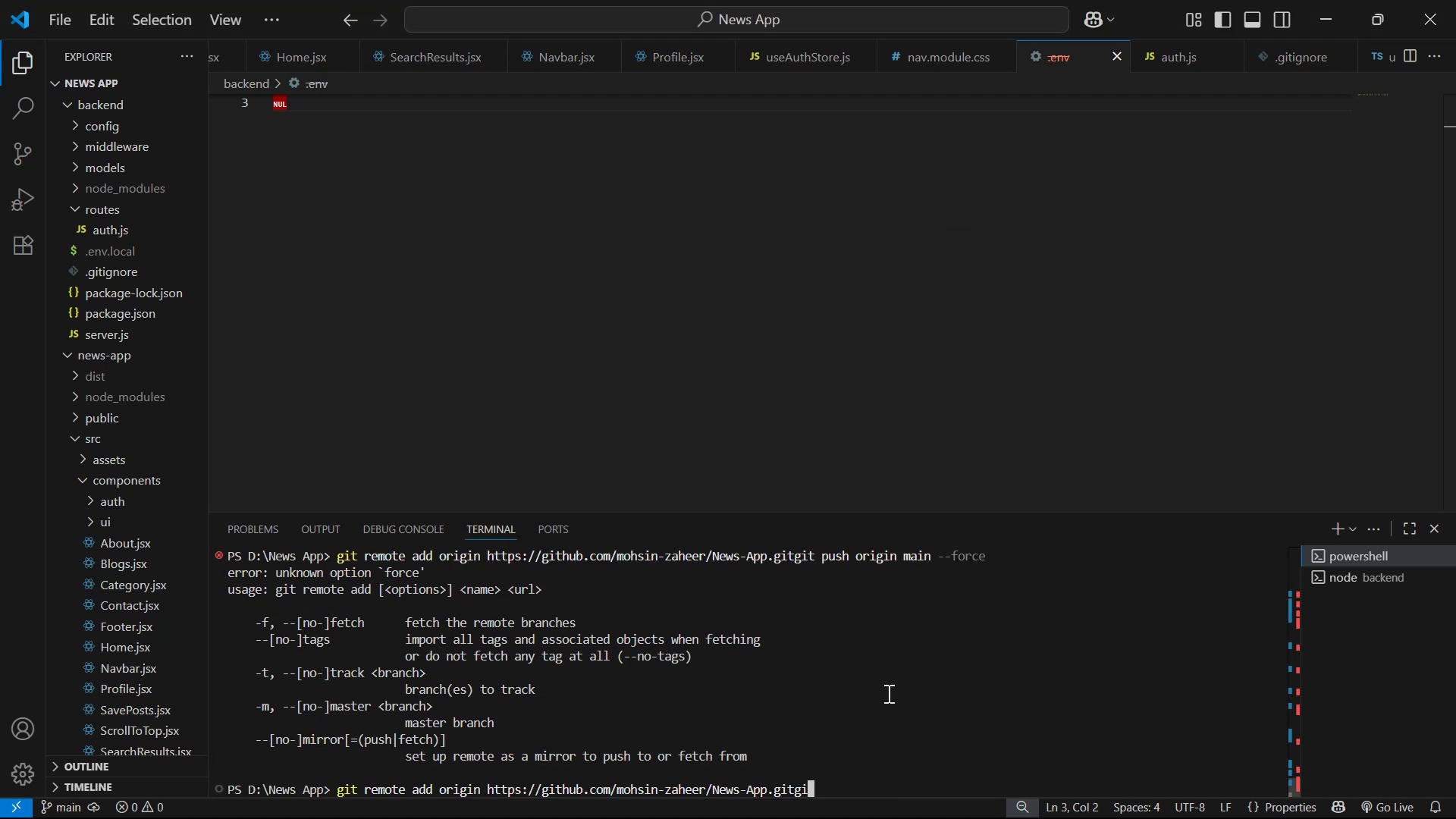 
key(Backspace)
 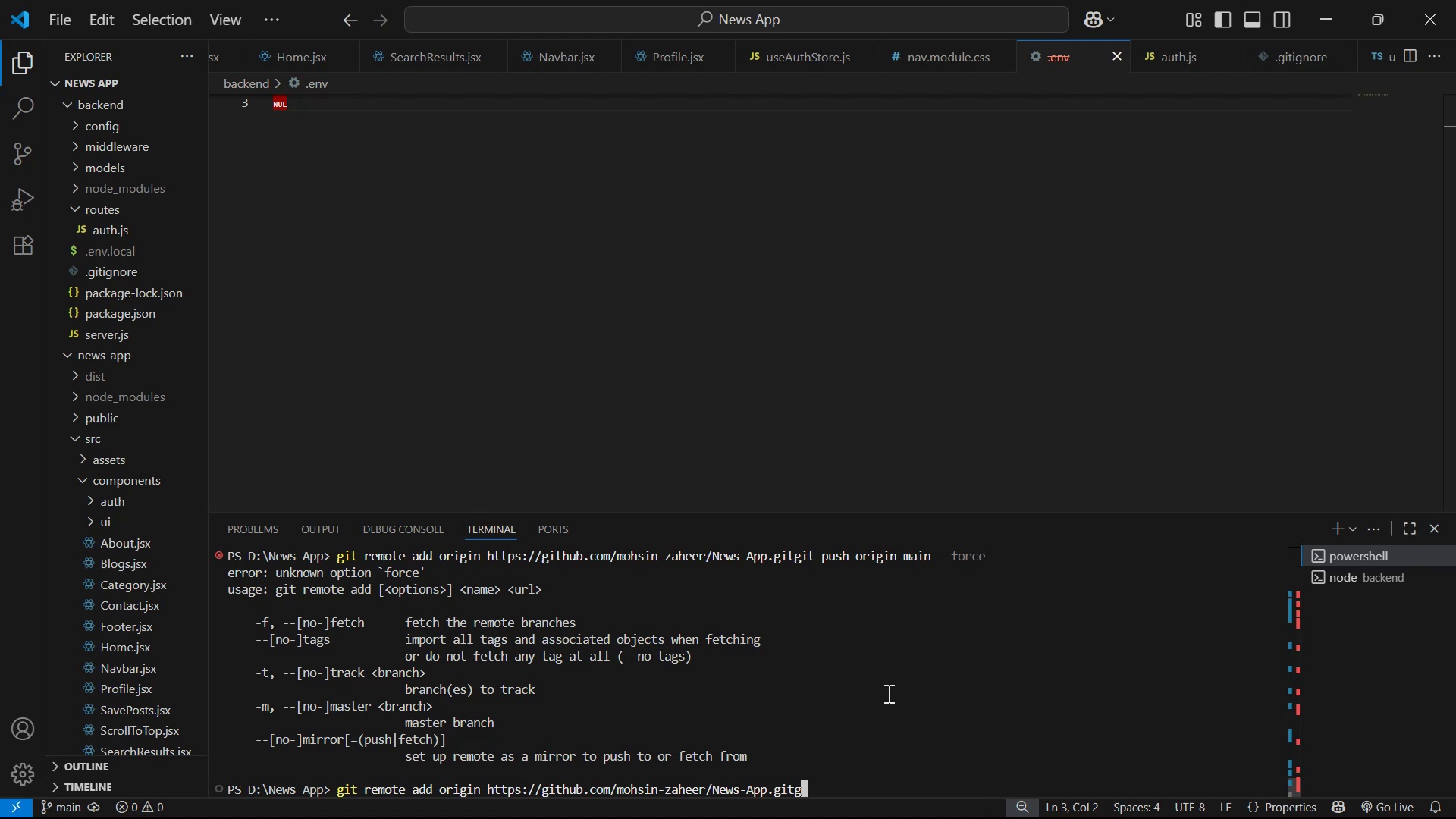 
key(Backspace)
 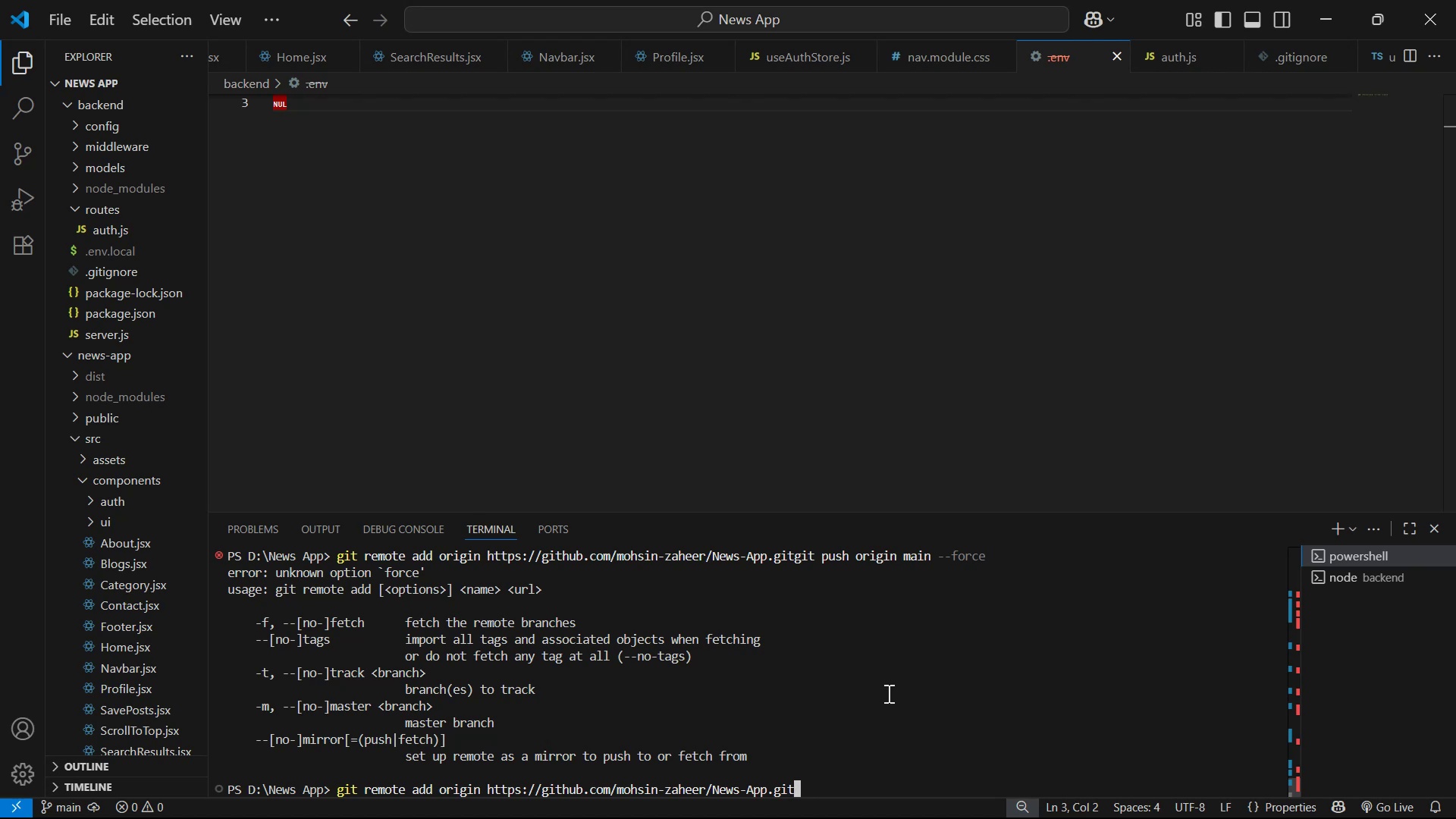 
key(Enter)
 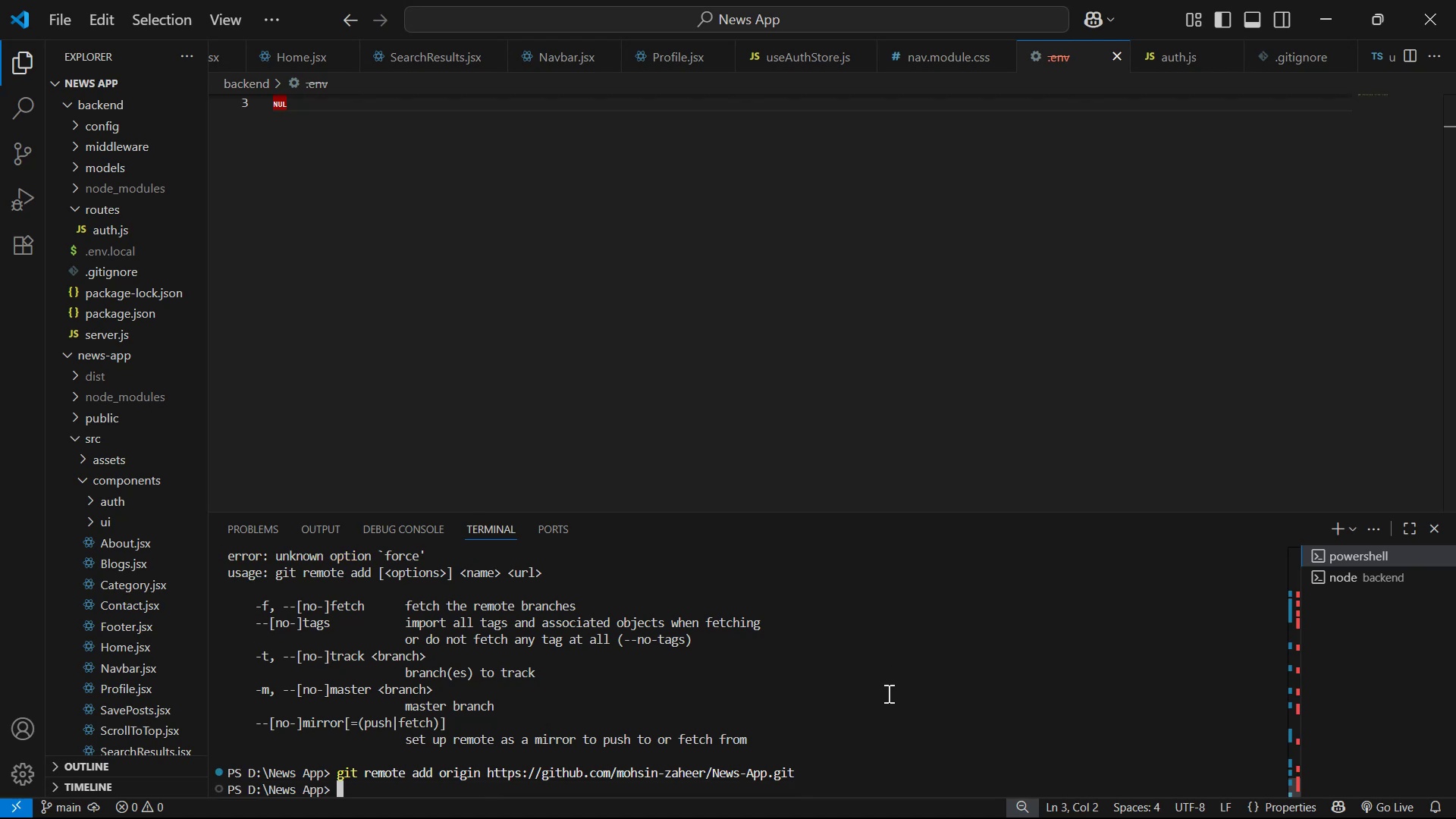 
key(Alt+AltLeft)
 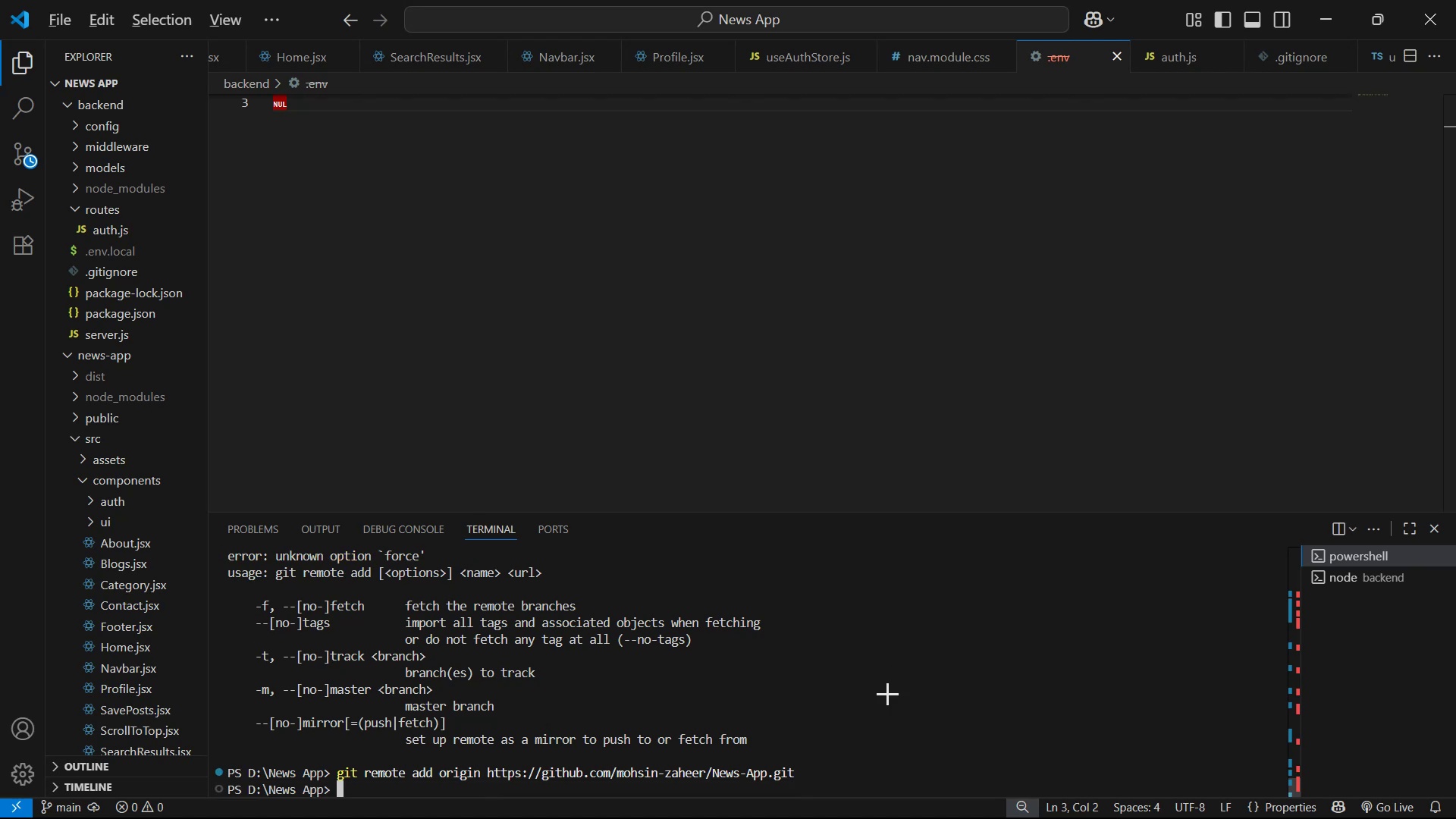 
key(Alt+Tab)
 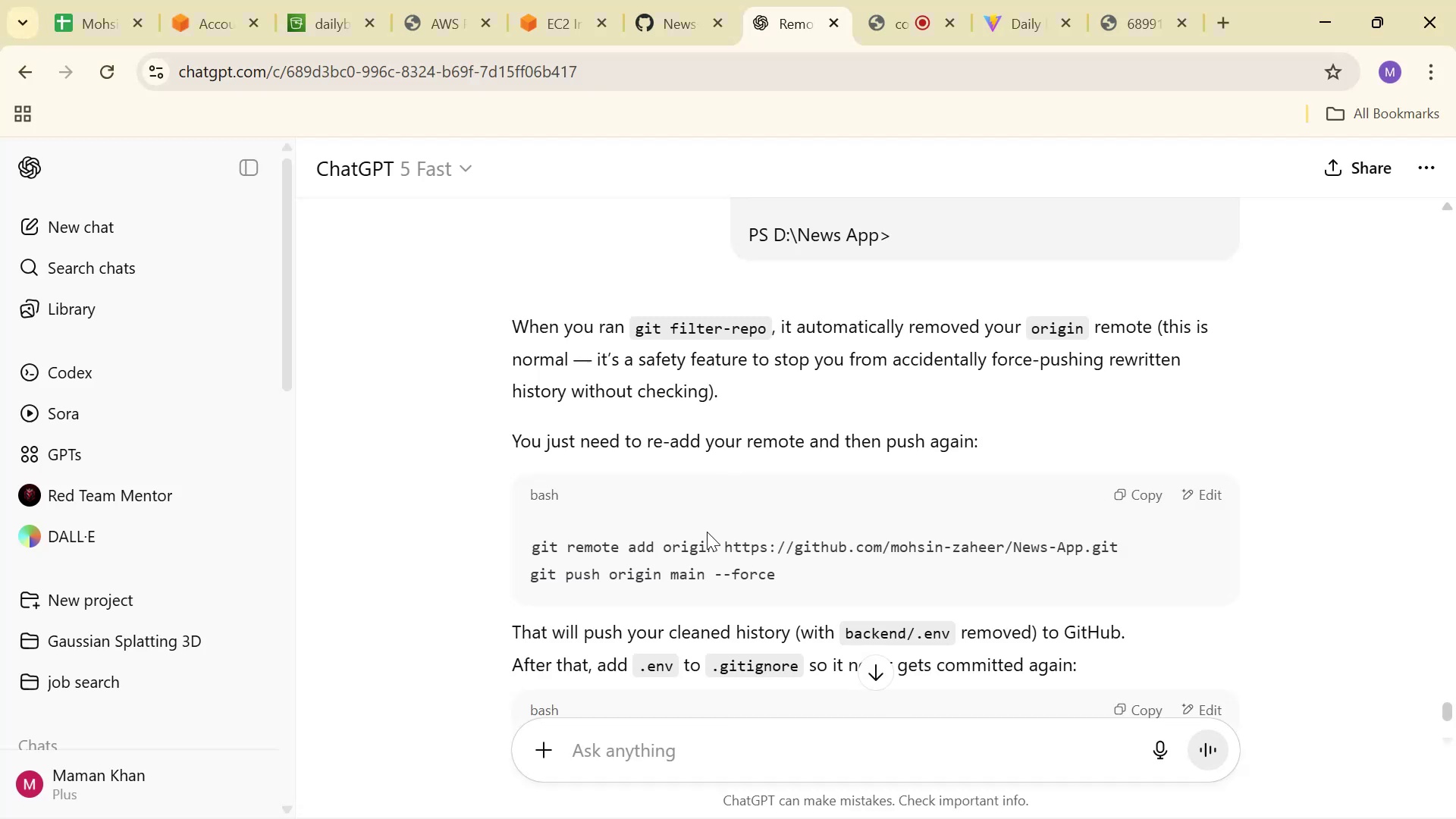 
left_click_drag(start_coordinate=[785, 574], to_coordinate=[734, 566])
 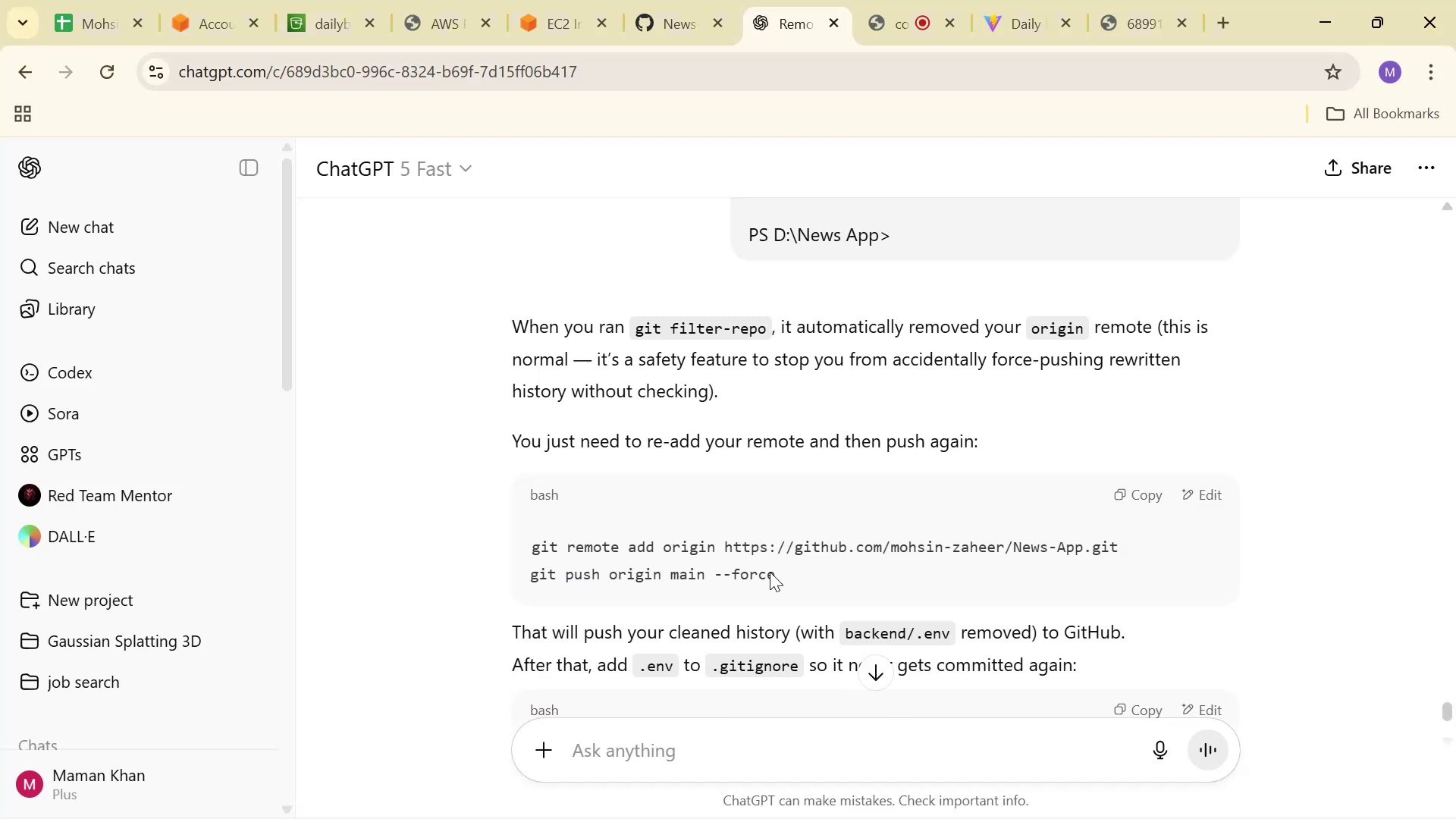 
left_click_drag(start_coordinate=[725, 565], to_coordinate=[668, 567])
 